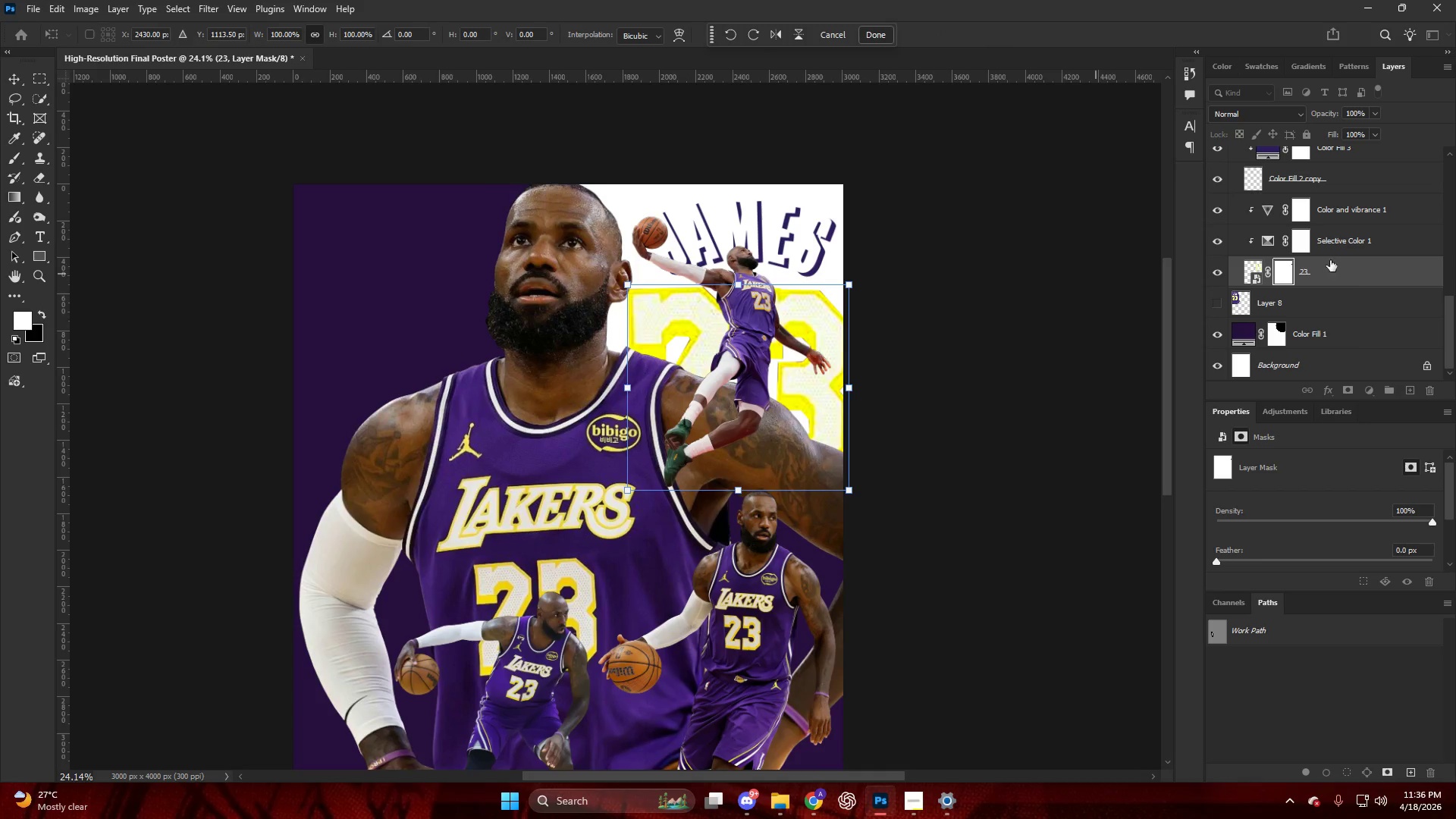 
left_click([1301, 364])
 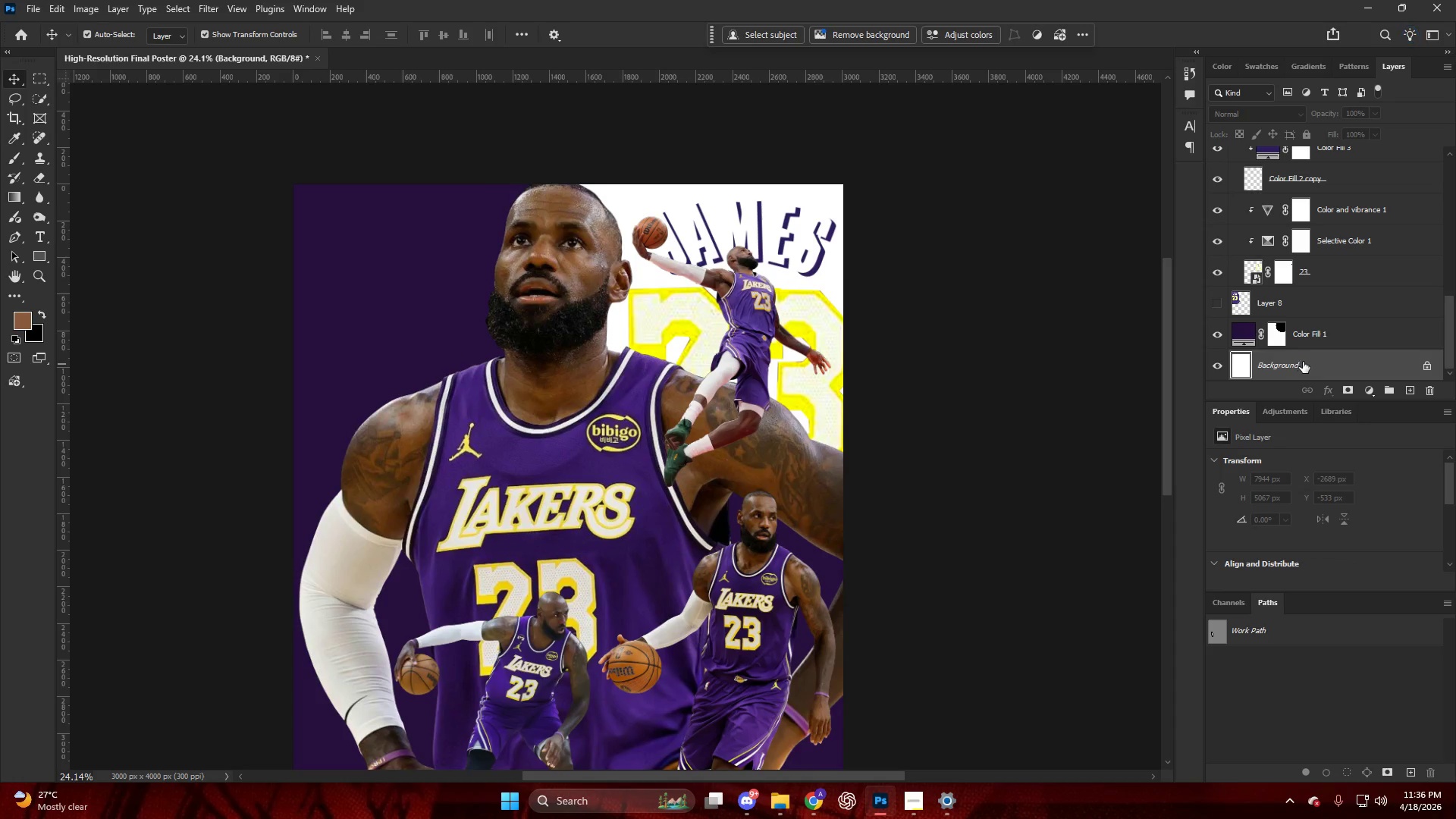 
scroll: coordinate [1353, 273], scroll_direction: down, amount: 4.0
 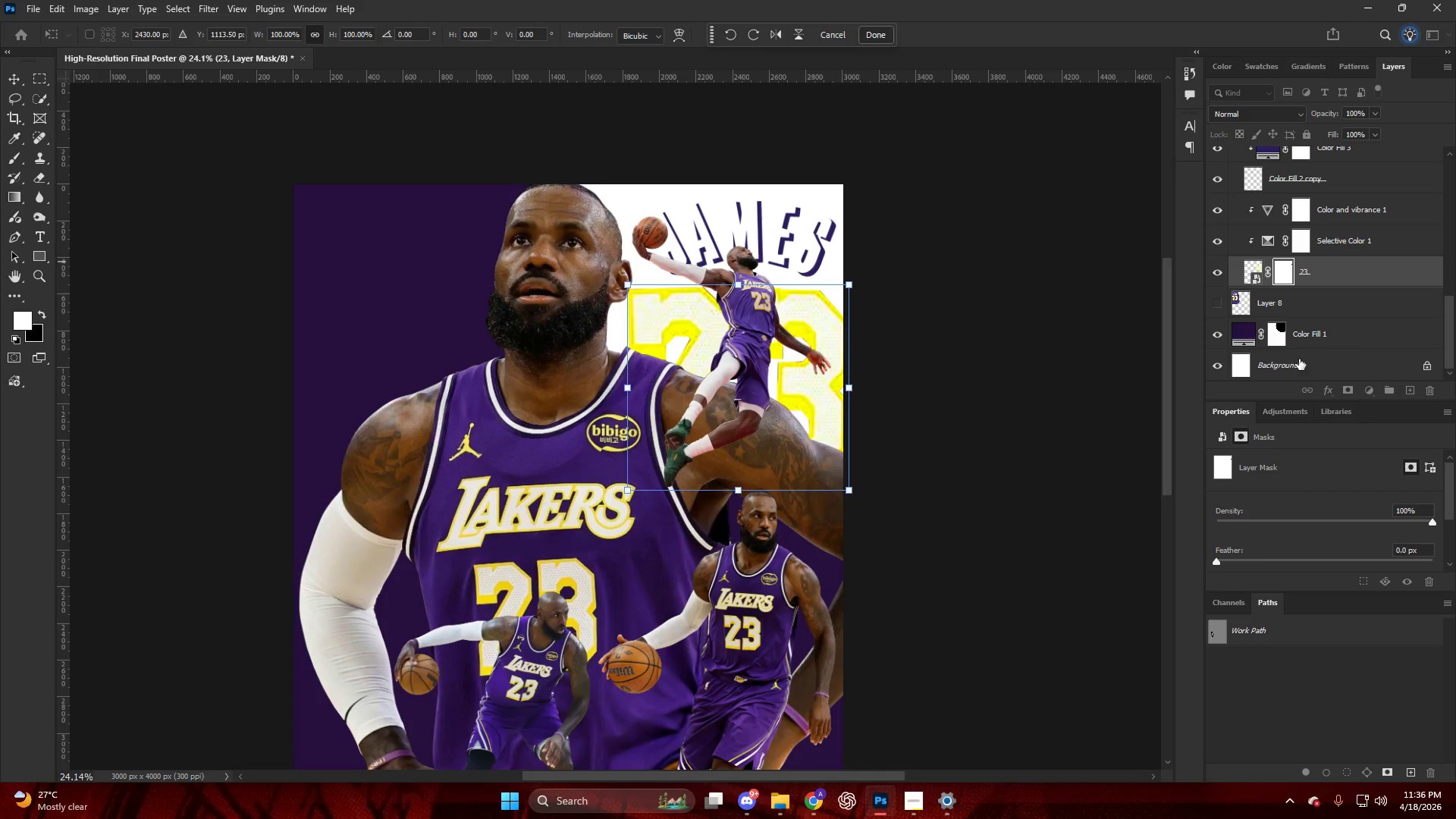 
key(Control+V)
 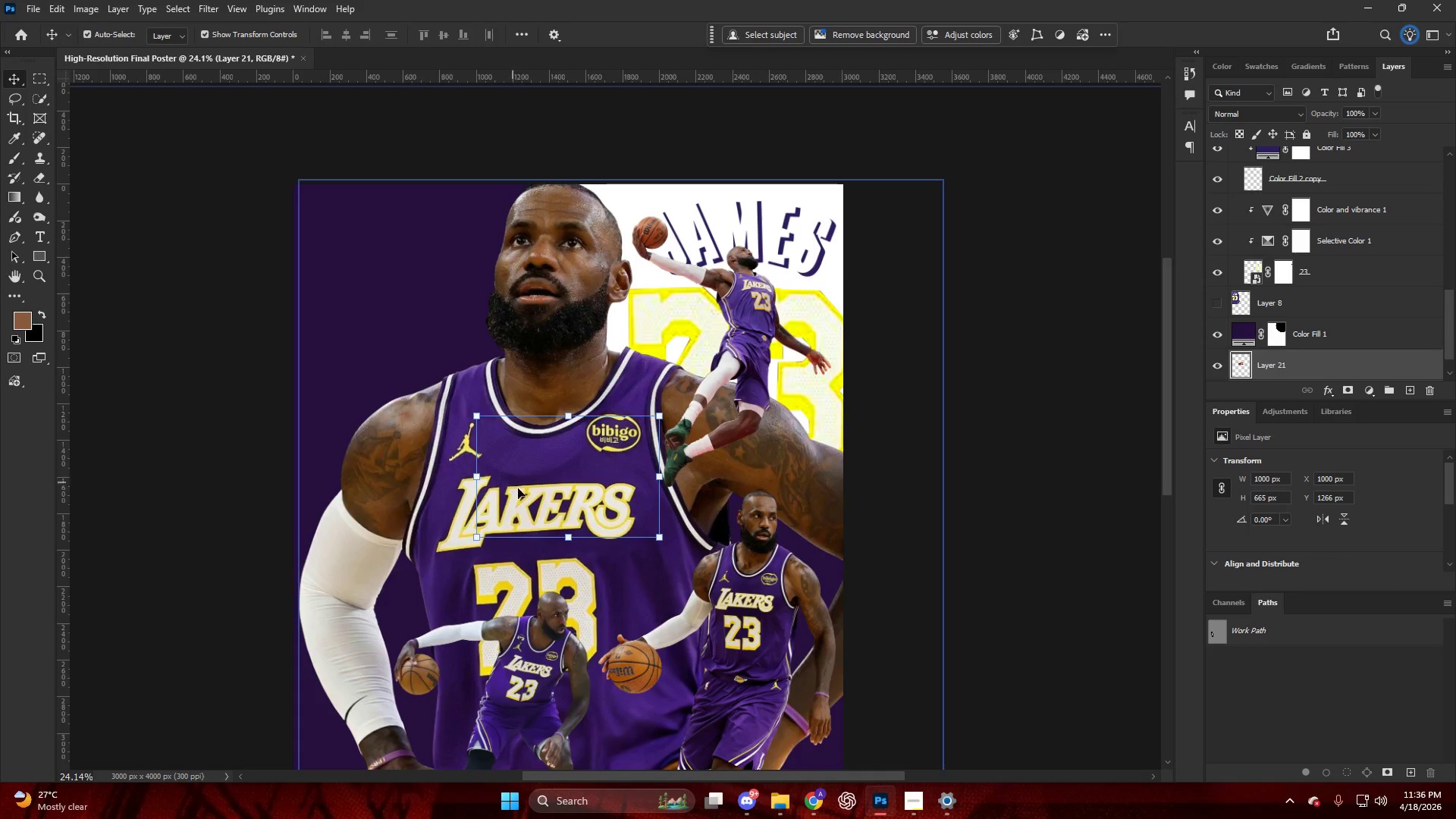 
left_click_drag(start_coordinate=[573, 462], to_coordinate=[667, 438])
 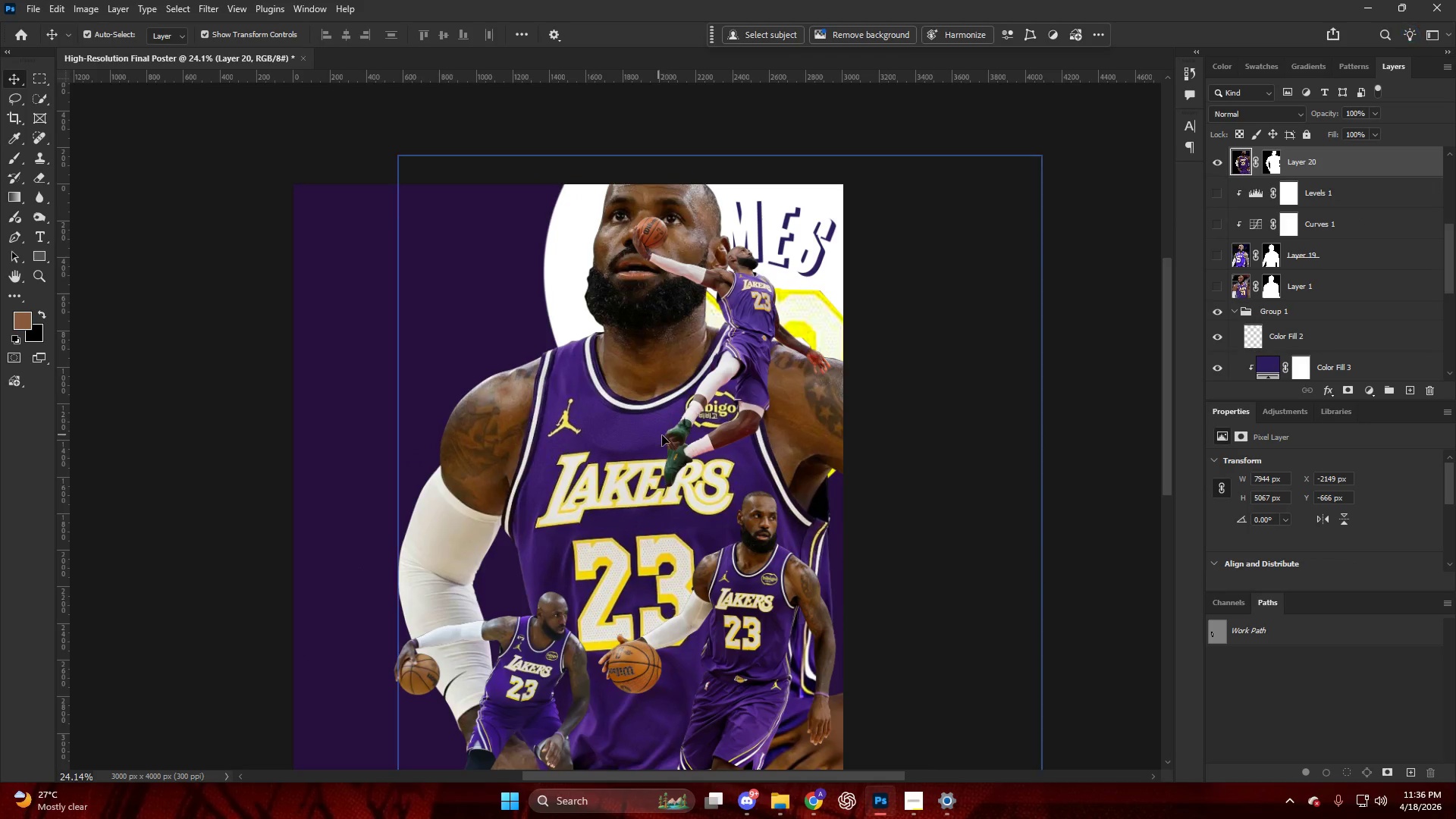 
key(Control+ControlLeft)
 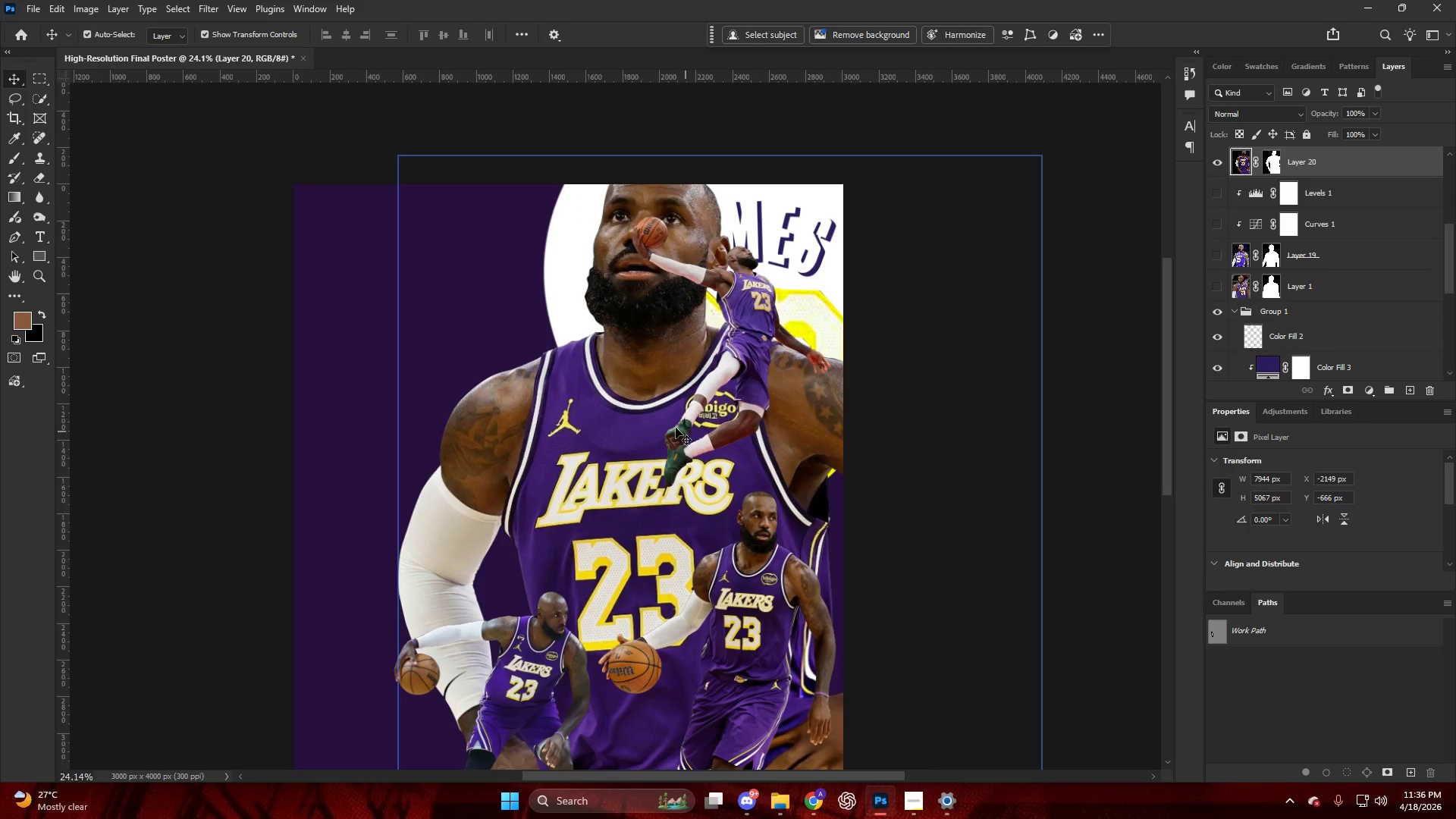 
key(Control+Z)
 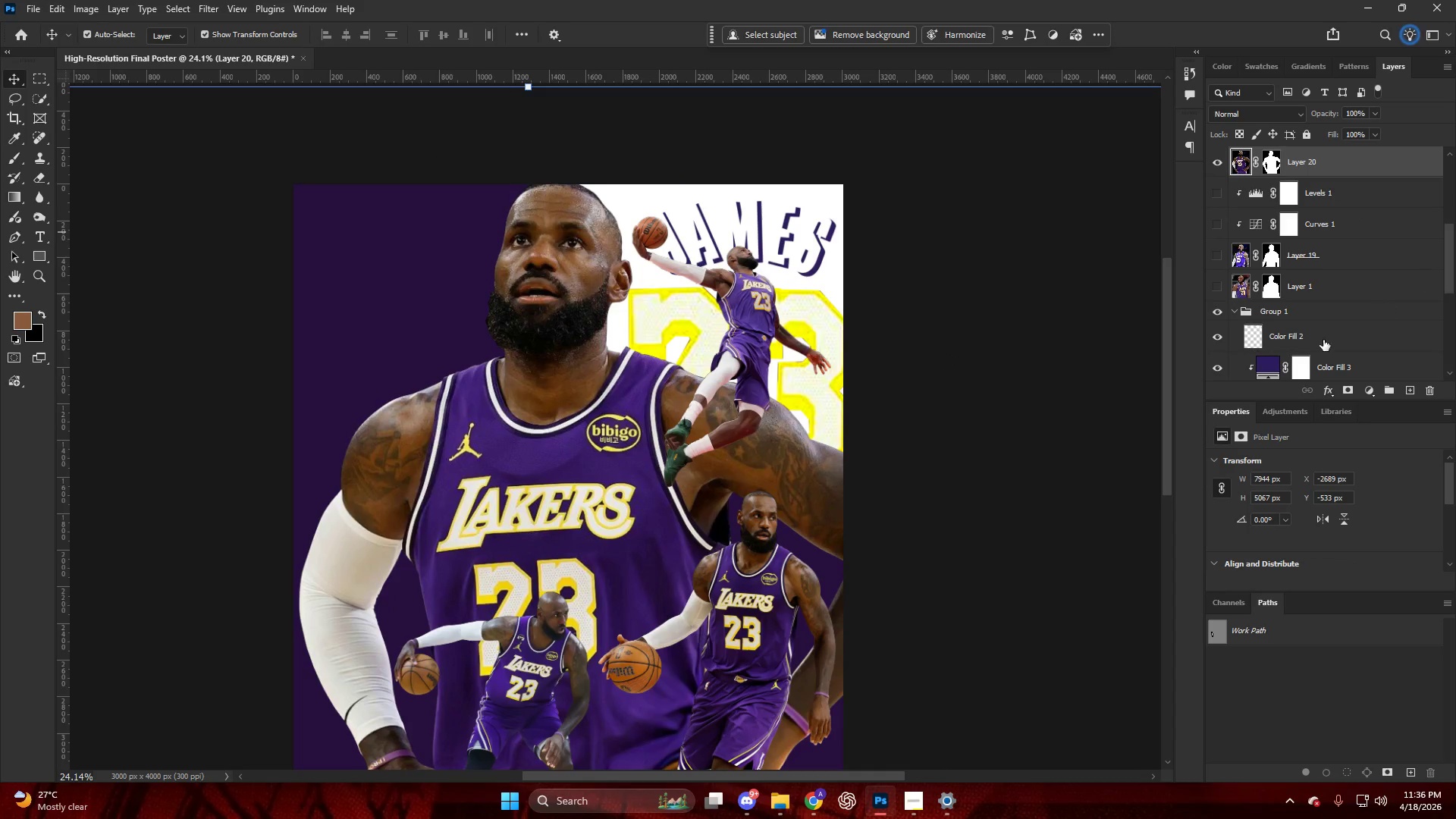 
left_click([1319, 330])
 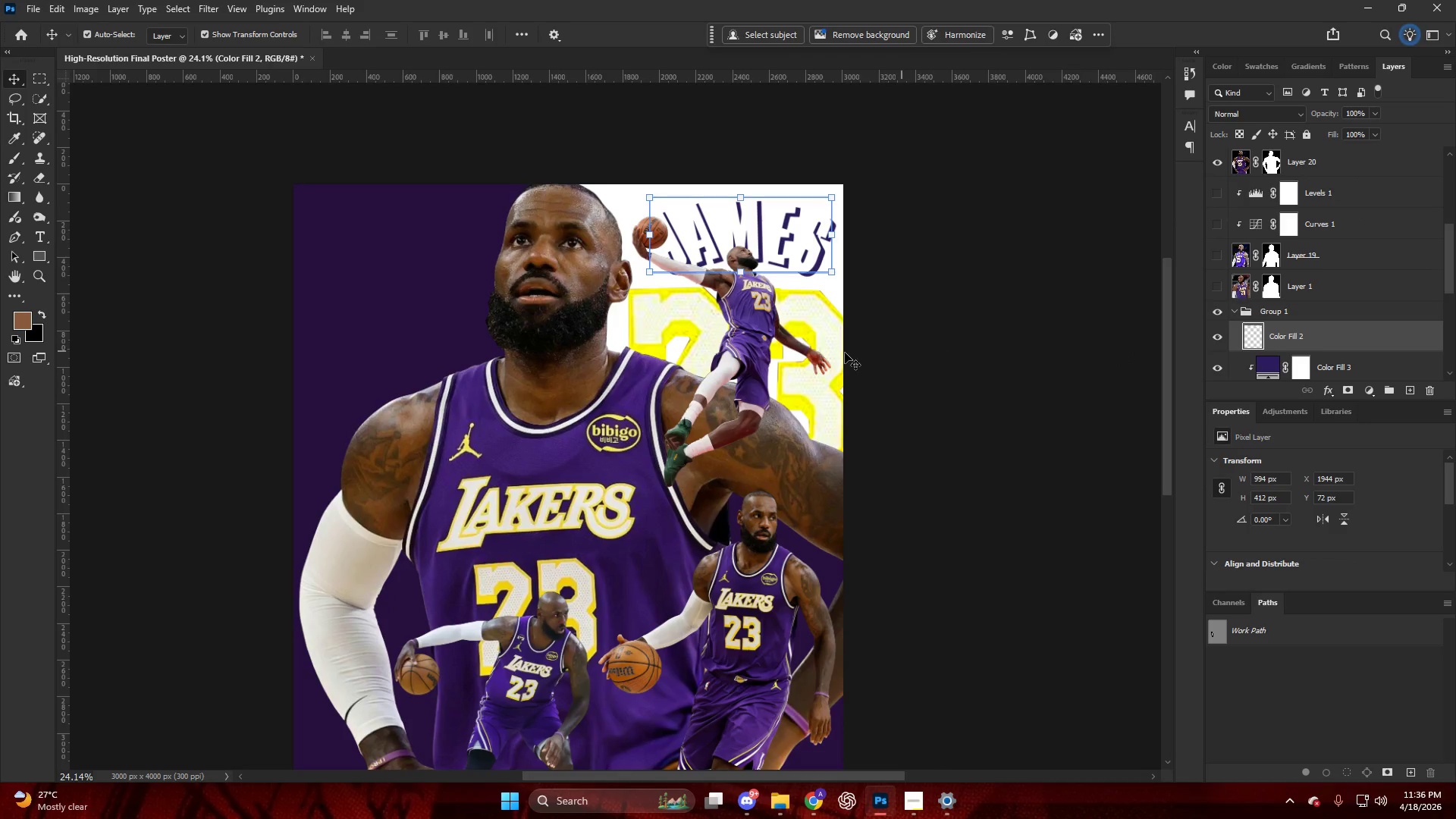 
key(Control+T)
 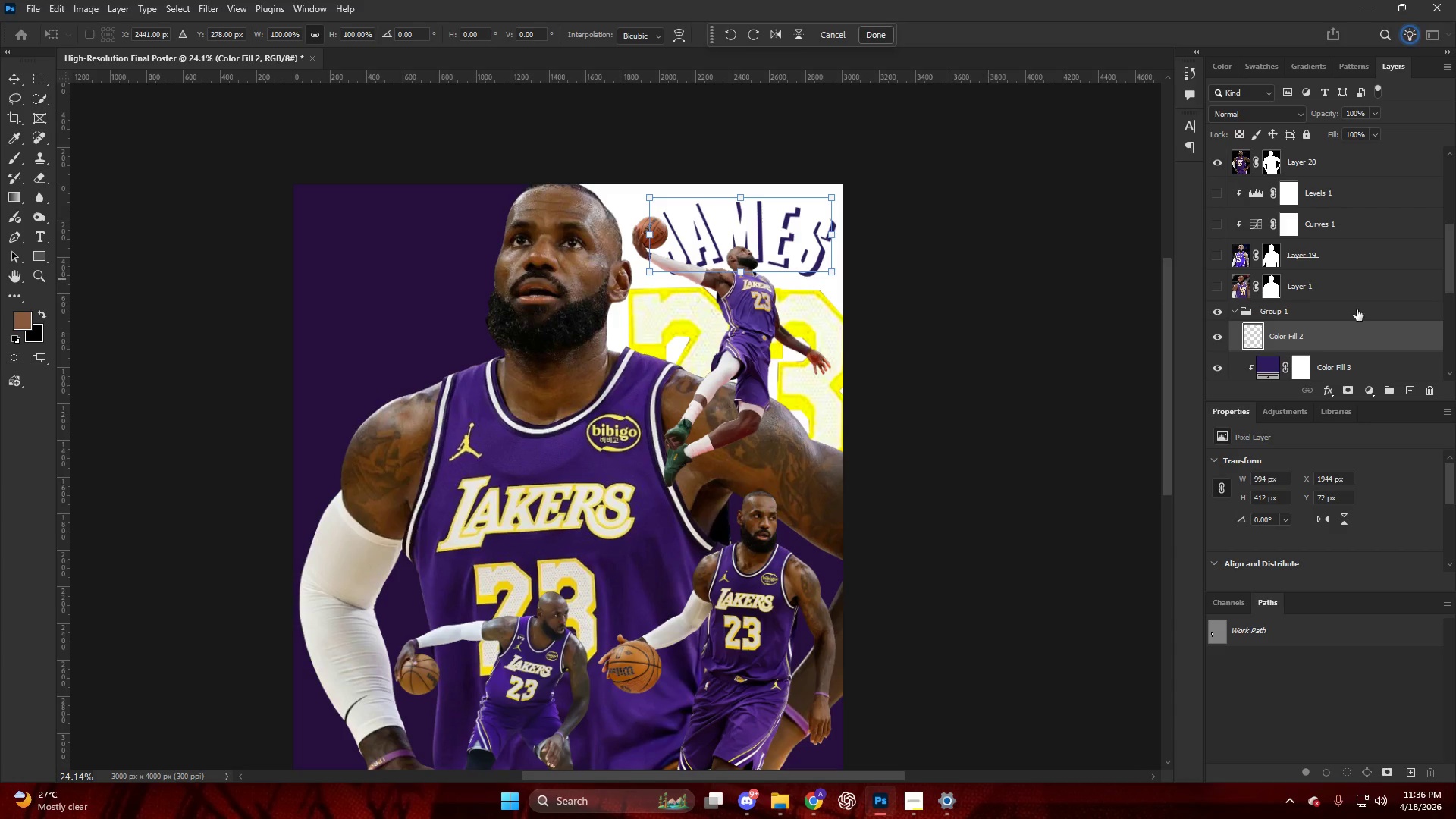 
scroll: coordinate [1348, 336], scroll_direction: down, amount: 3.0
 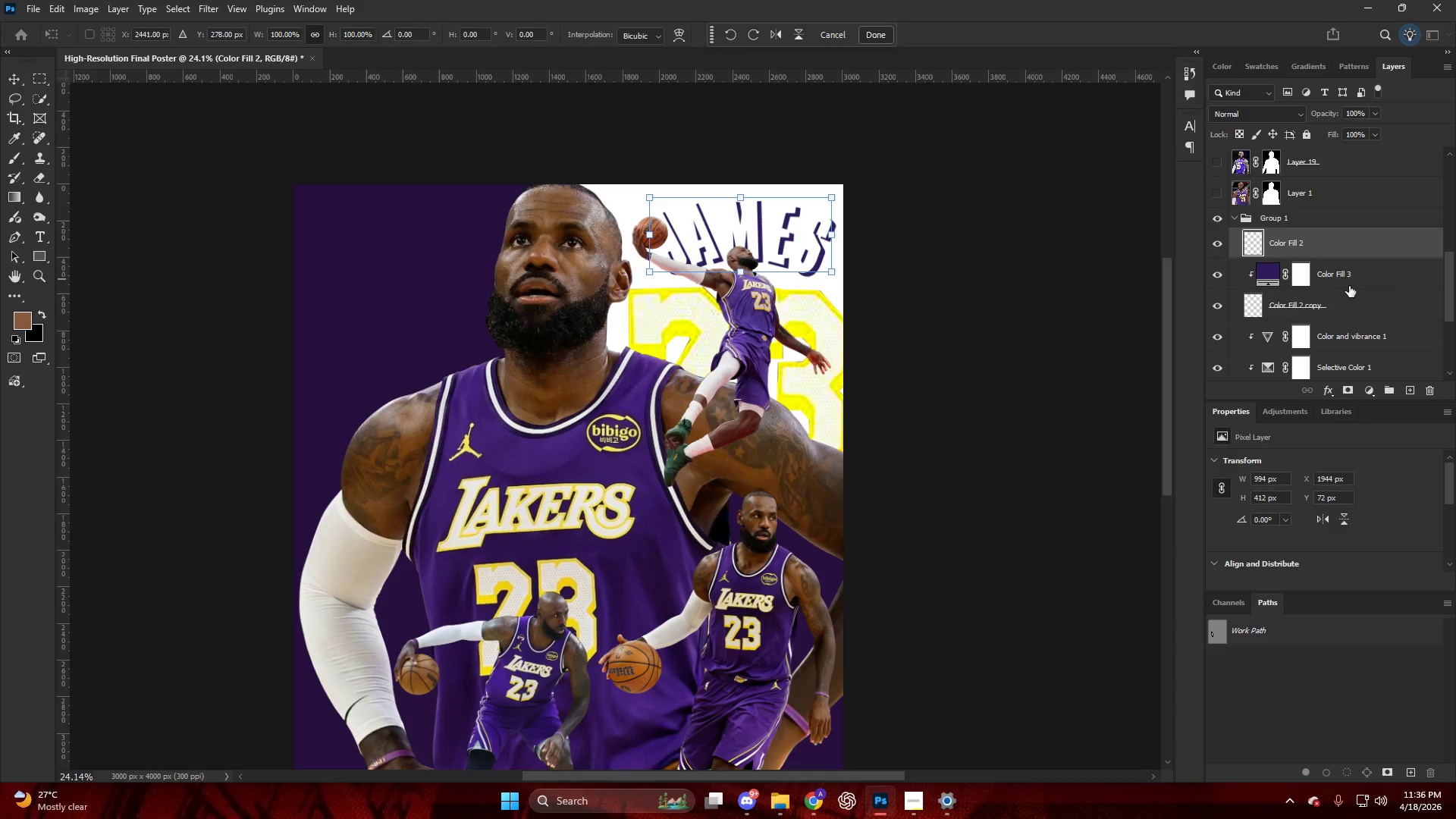 
left_click([1334, 332])
 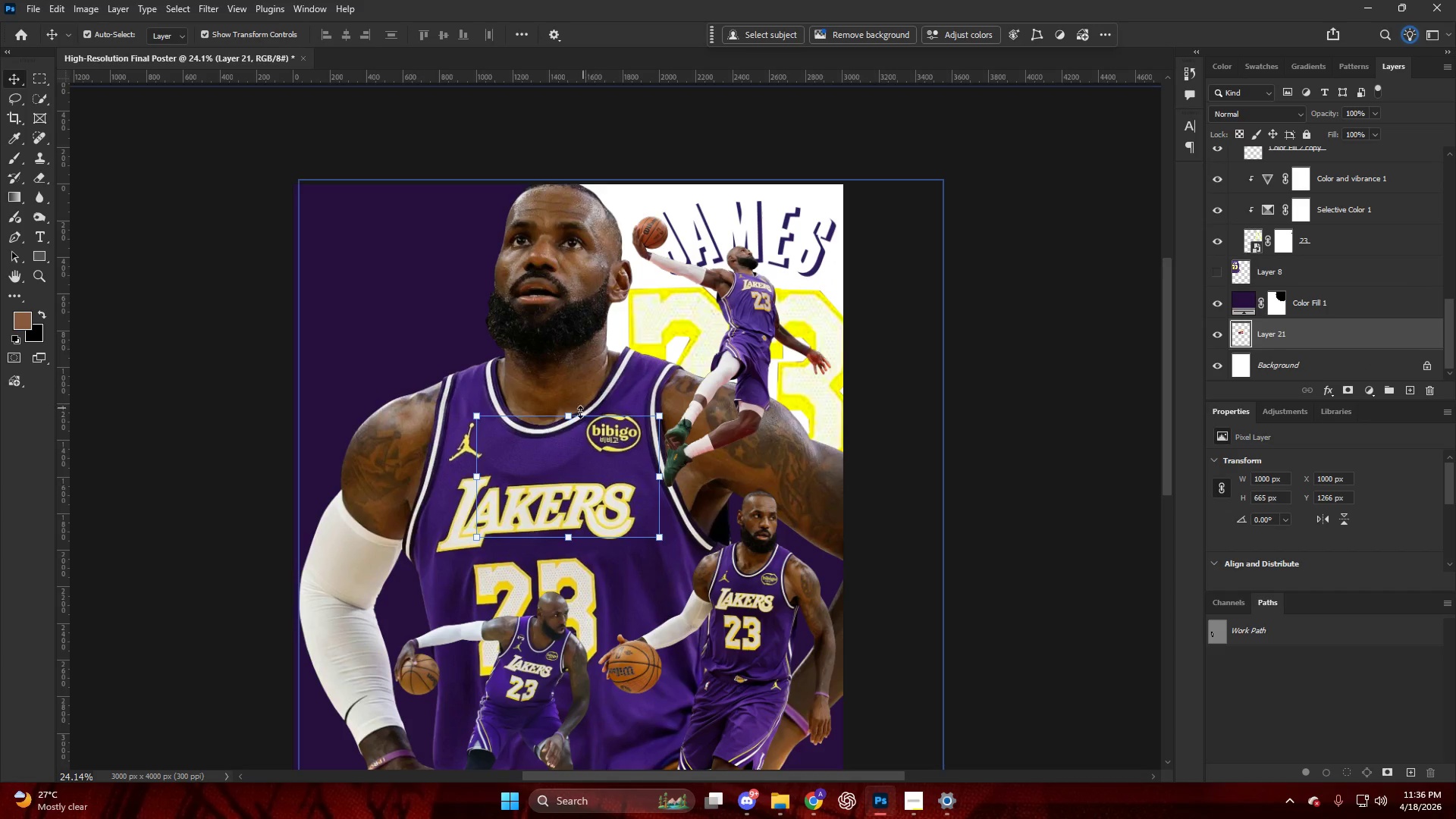 
scroll: coordinate [1343, 322], scroll_direction: down, amount: 12.0
 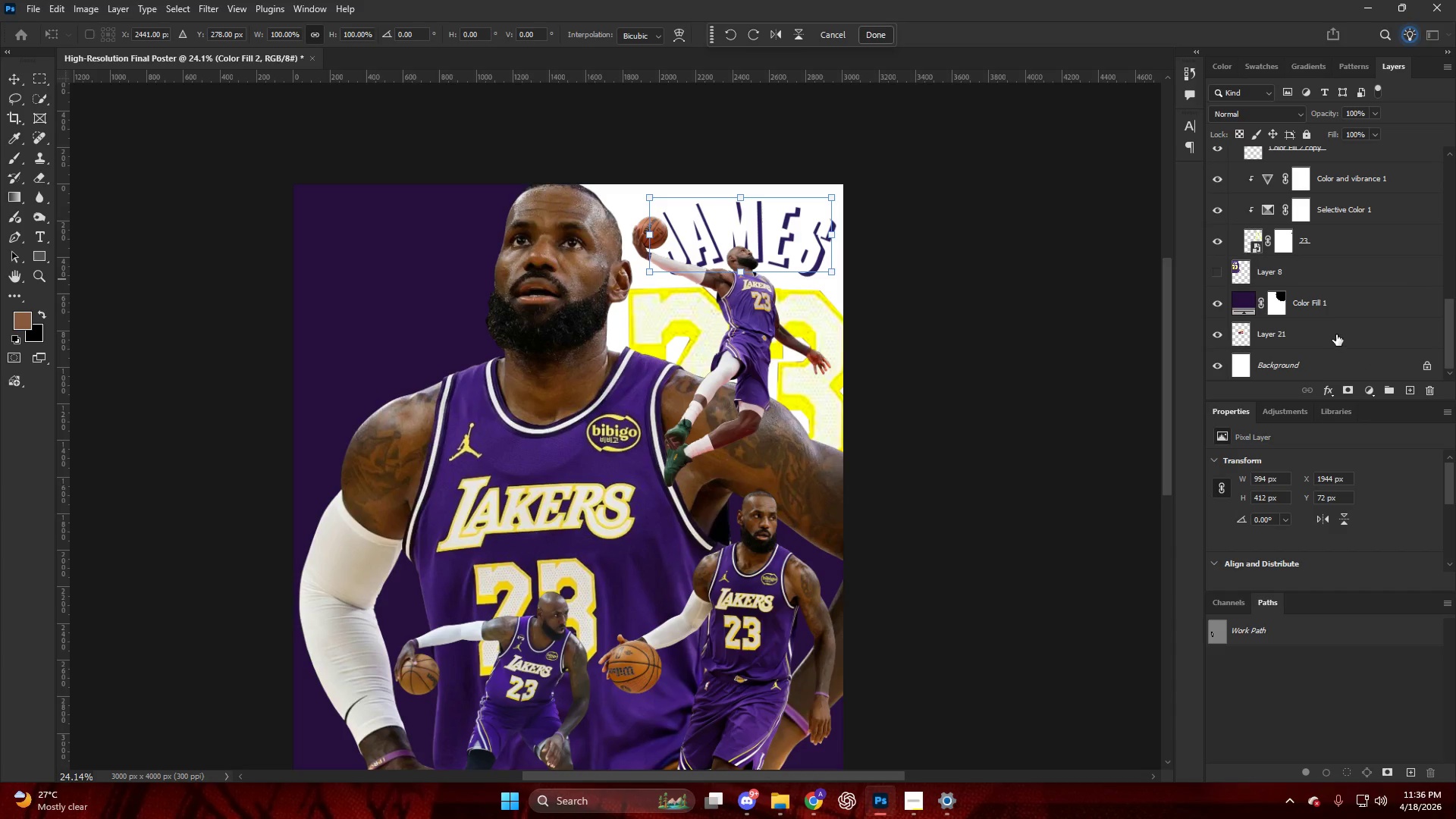 
left_click_drag(start_coordinate=[570, 415], to_coordinate=[605, 312])
 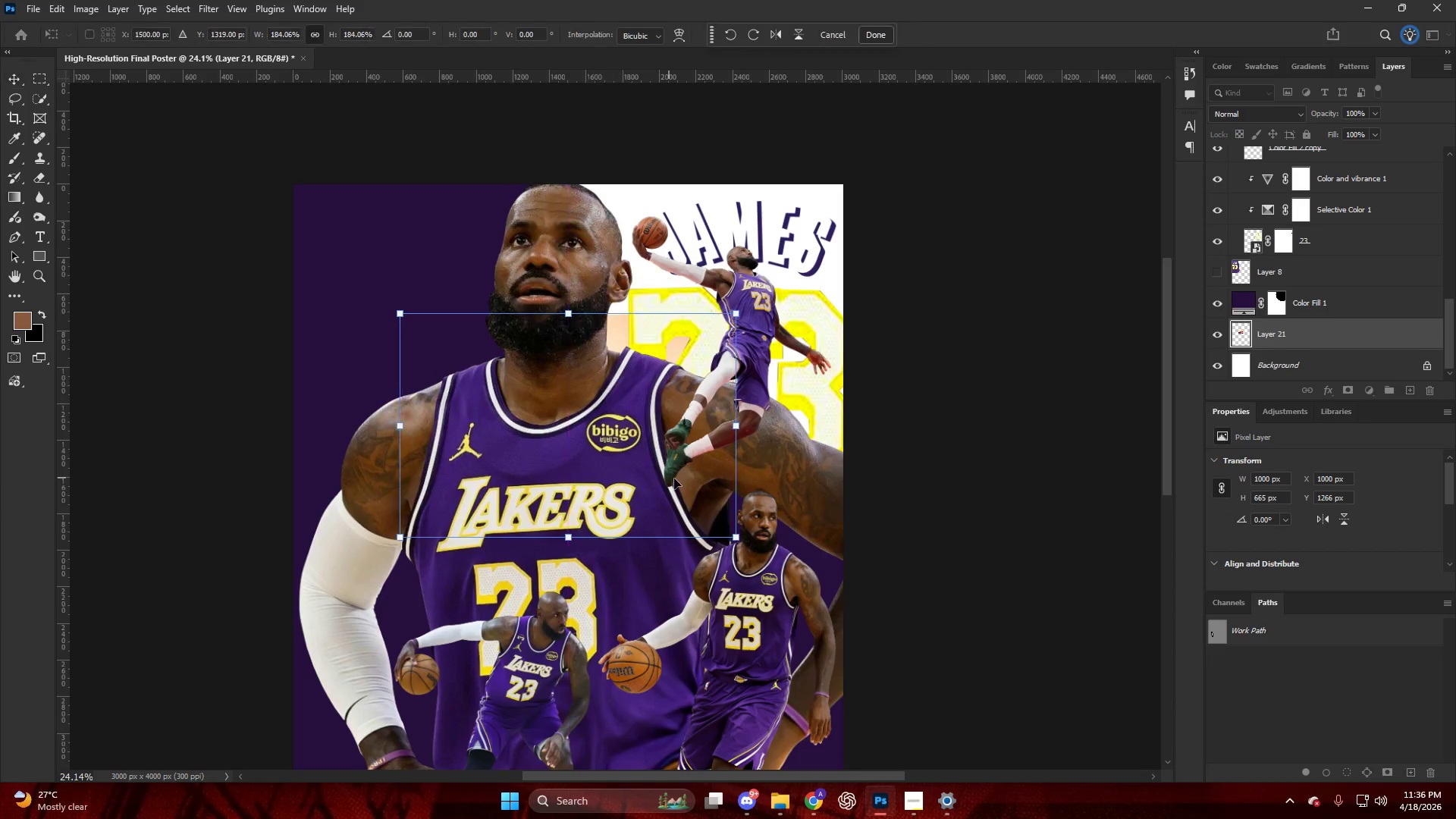 
left_click_drag(start_coordinate=[681, 473], to_coordinate=[806, 331])
 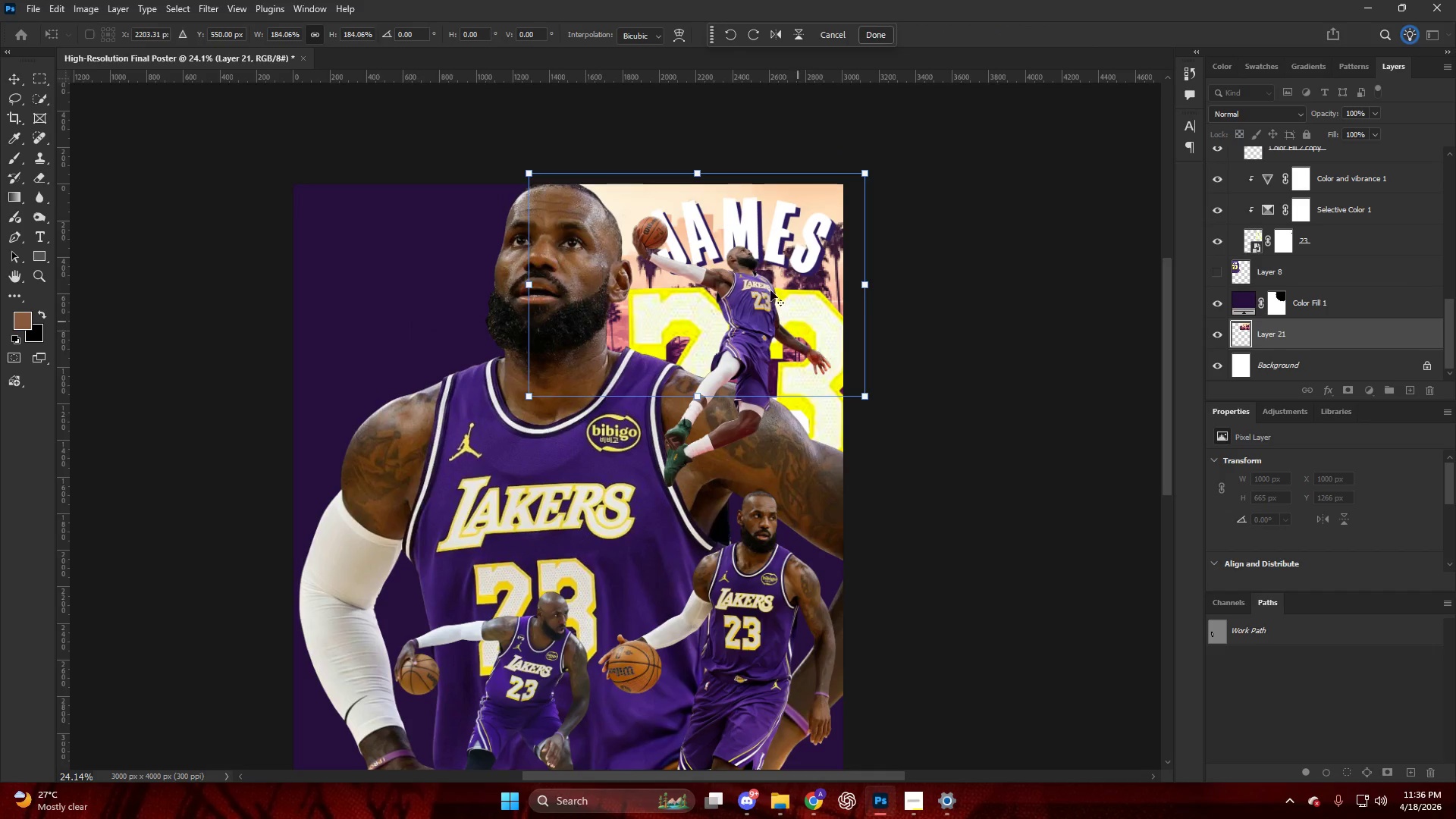 
hold_key(key=AltLeft, duration=0.97)
left_click_drag(start_coordinate=[705, 168], to_coordinate=[711, 142])
 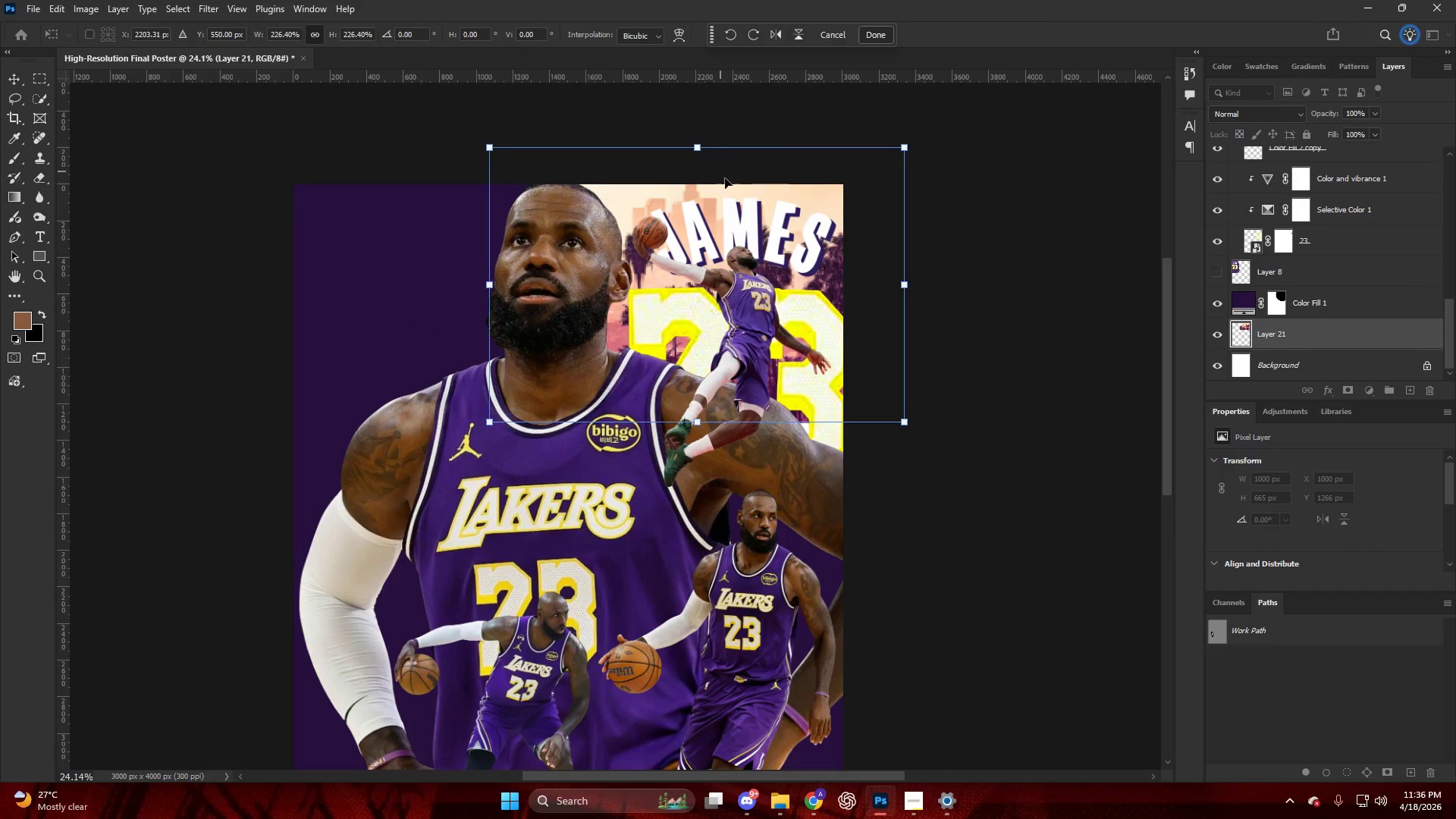 
left_click_drag(start_coordinate=[726, 179], to_coordinate=[737, 187])
 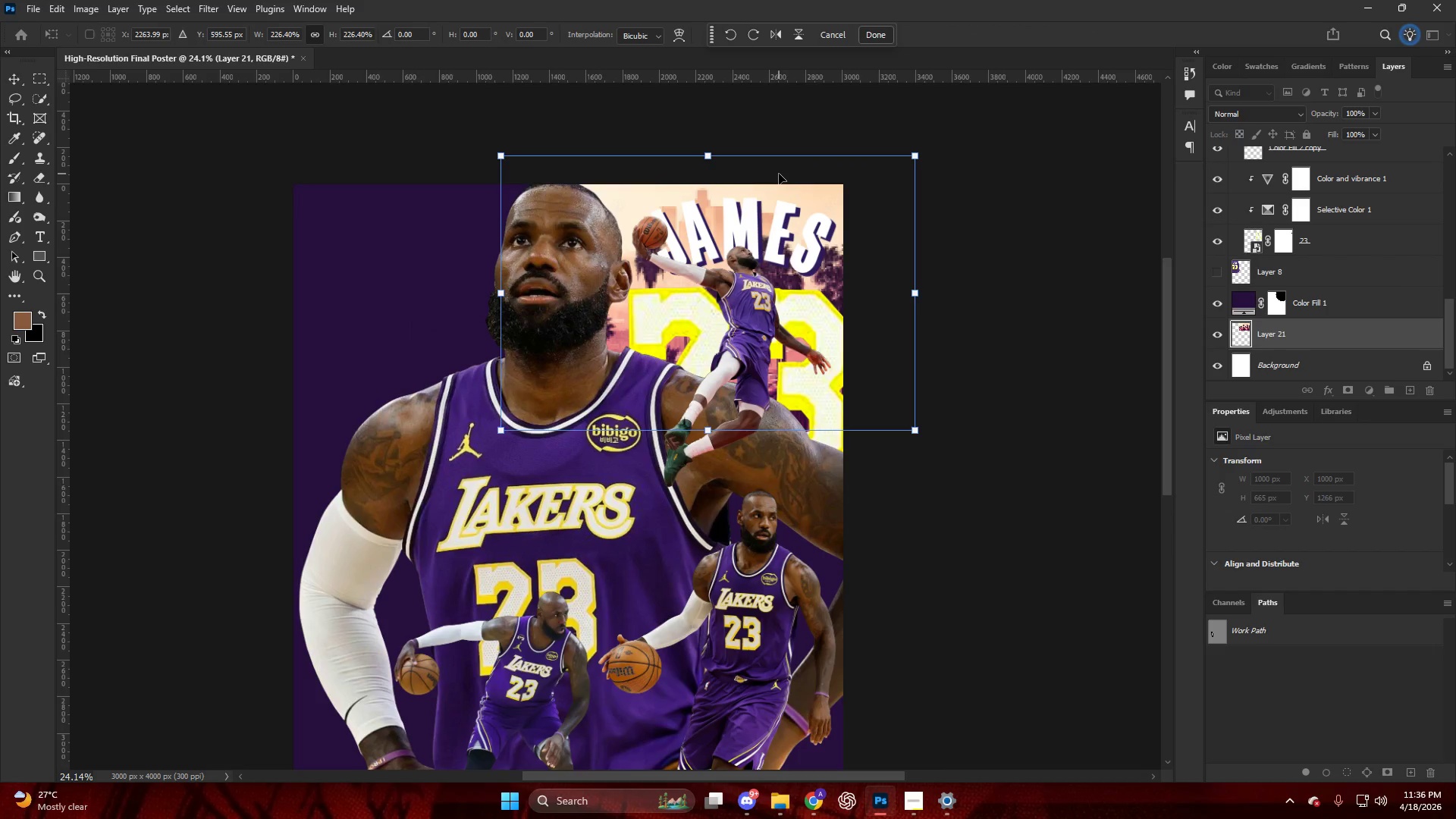 
key(NumpadEnter)
 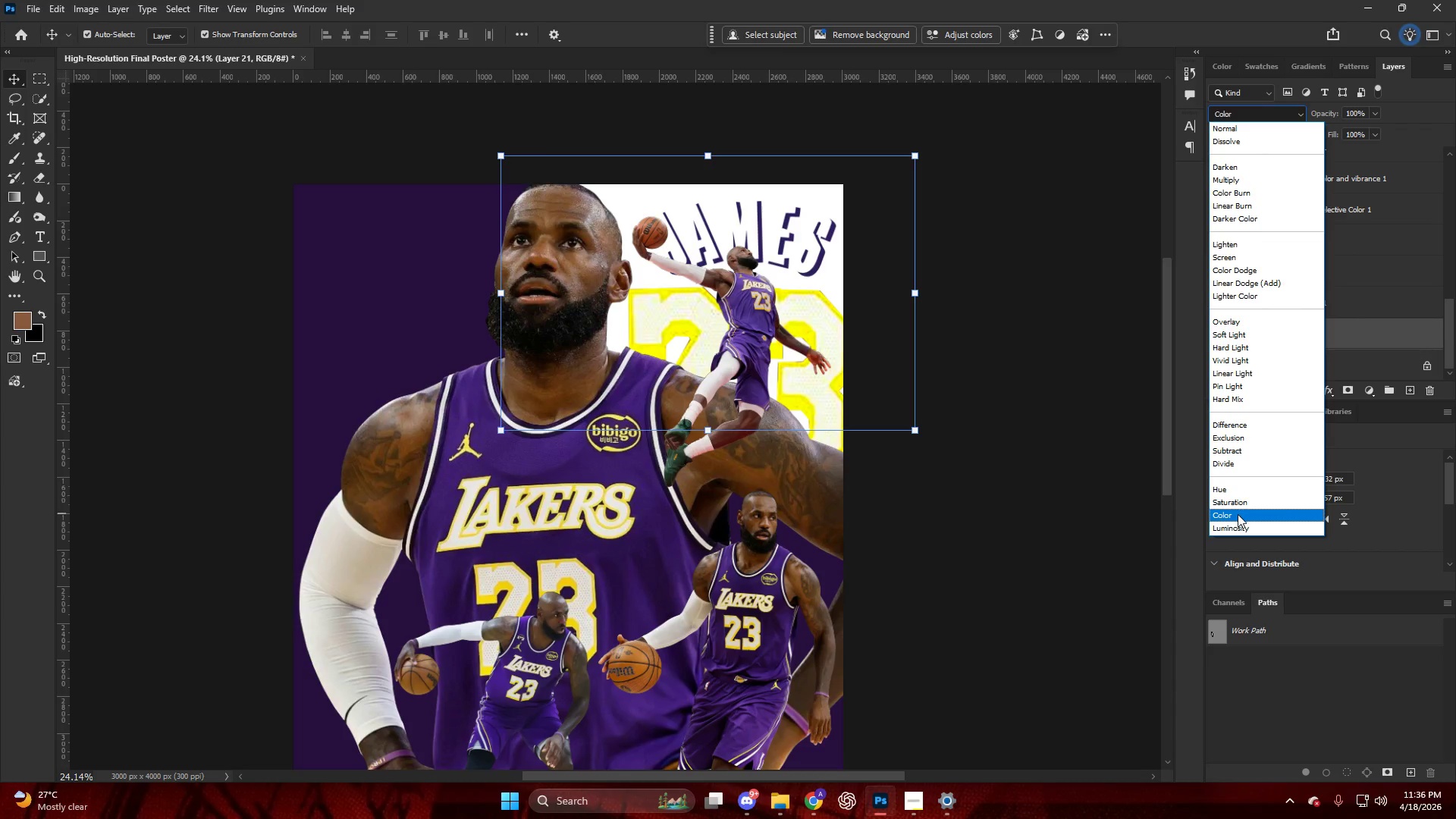 
wait(6.88)
 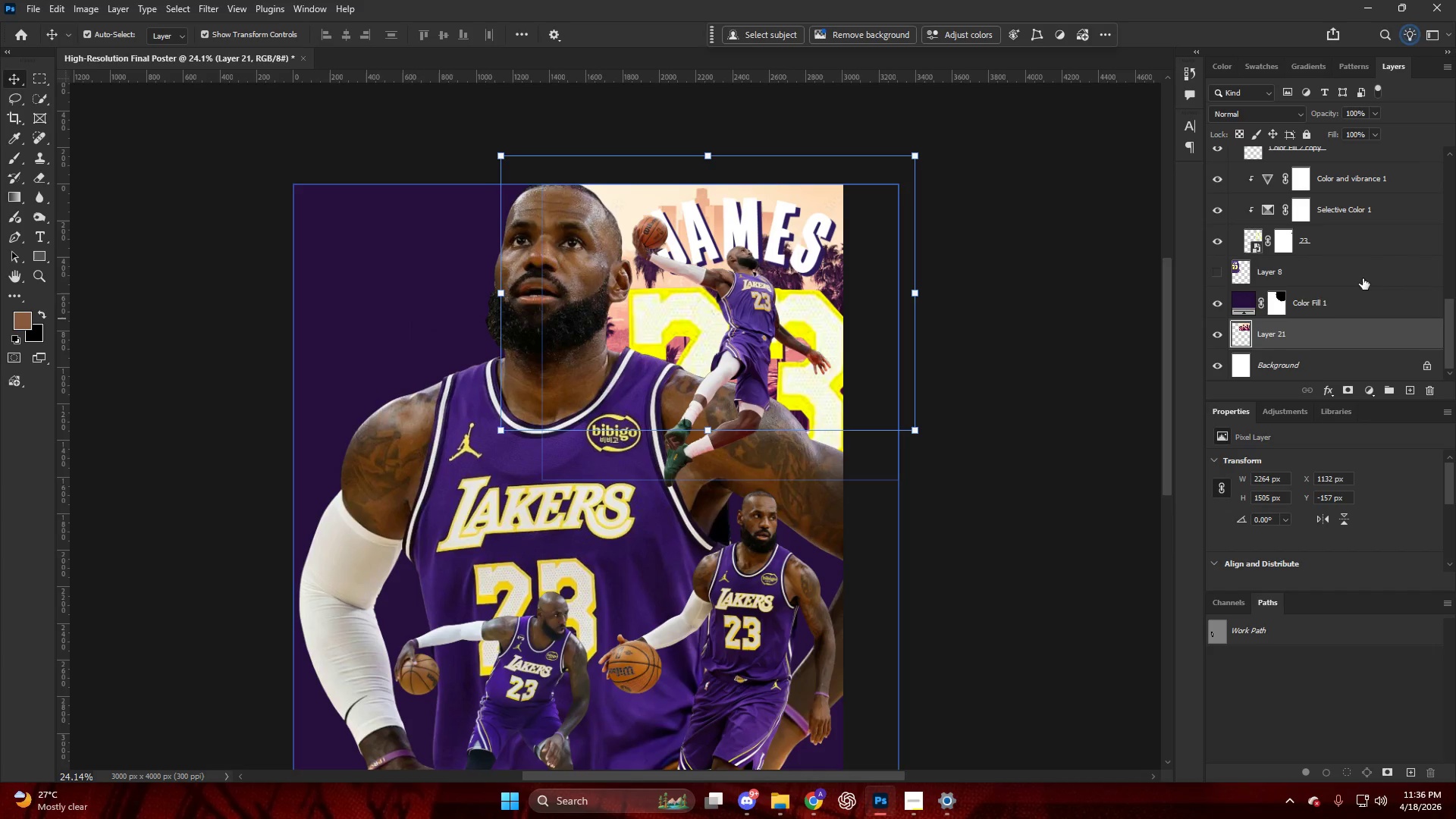 
hold_key(key=AltLeft, duration=0.48)
scroll: coordinate [753, 268], scroll_direction: up, amount: 9.0
 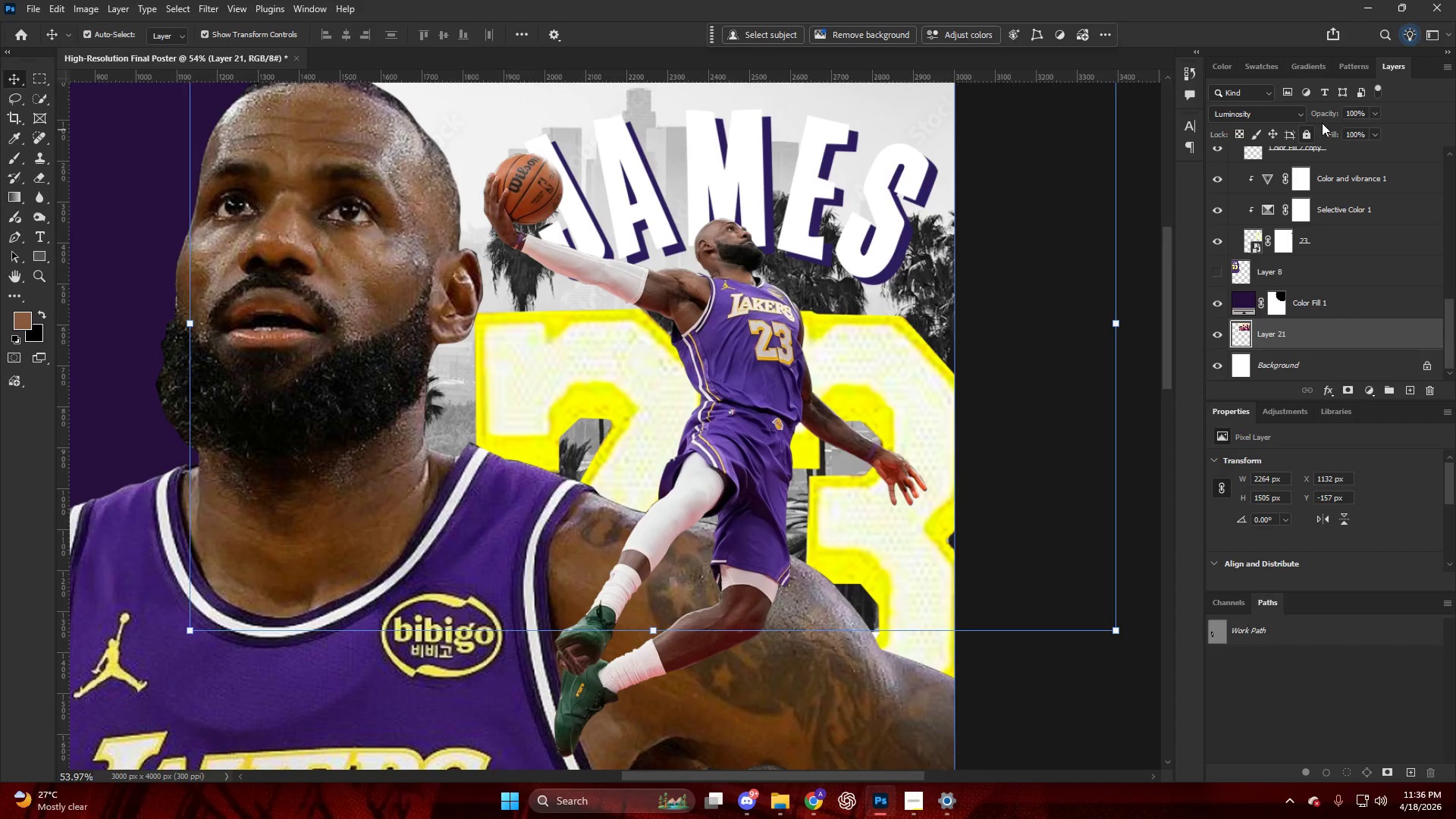 
left_click_drag(start_coordinate=[1319, 115], to_coordinate=[781, 163])
 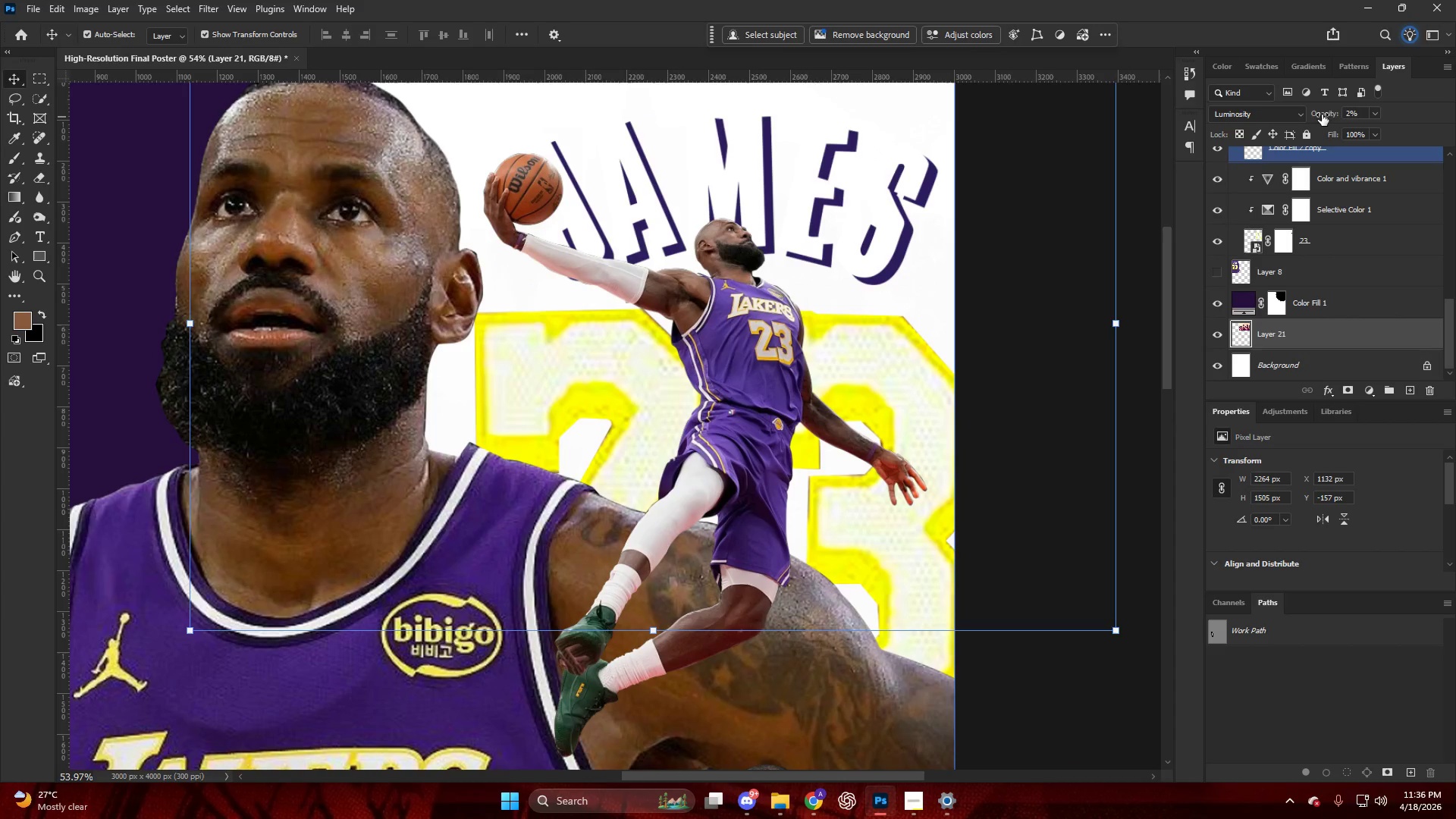 
left_click_drag(start_coordinate=[1323, 113], to_coordinate=[1338, 115])
 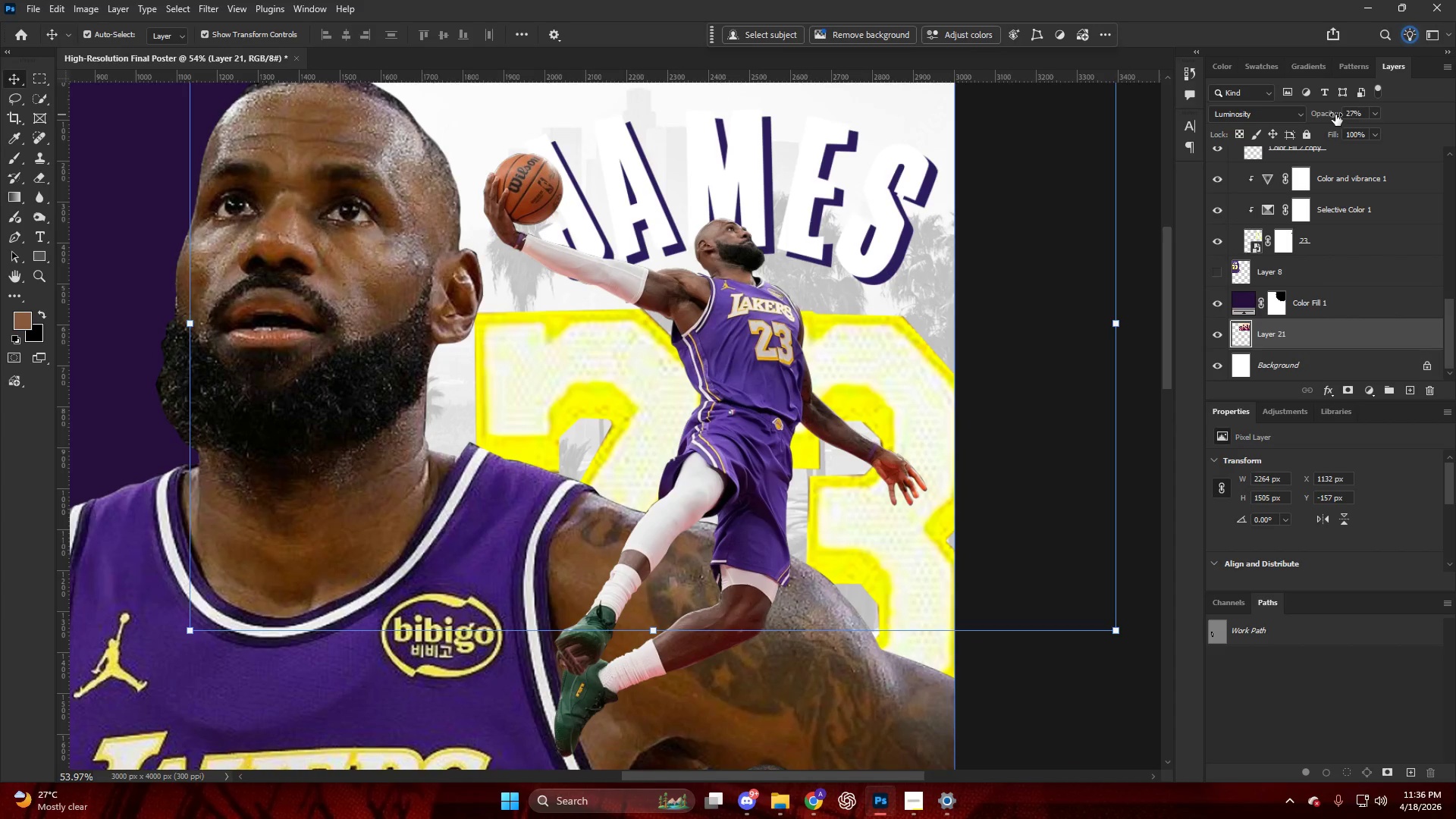 
left_click_drag(start_coordinate=[1332, 115], to_coordinate=[1339, 116])
 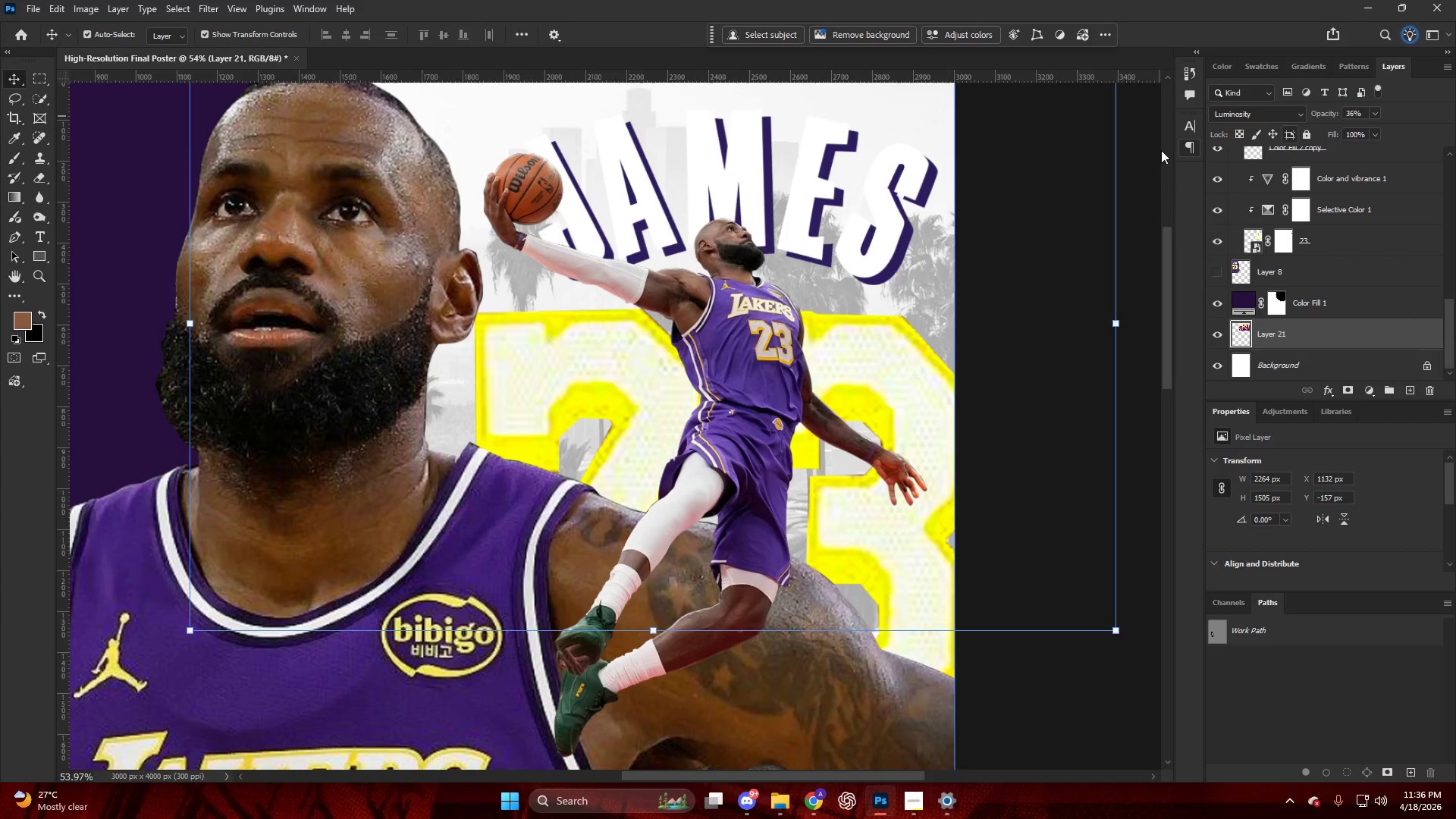 
hold_key(key=AltLeft, duration=0.48)
 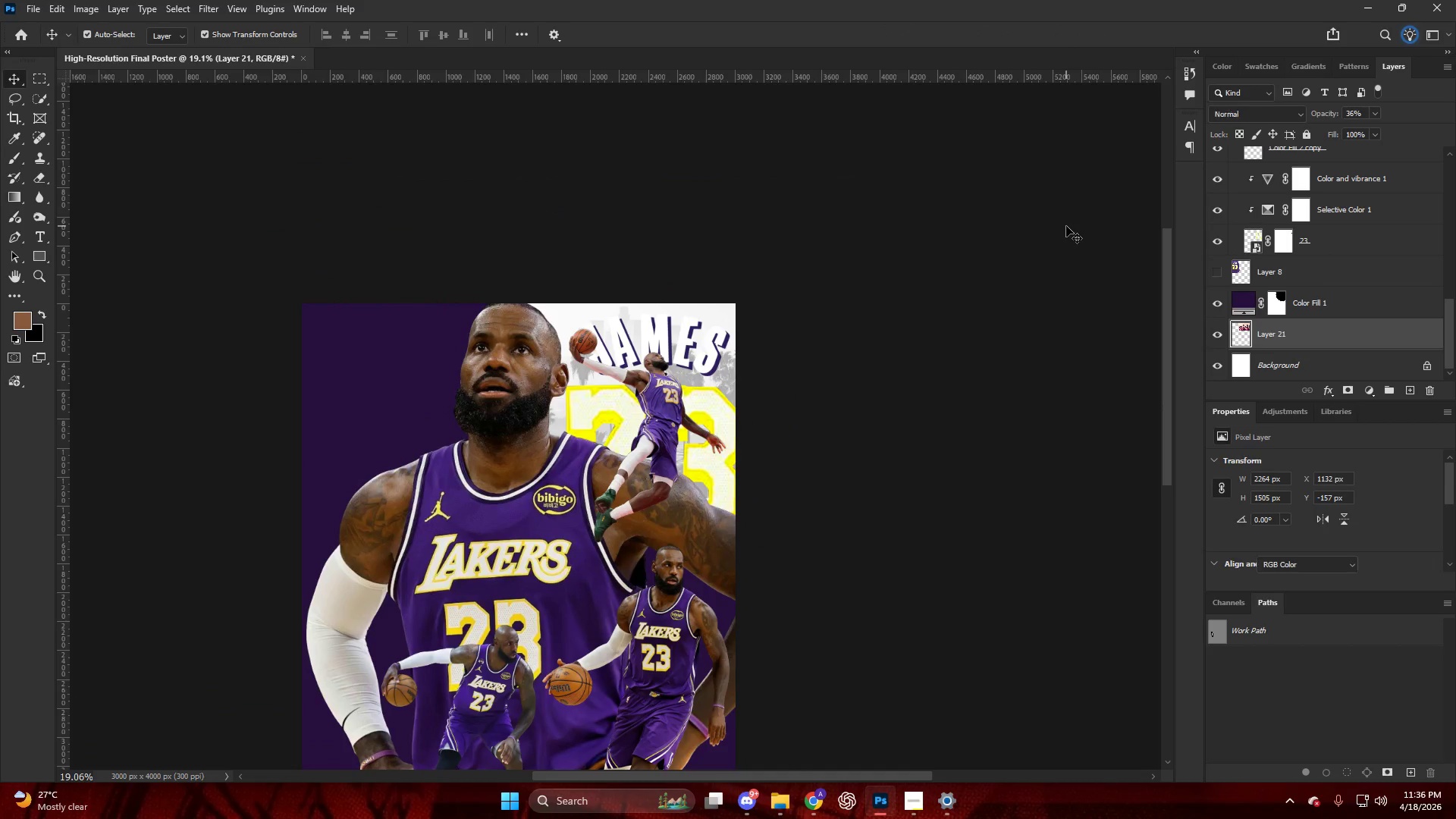 
left_click([1066, 226])
 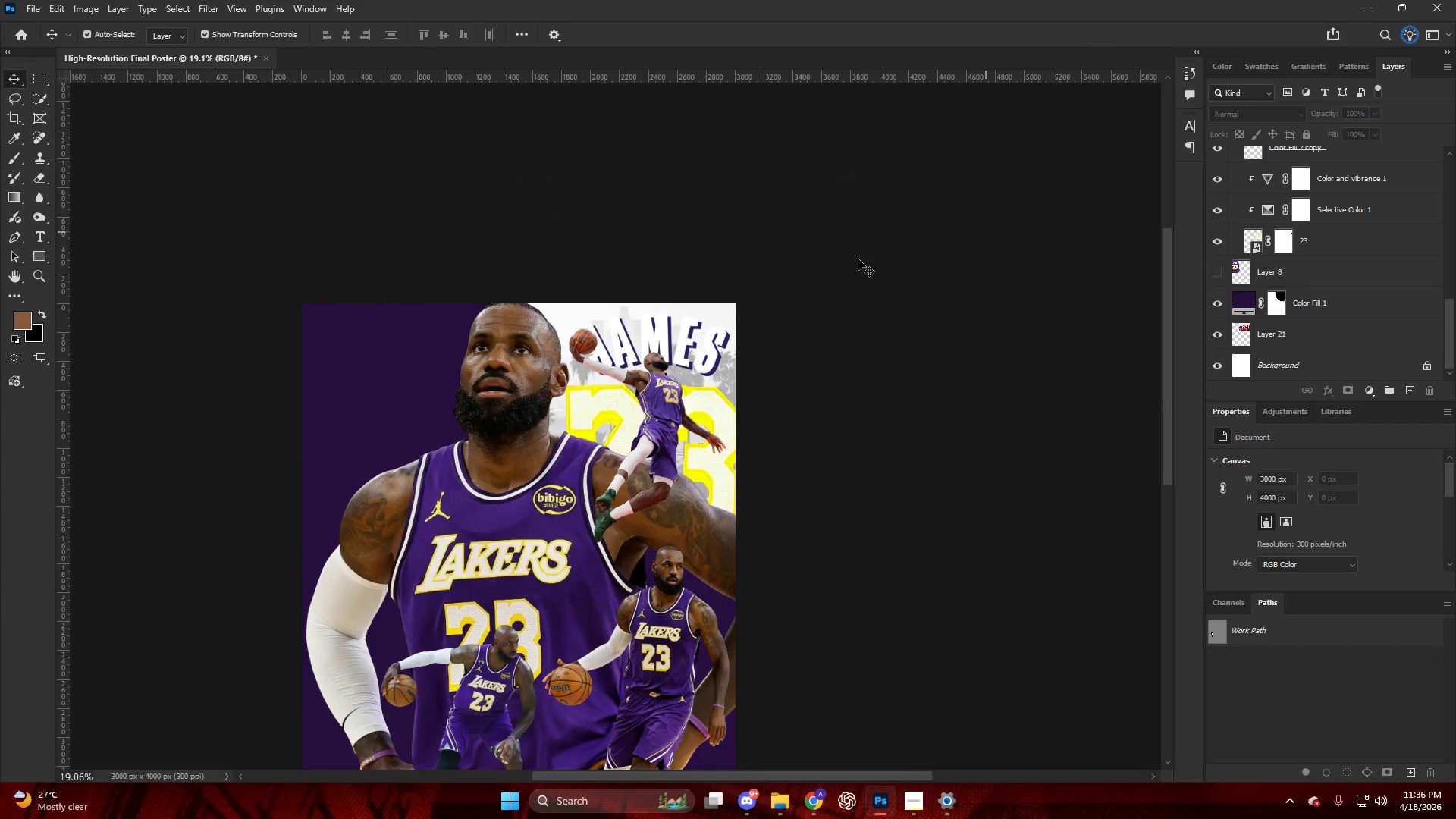 
scroll: coordinate [1047, 183], scroll_direction: down, amount: 12.0
 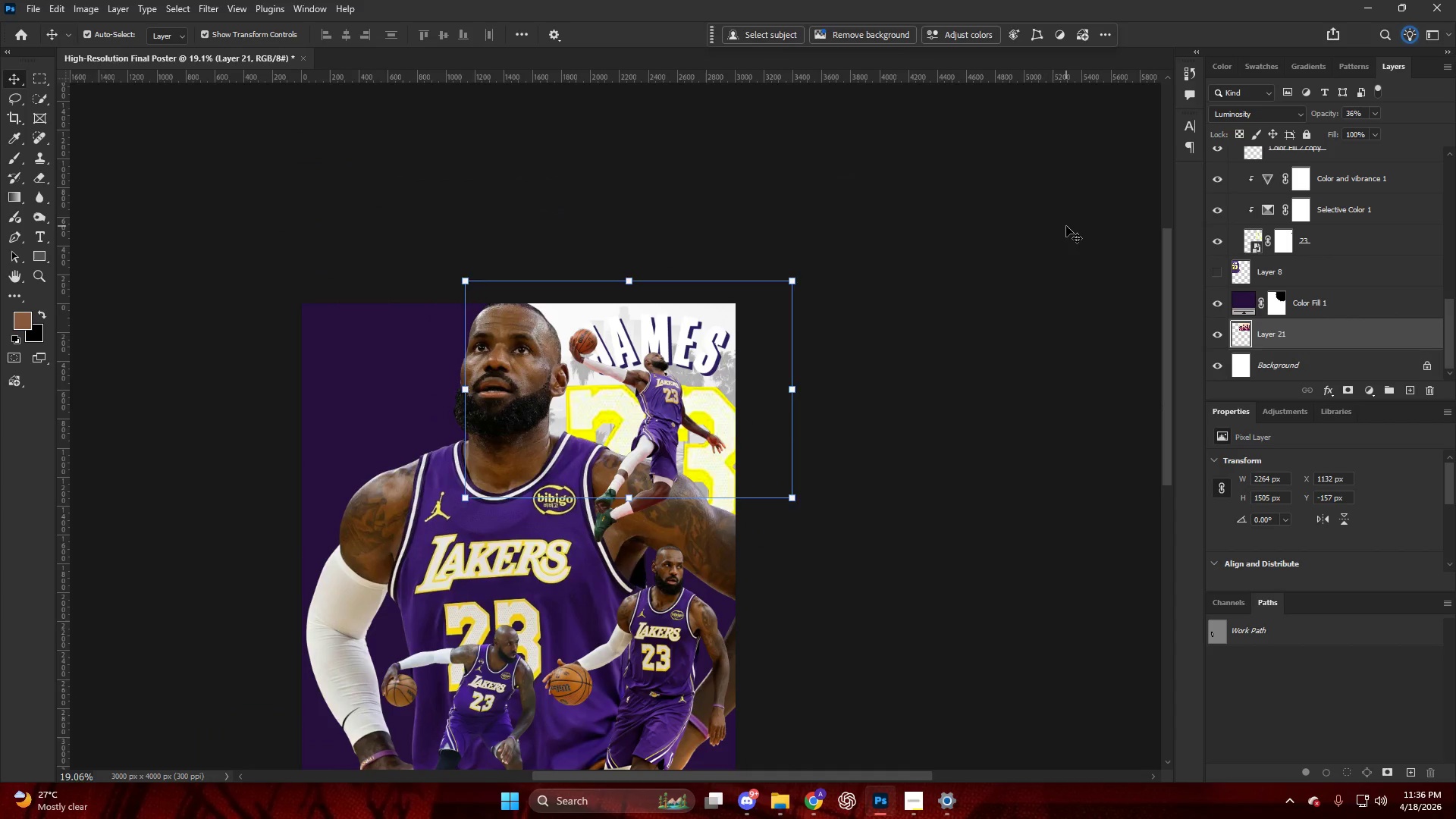 
hold_key(key=AltLeft, duration=0.55)
scroll: coordinate [734, 287], scroll_direction: up, amount: 13.0
 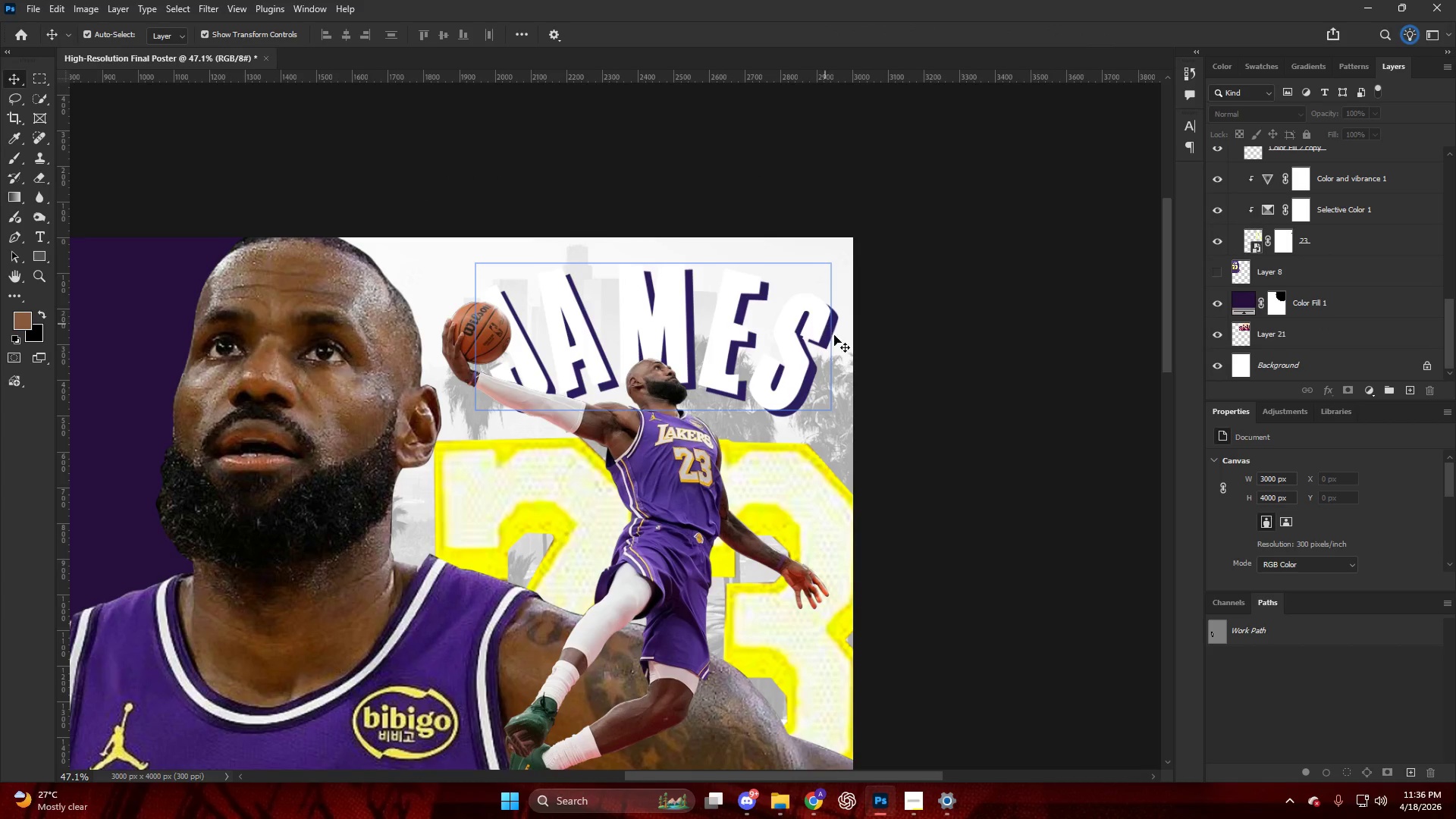 
key(Control+T)
 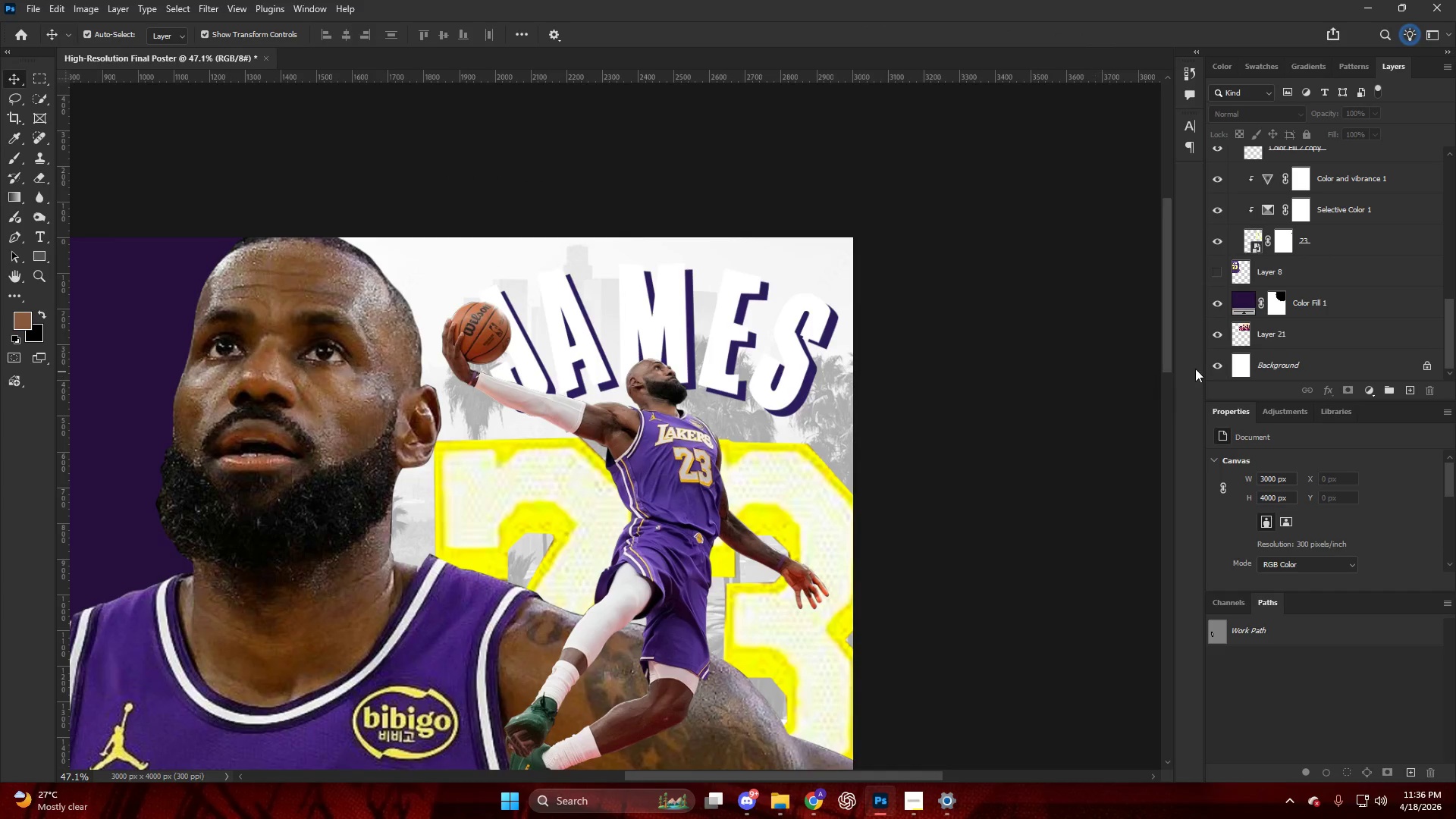 
left_click([1250, 334])
 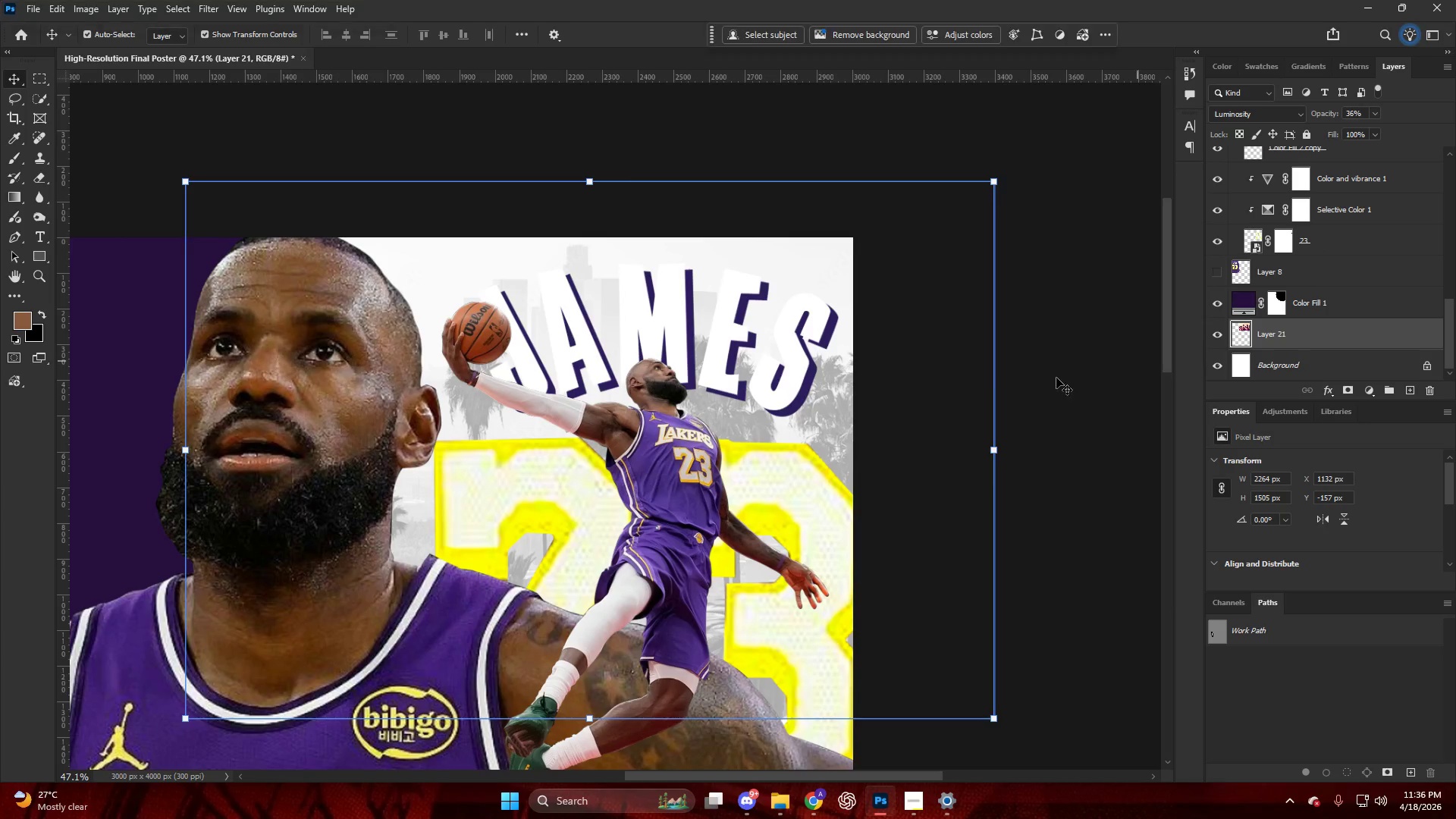 
key(Control+T)
 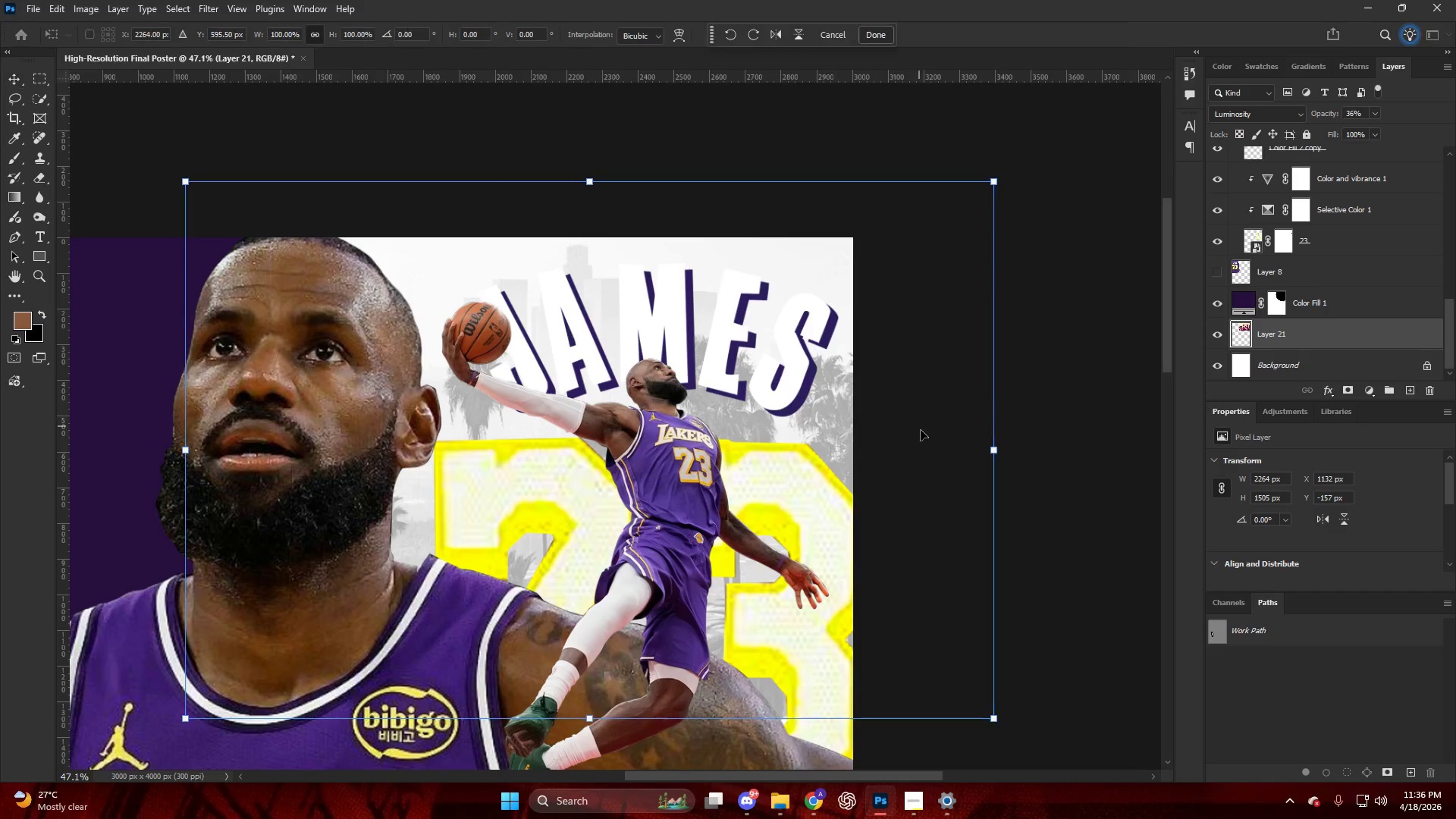 
left_click_drag(start_coordinate=[927, 431], to_coordinate=[930, 339])
 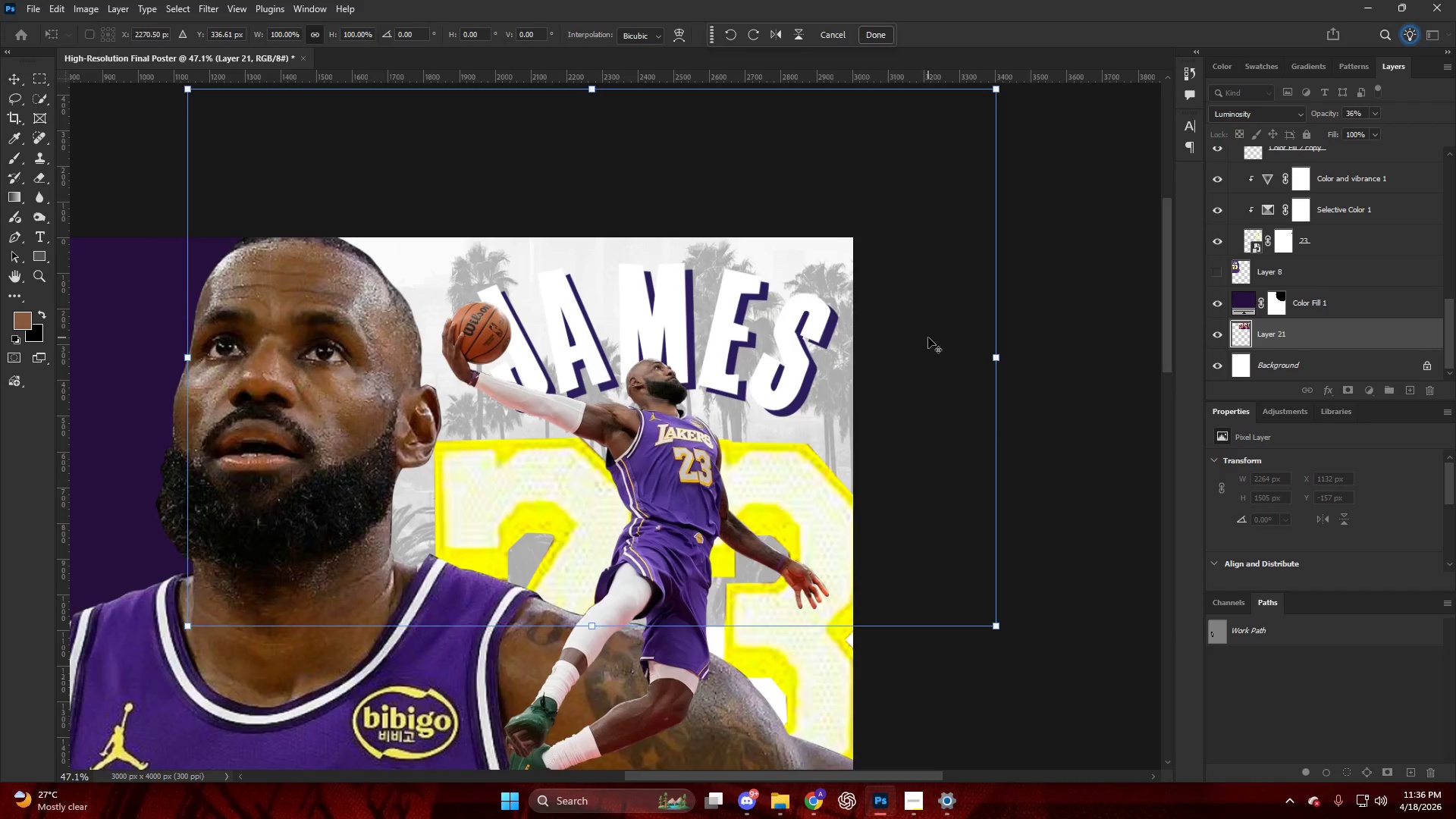 
key(Alt+AltLeft)
 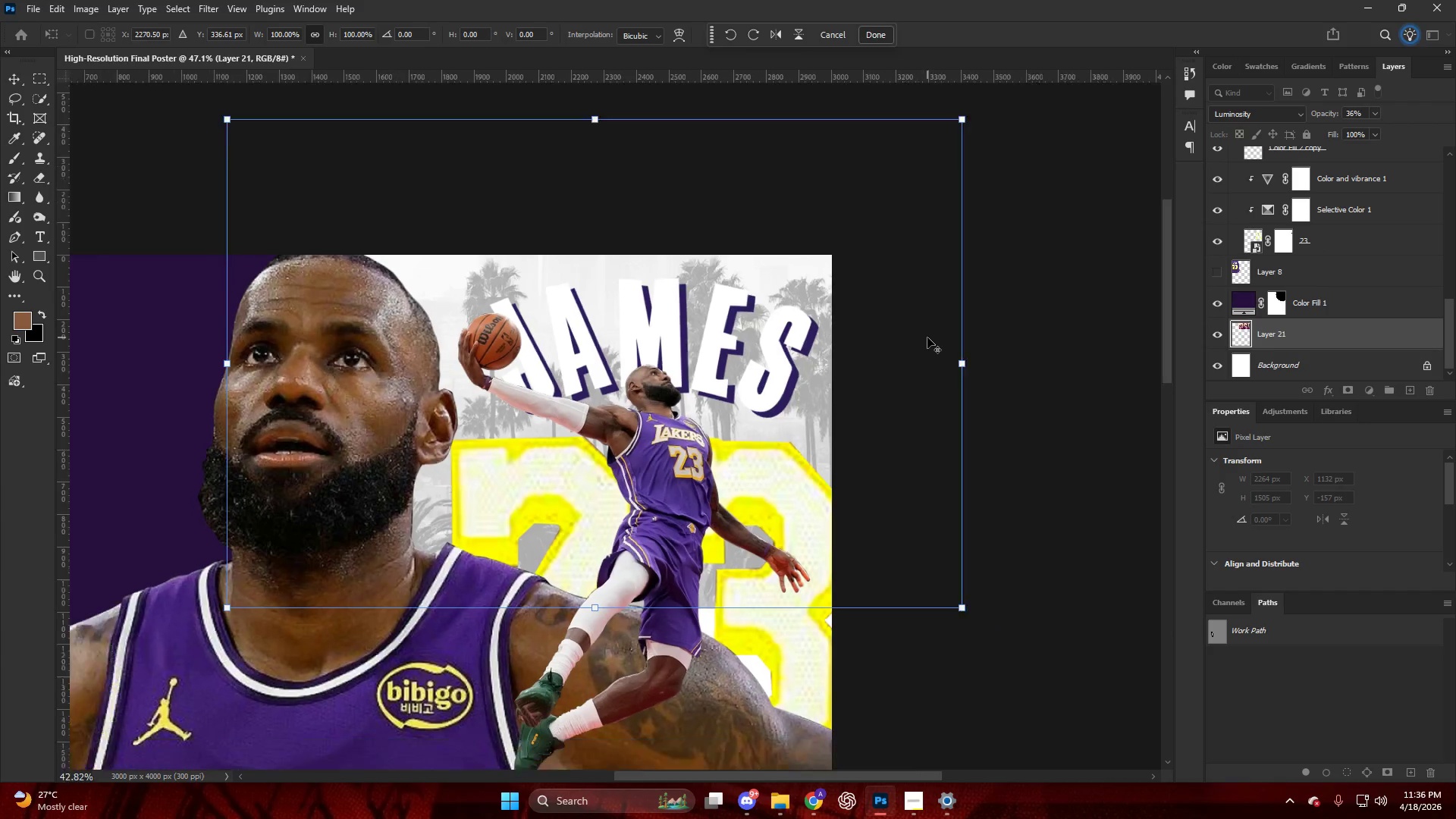 
scroll: coordinate [927, 337], scroll_direction: down, amount: 4.0
 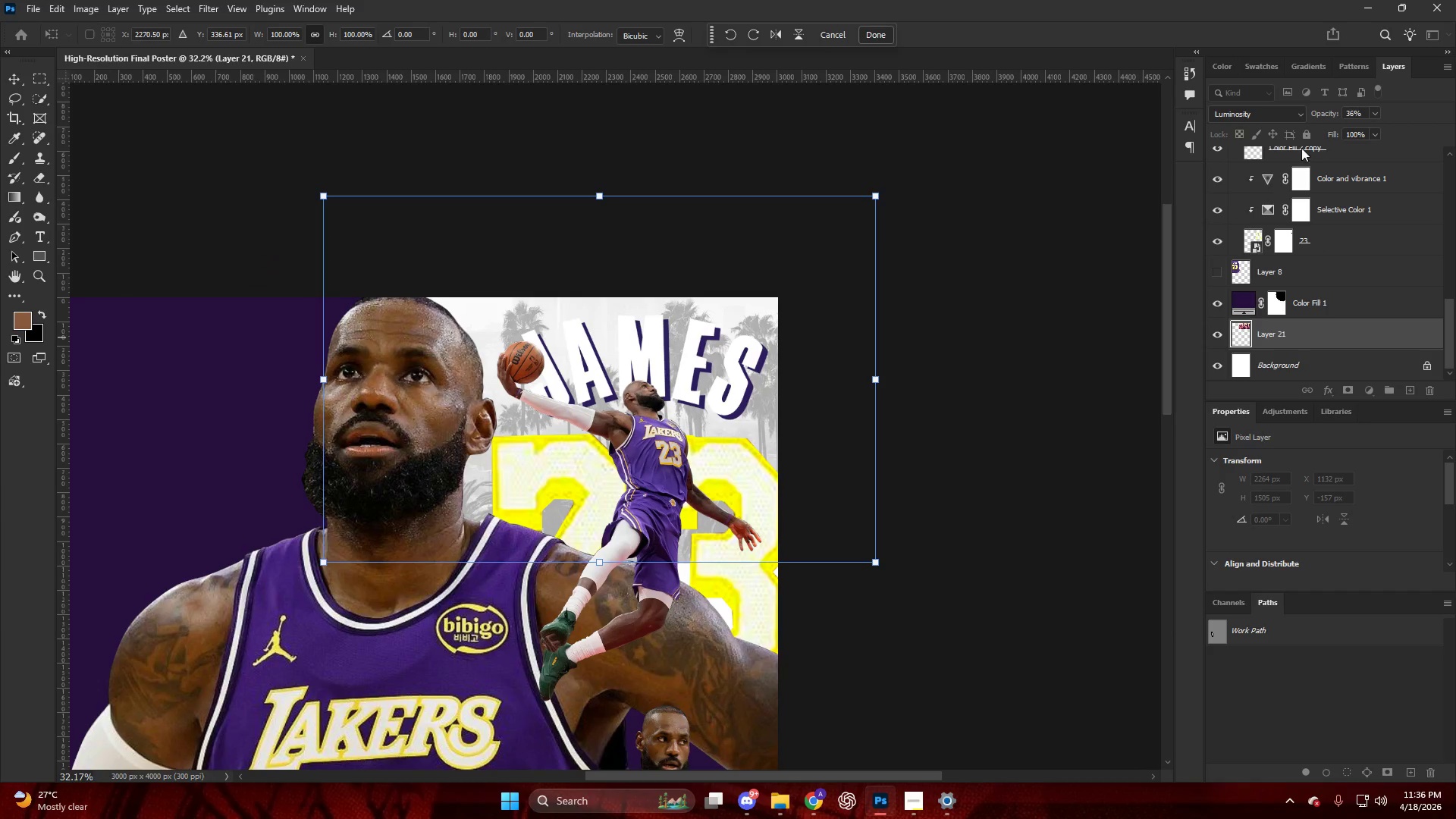 
left_click_drag(start_coordinate=[1326, 111], to_coordinate=[1341, 115])
 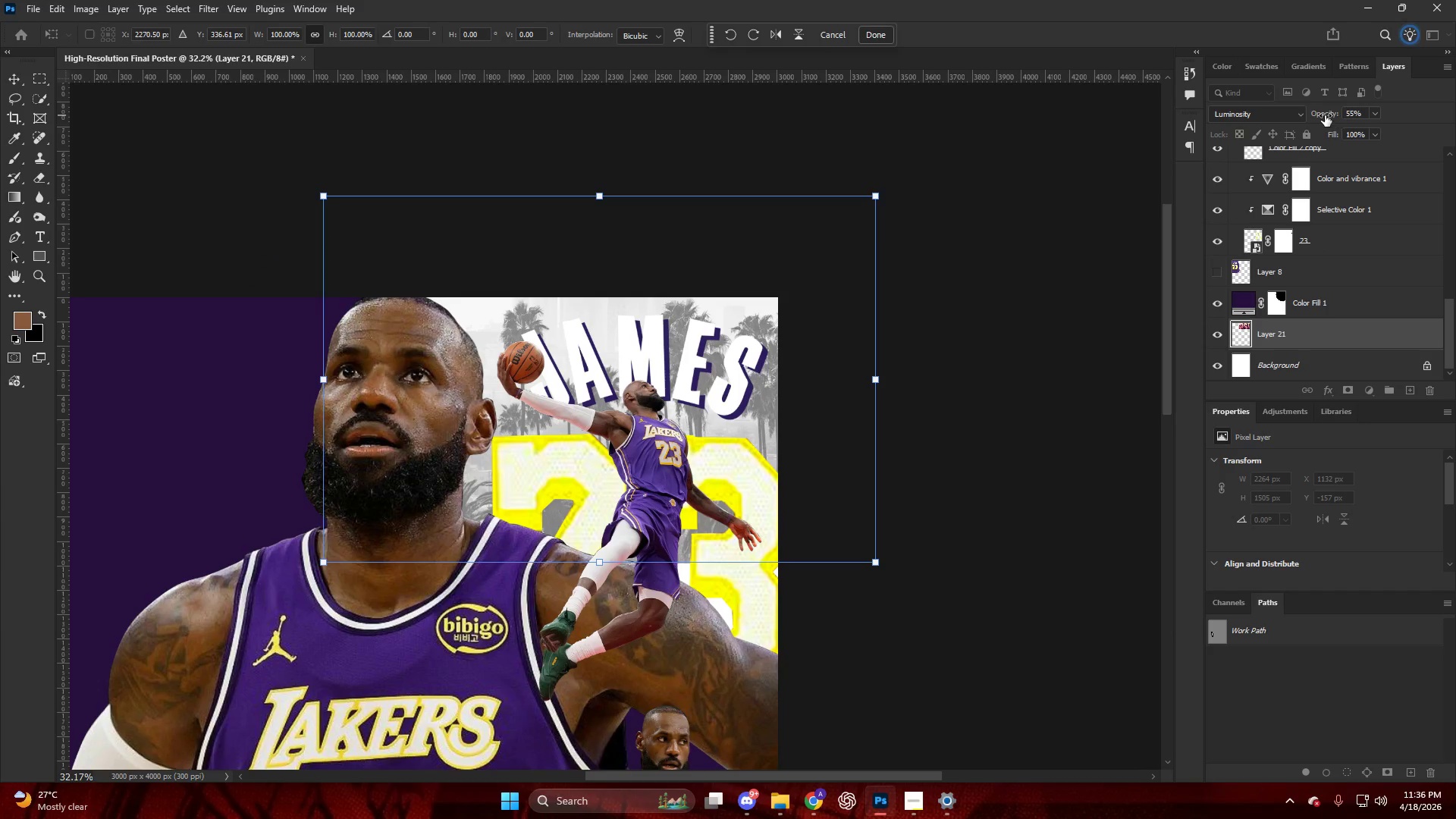 
left_click_drag(start_coordinate=[1326, 115], to_coordinate=[1337, 117])
 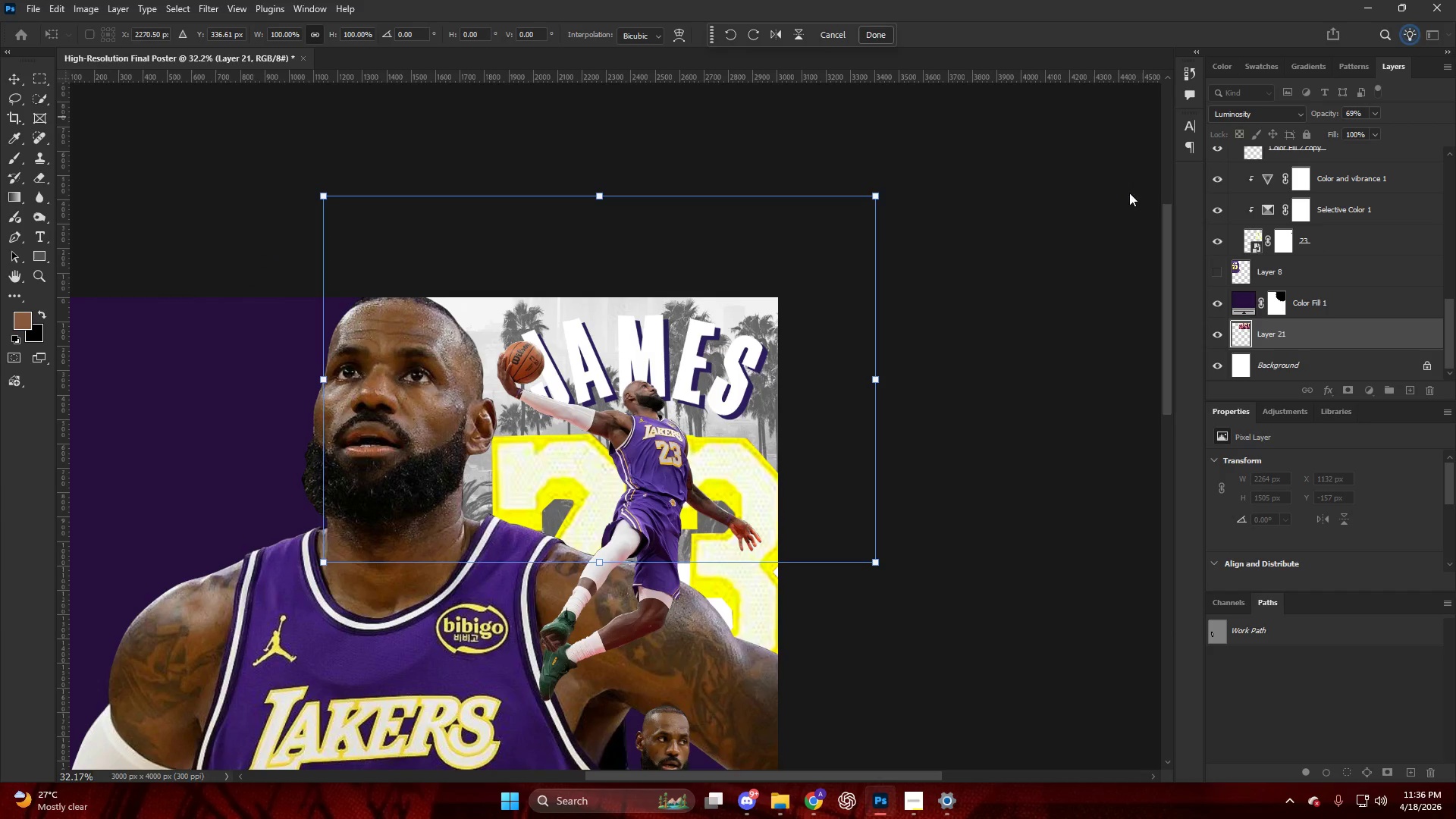 
key(Alt+AltLeft)
 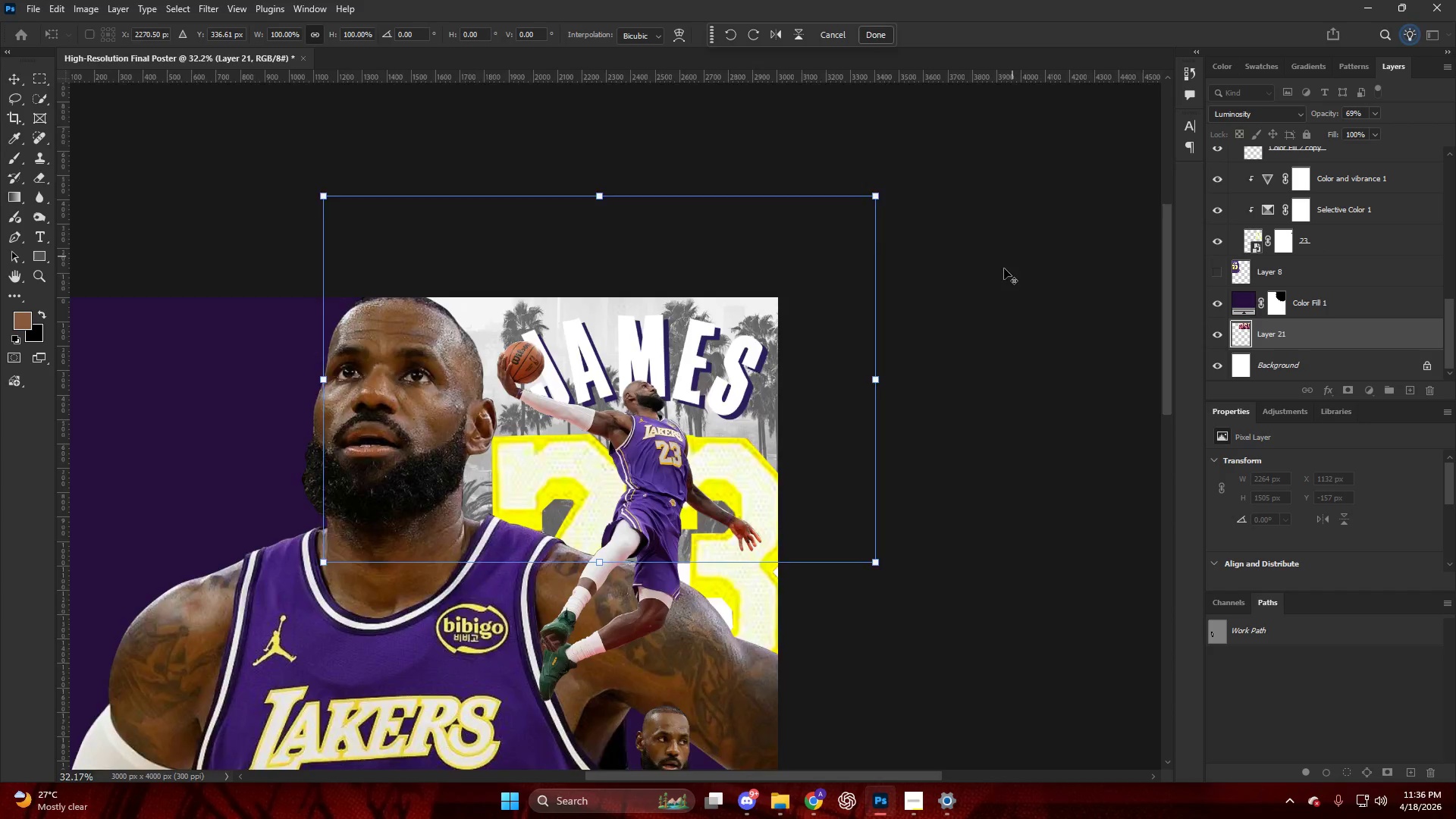 
scroll: coordinate [996, 278], scroll_direction: down, amount: 6.0
 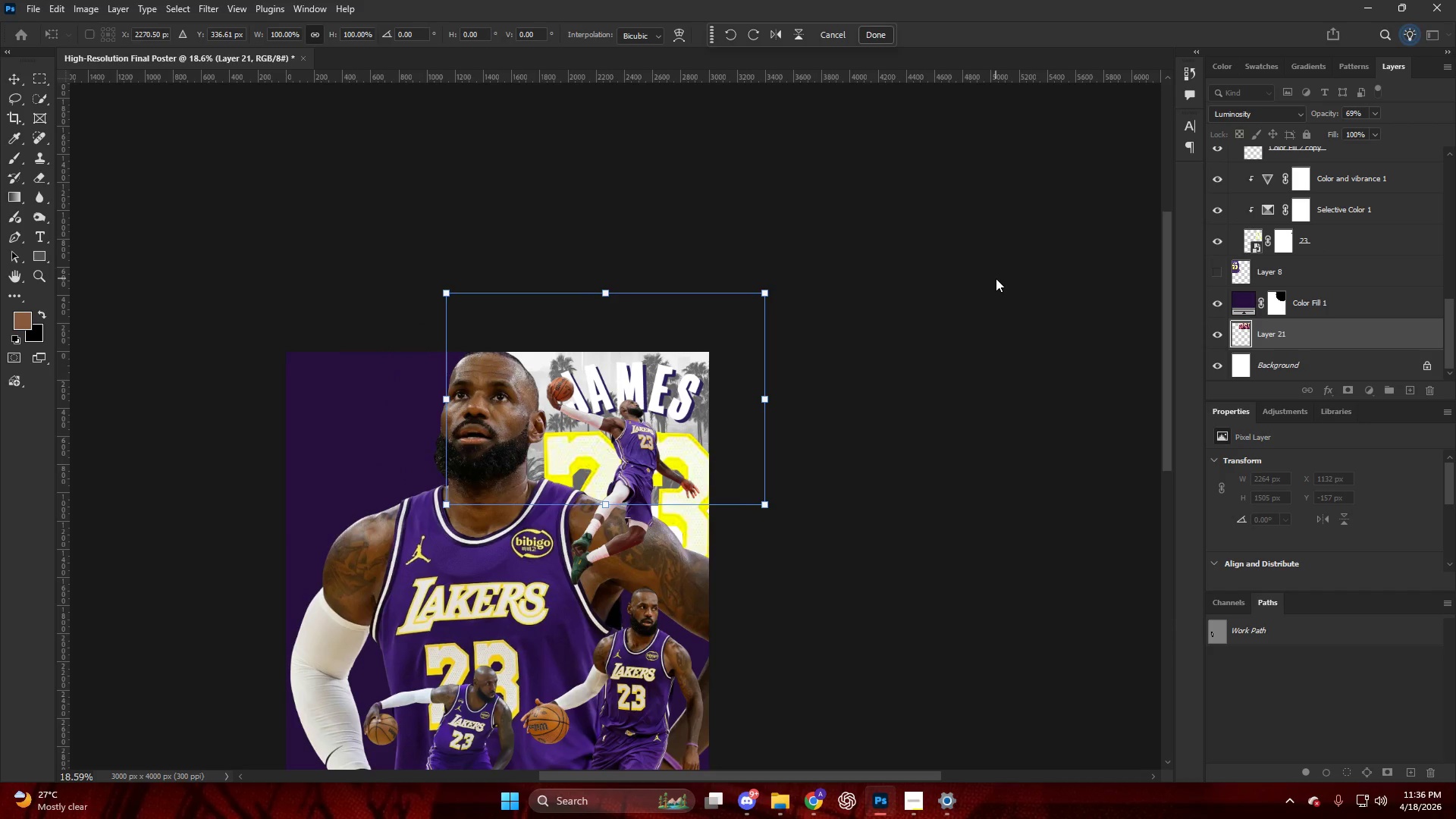 
key(Control+ControlLeft)
 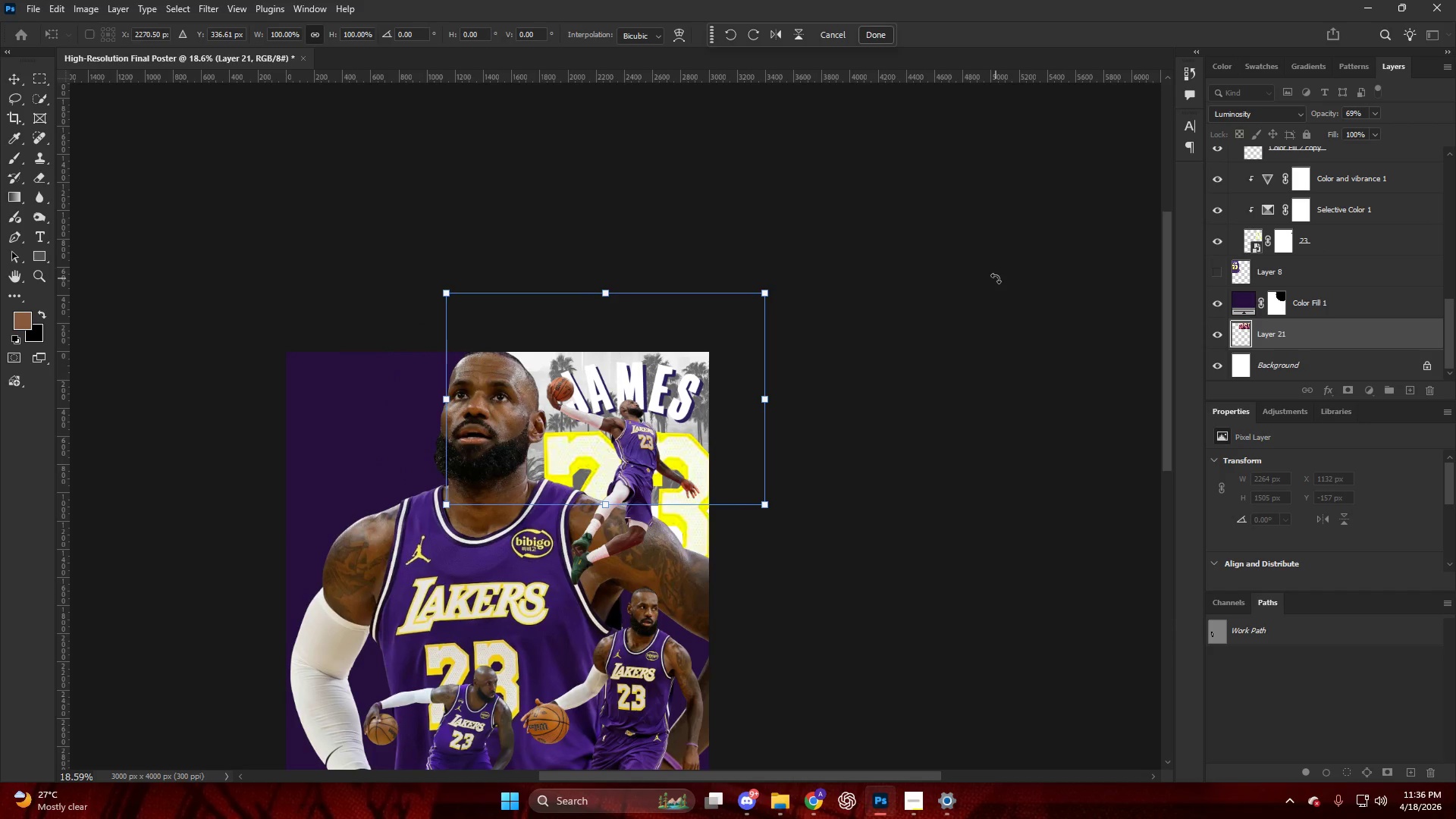 
key(Control+Z)
 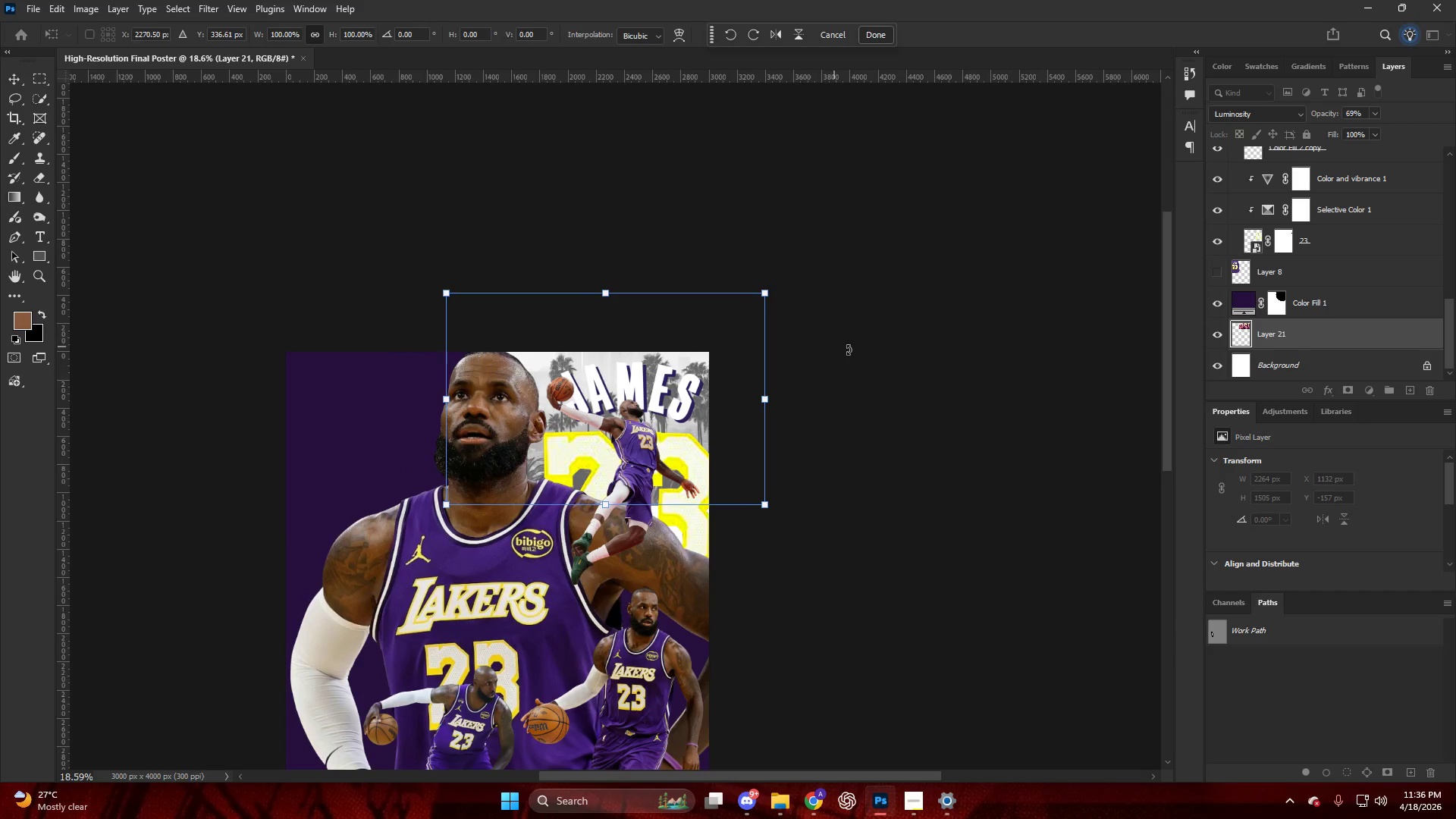 
left_click([865, 353])
 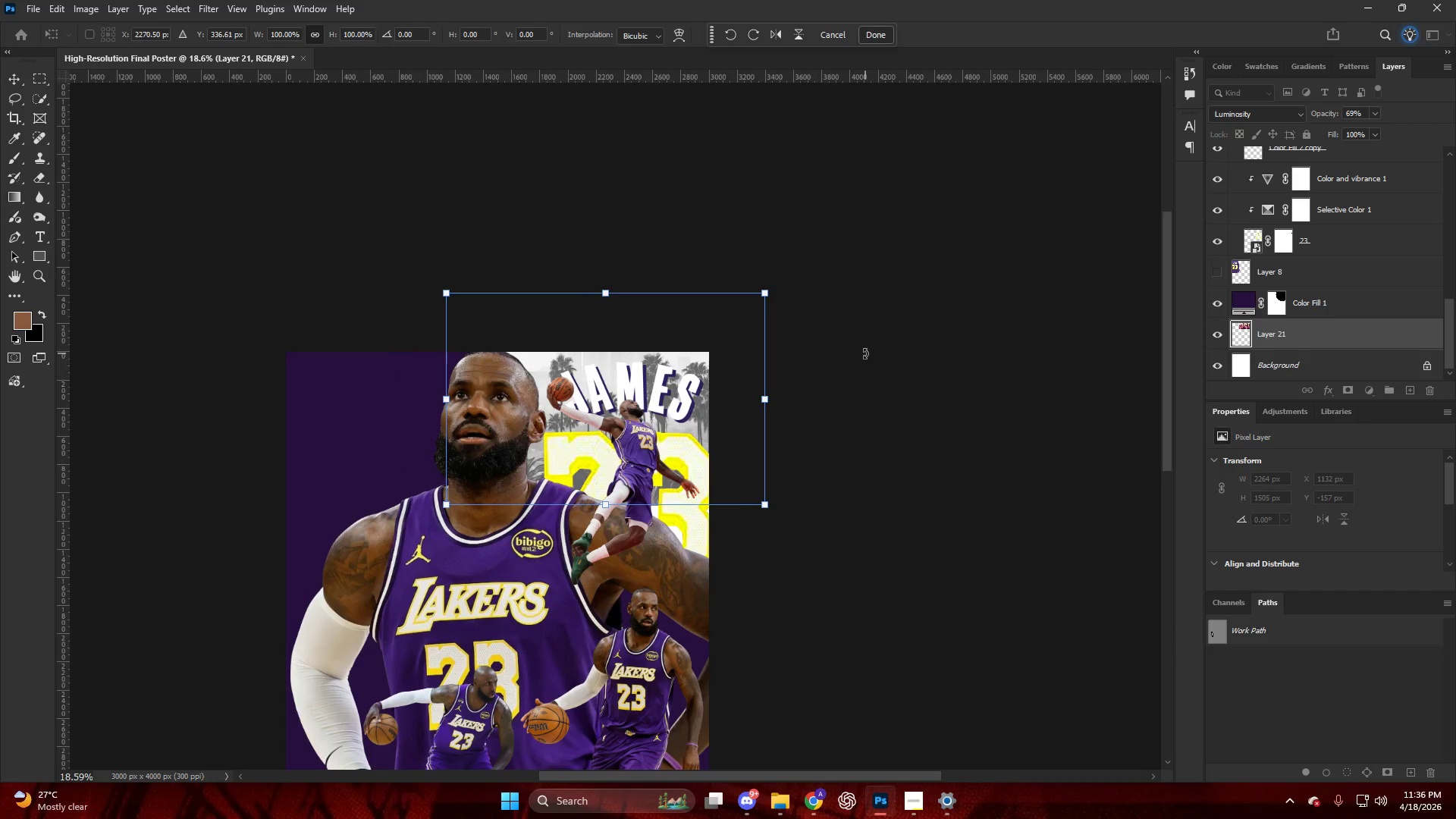 
key(Control+ControlLeft)
 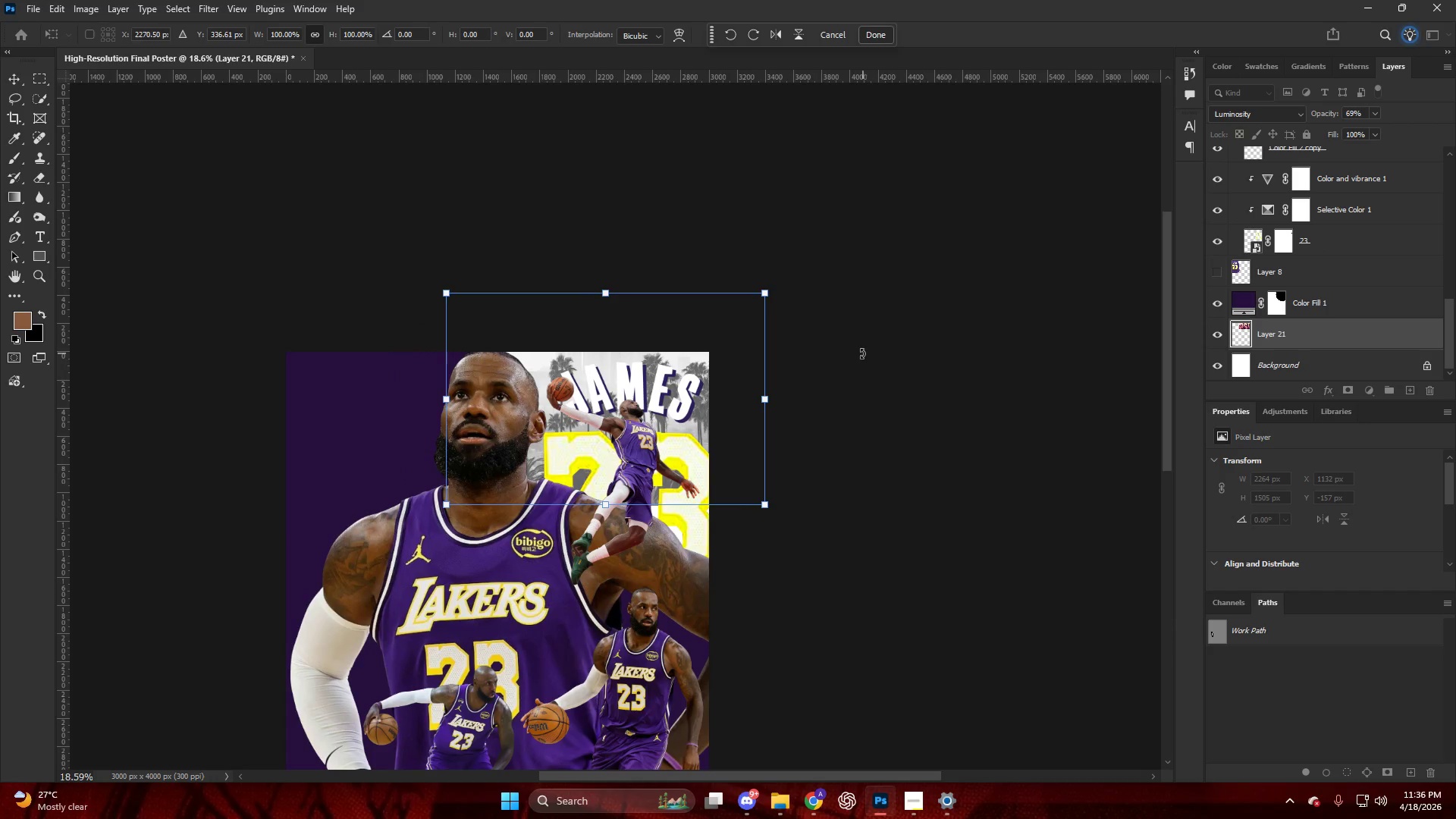 
key(Control+Z)
 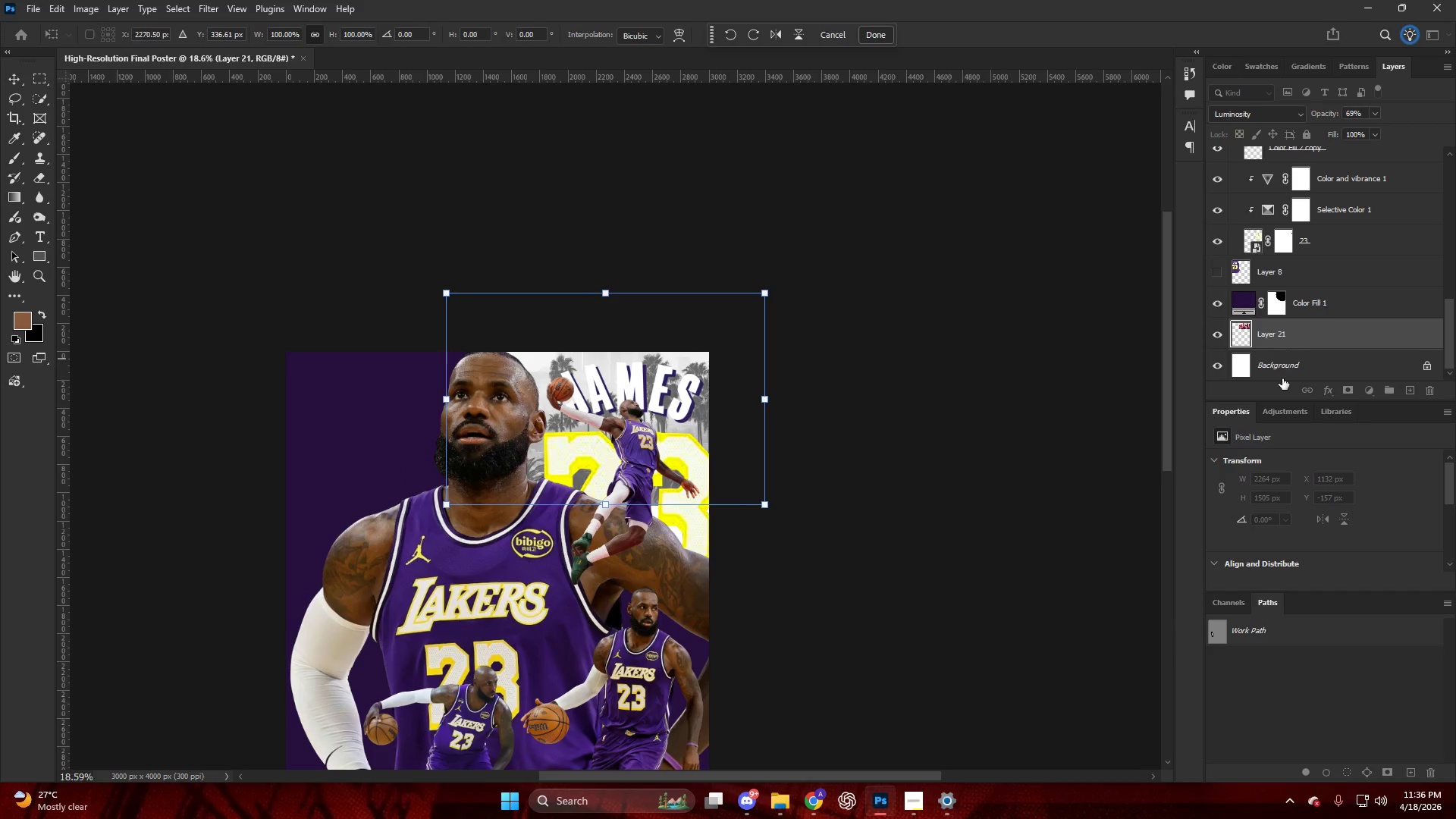 
key(Control+Z)
 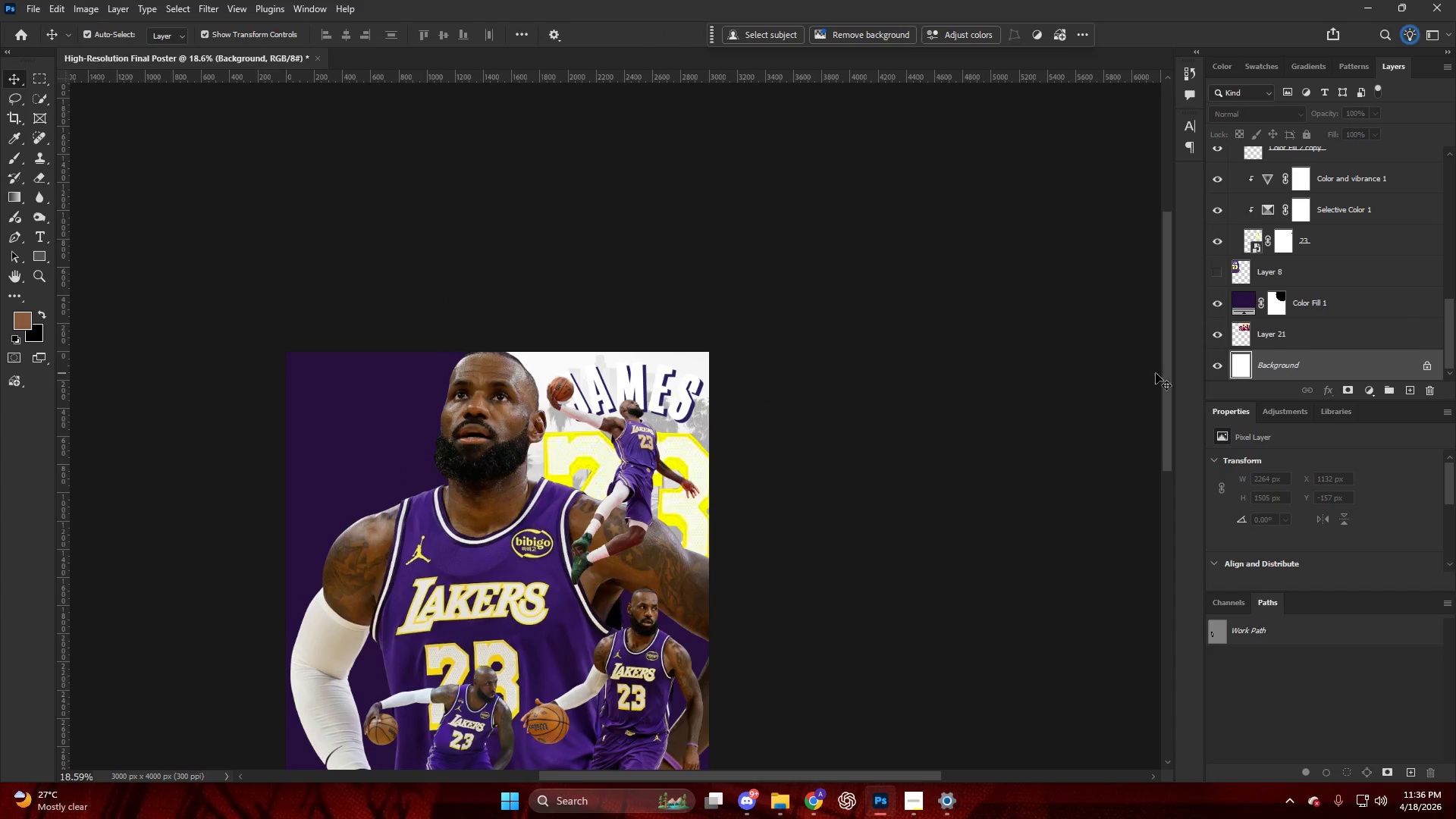 
hold_key(key=AltLeft, duration=0.75)
 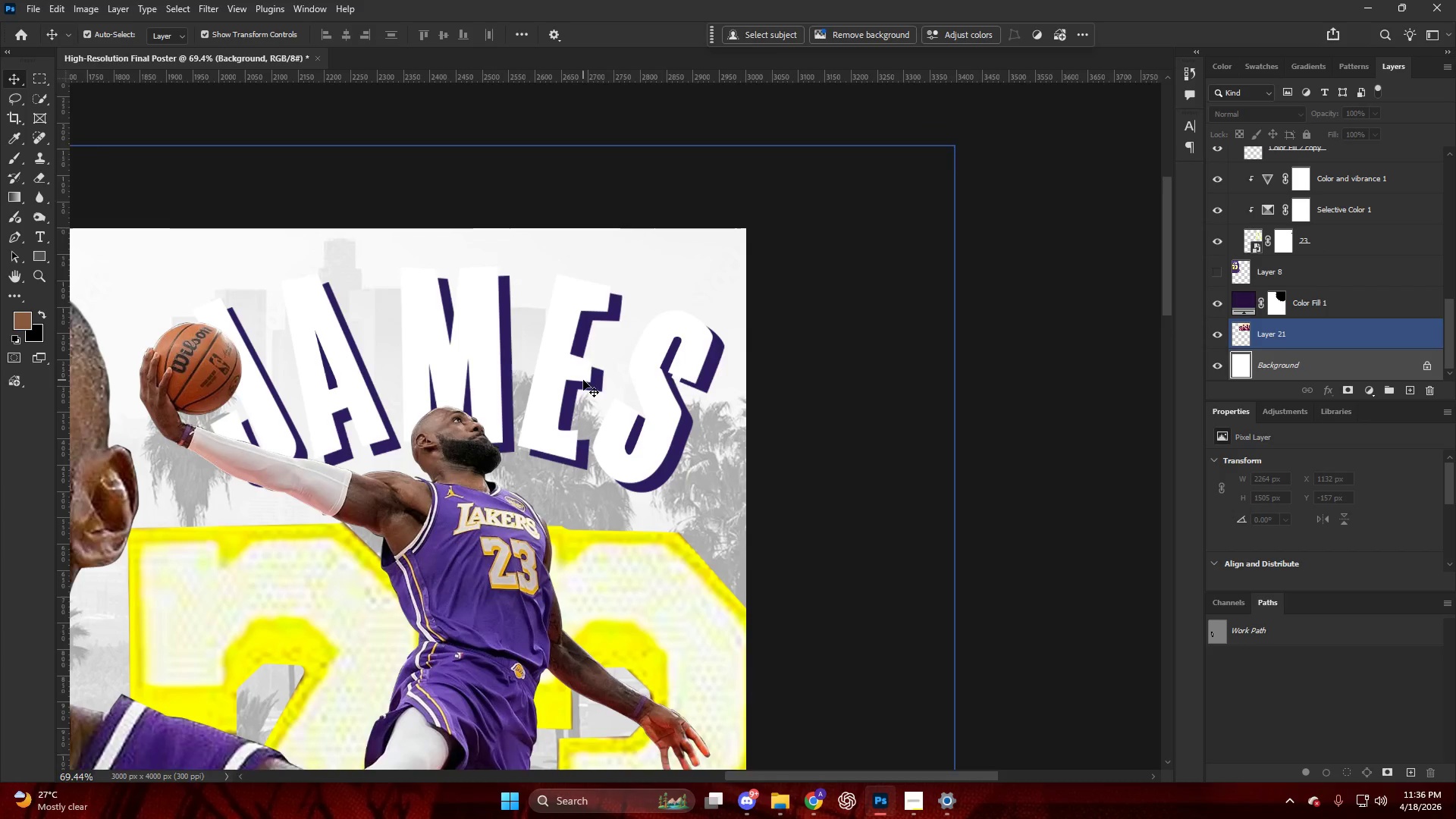 
key(Control+ControlLeft)
 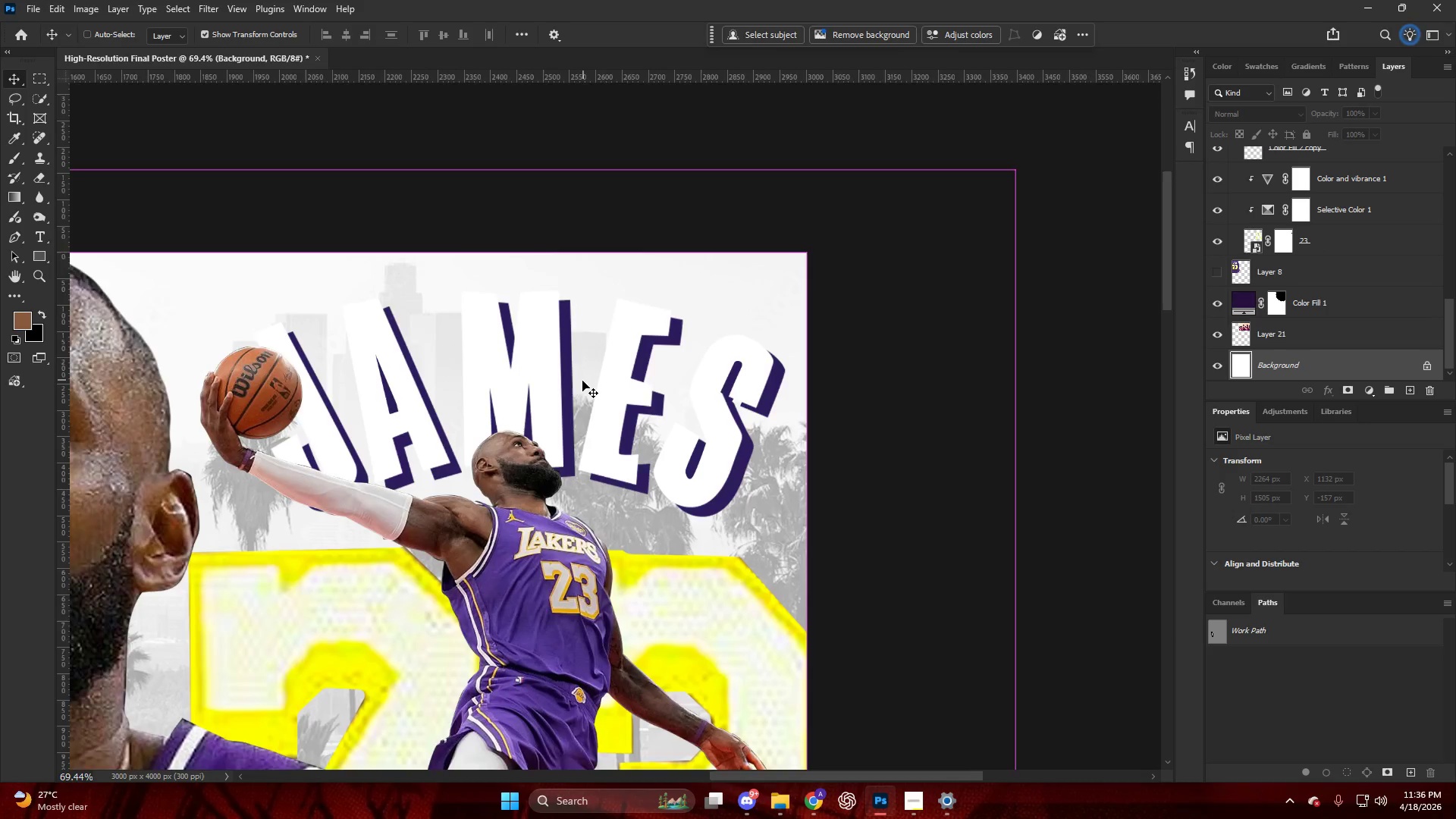 
key(Alt+AltLeft)
 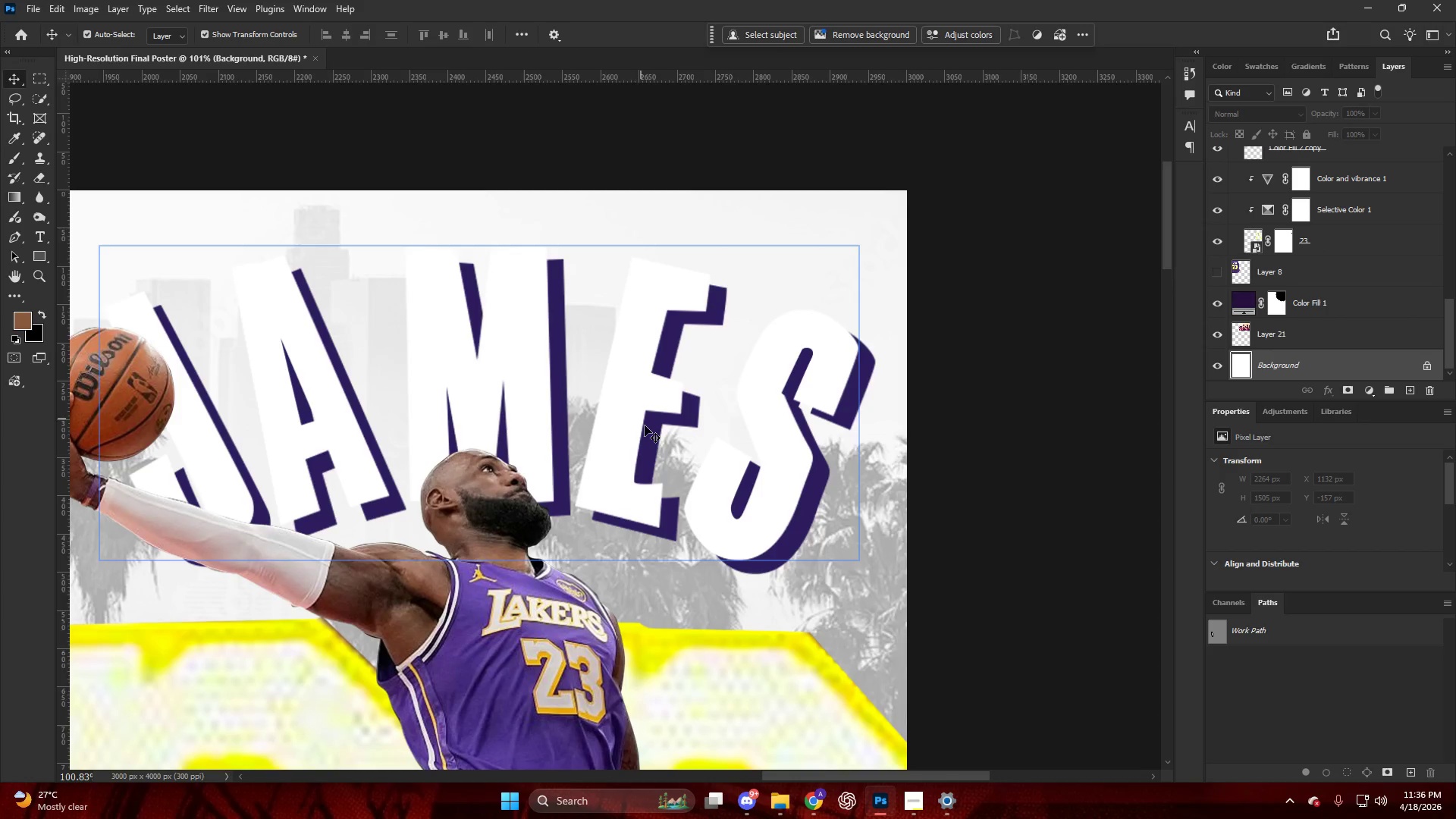 
scroll: coordinate [586, 391], scroll_direction: up, amount: 30.0
 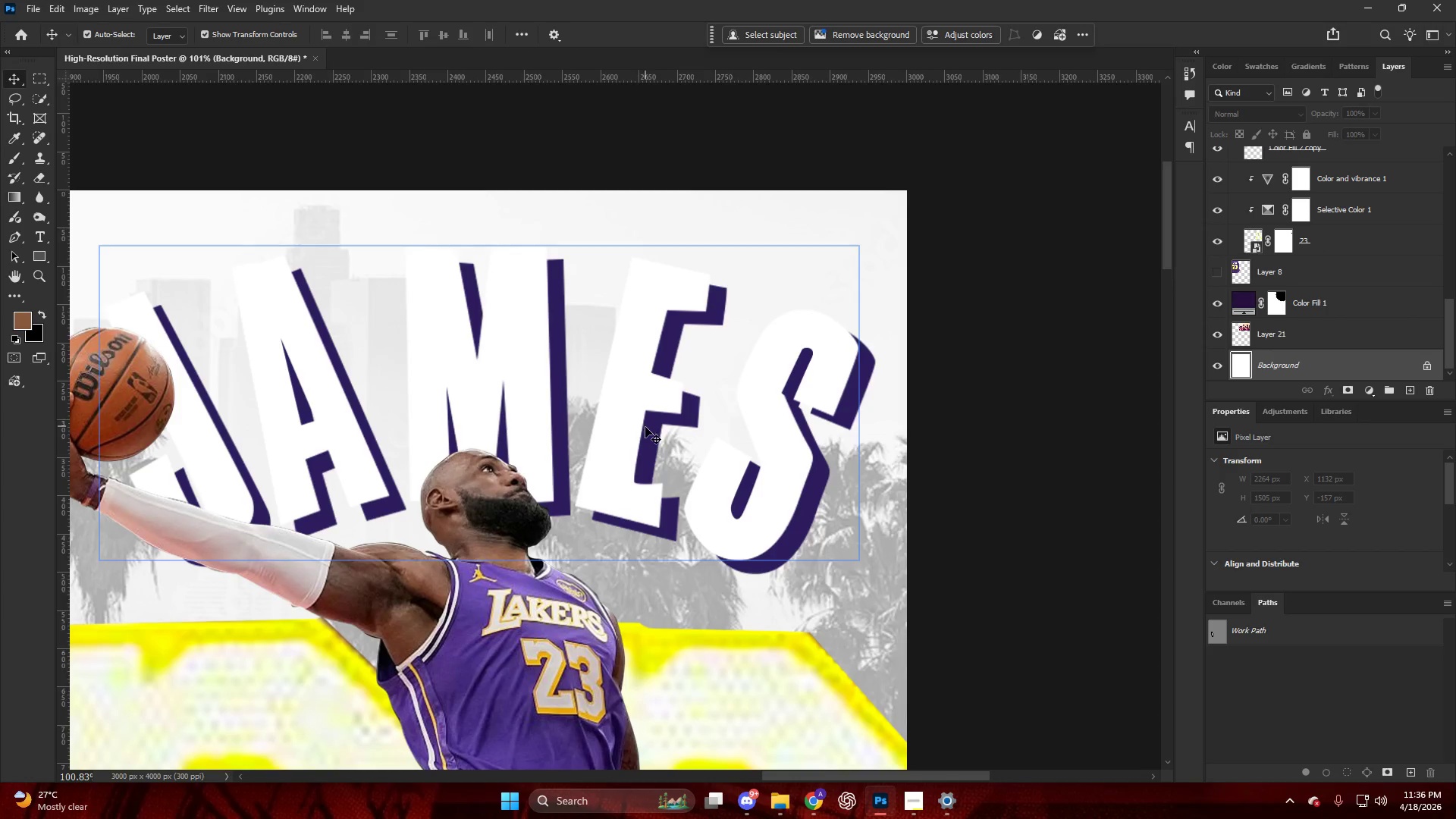 
key(V)
 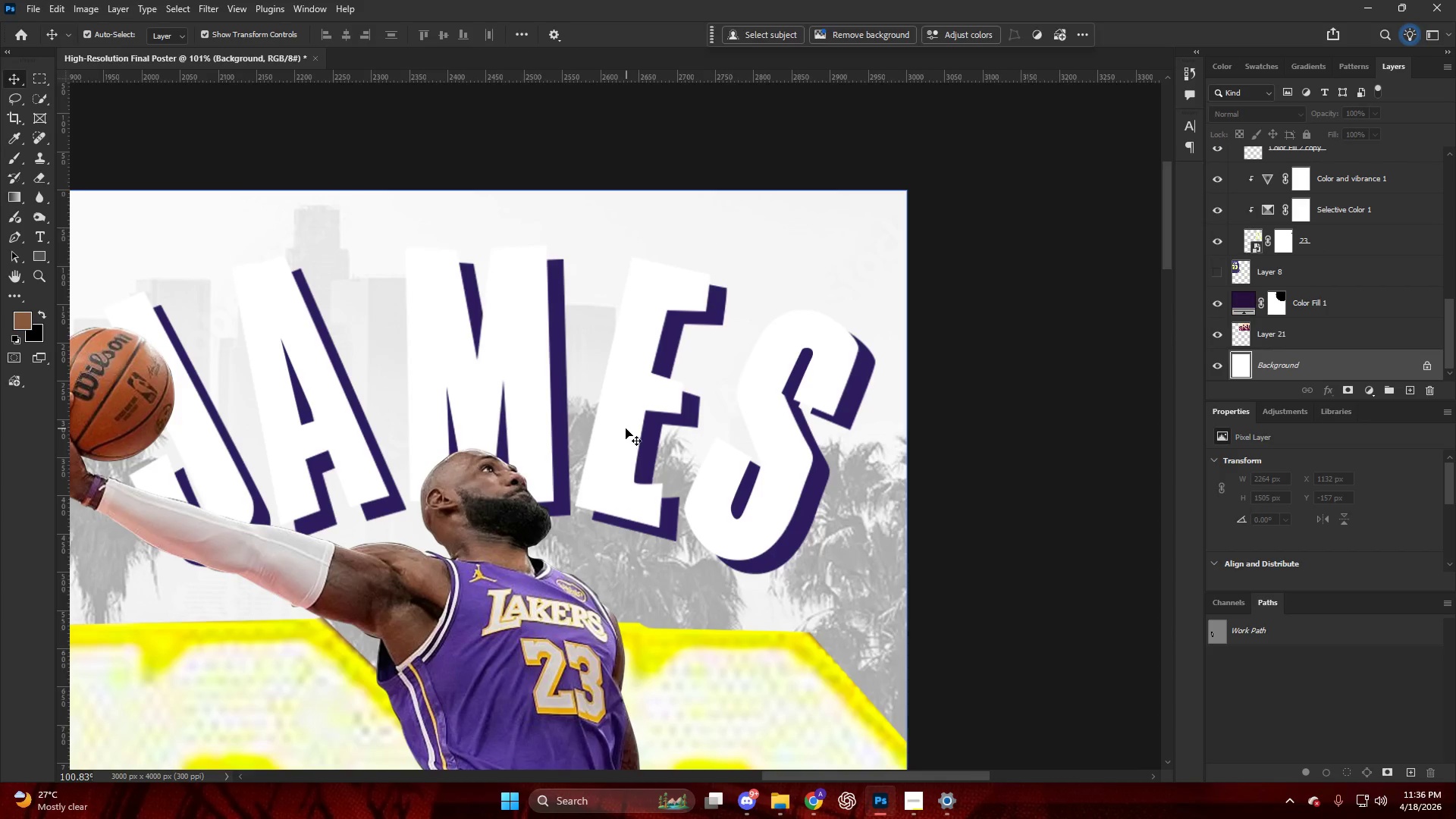 
left_click([626, 428])
 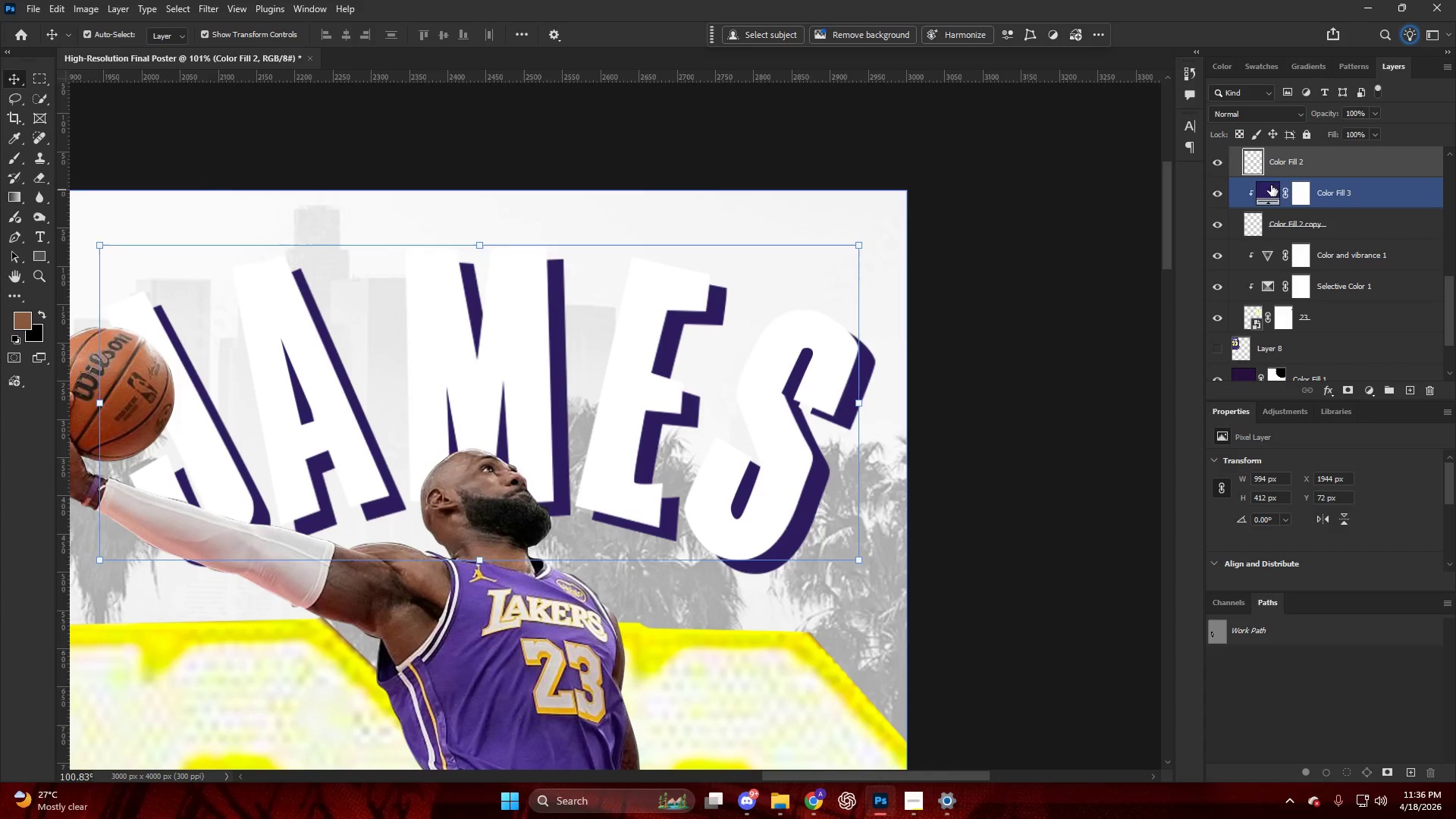 
left_click([1256, 162])
 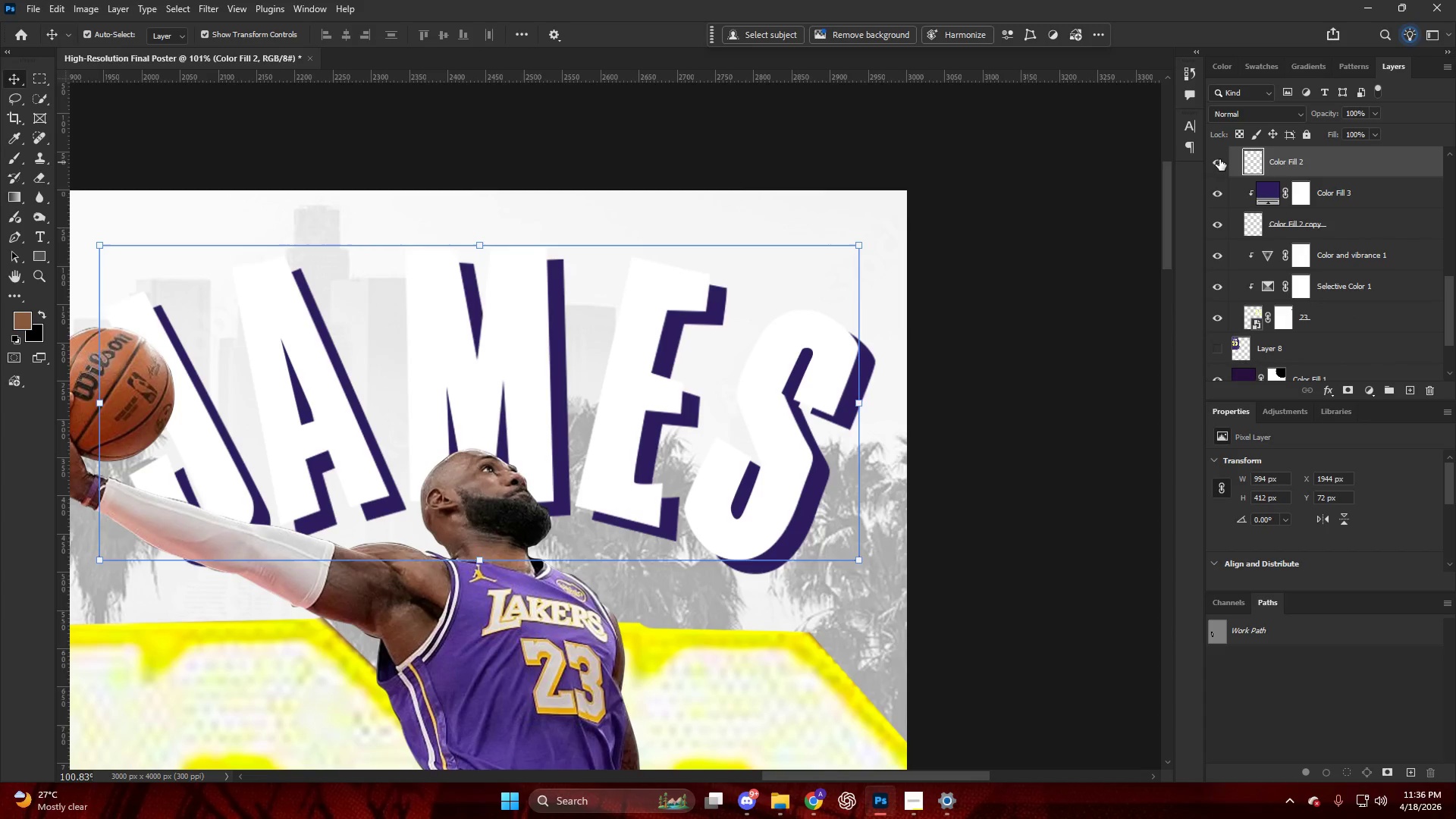 
double_click([1216, 159])
 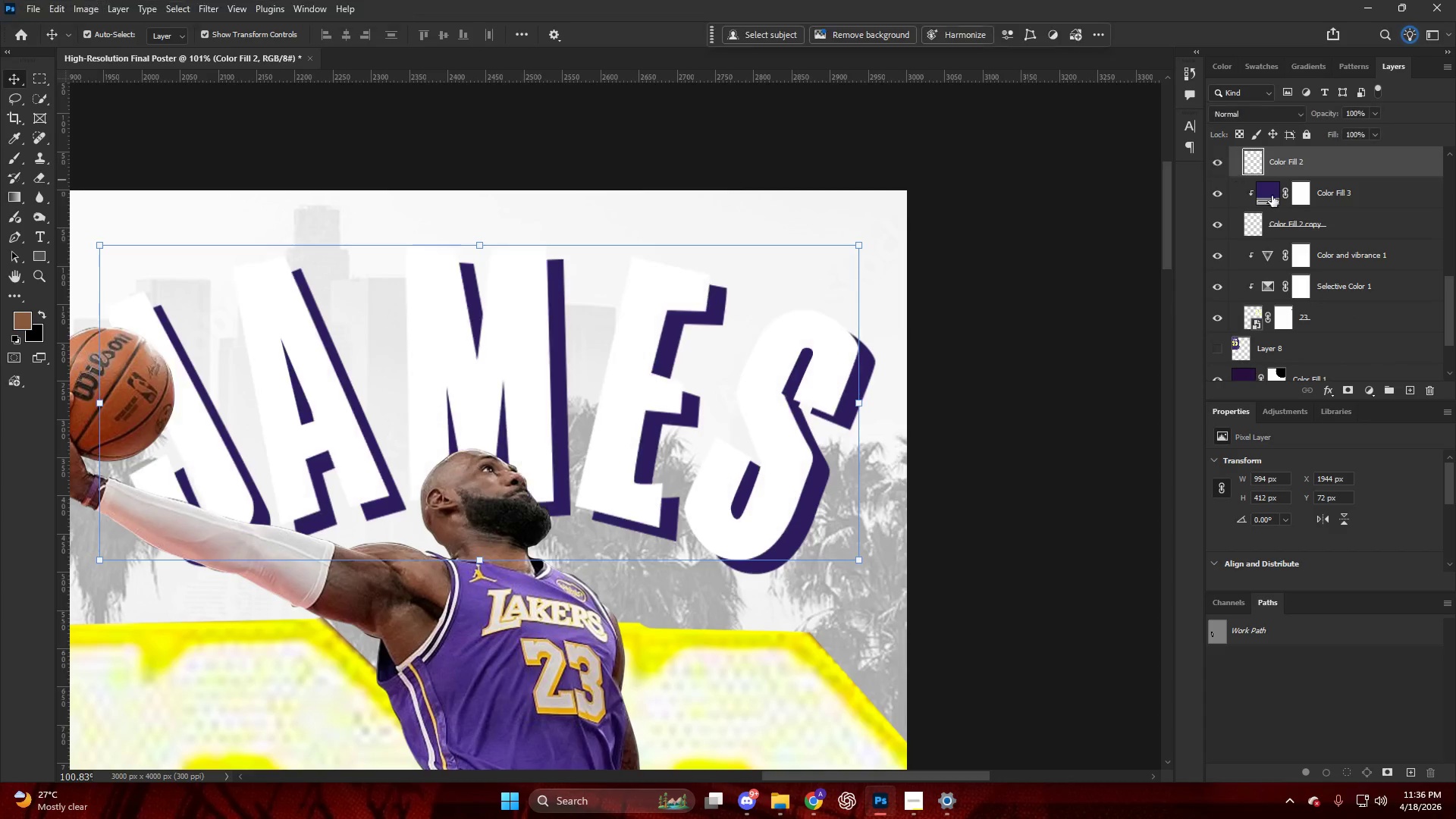 
scroll: coordinate [1288, 209], scroll_direction: up, amount: 4.0
 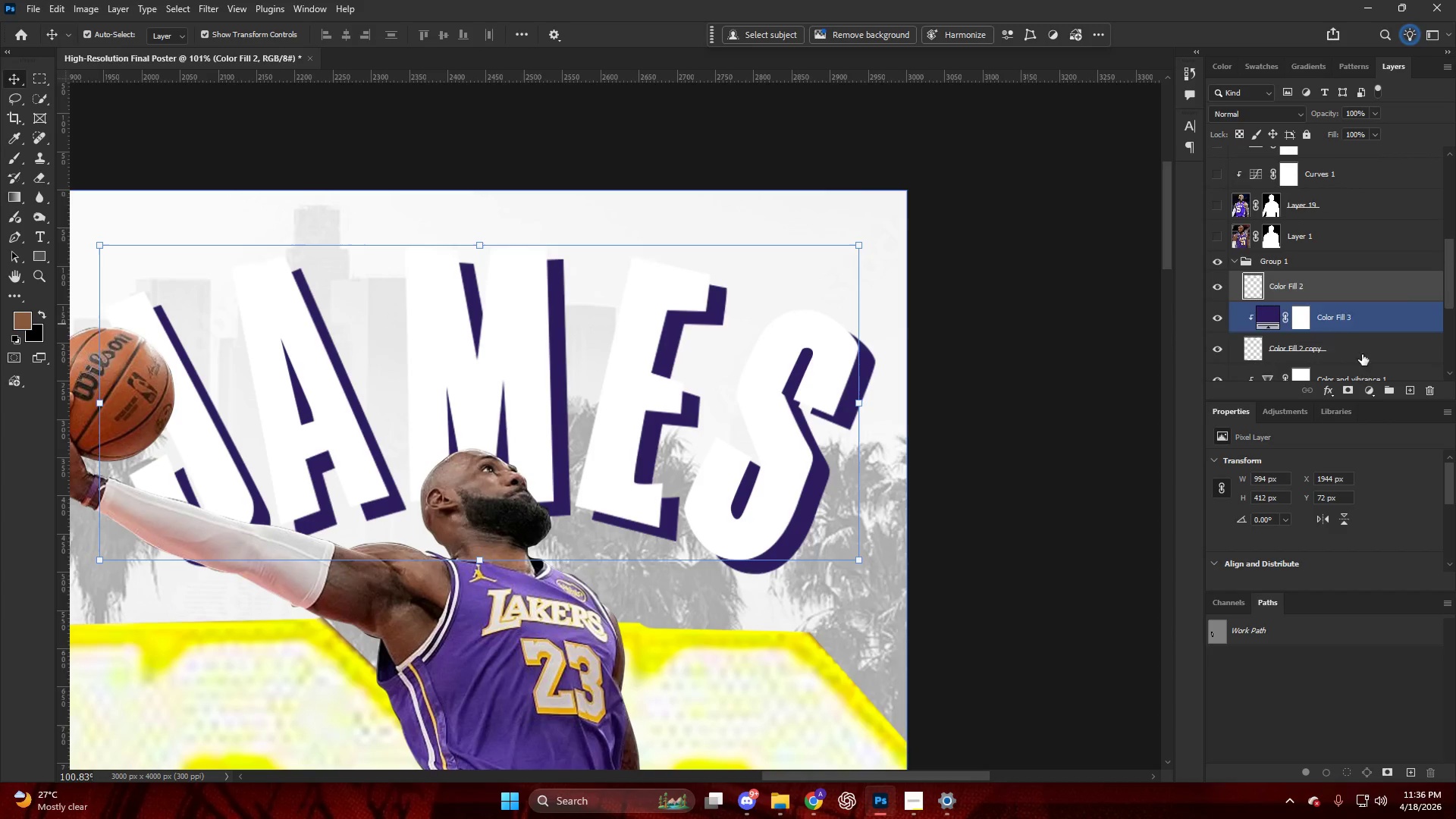 
left_click([1369, 394])
 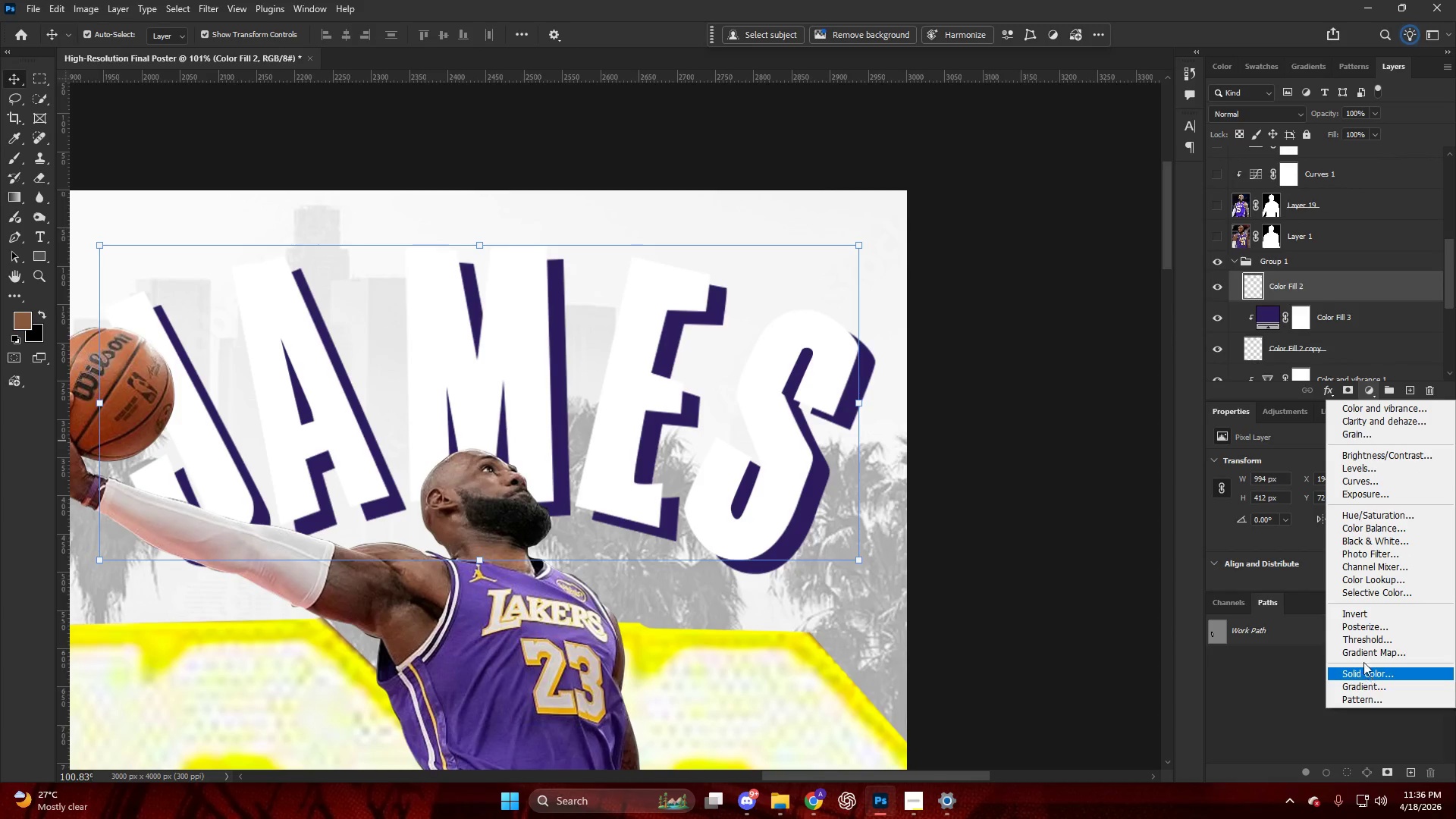 
left_click([1369, 671])
 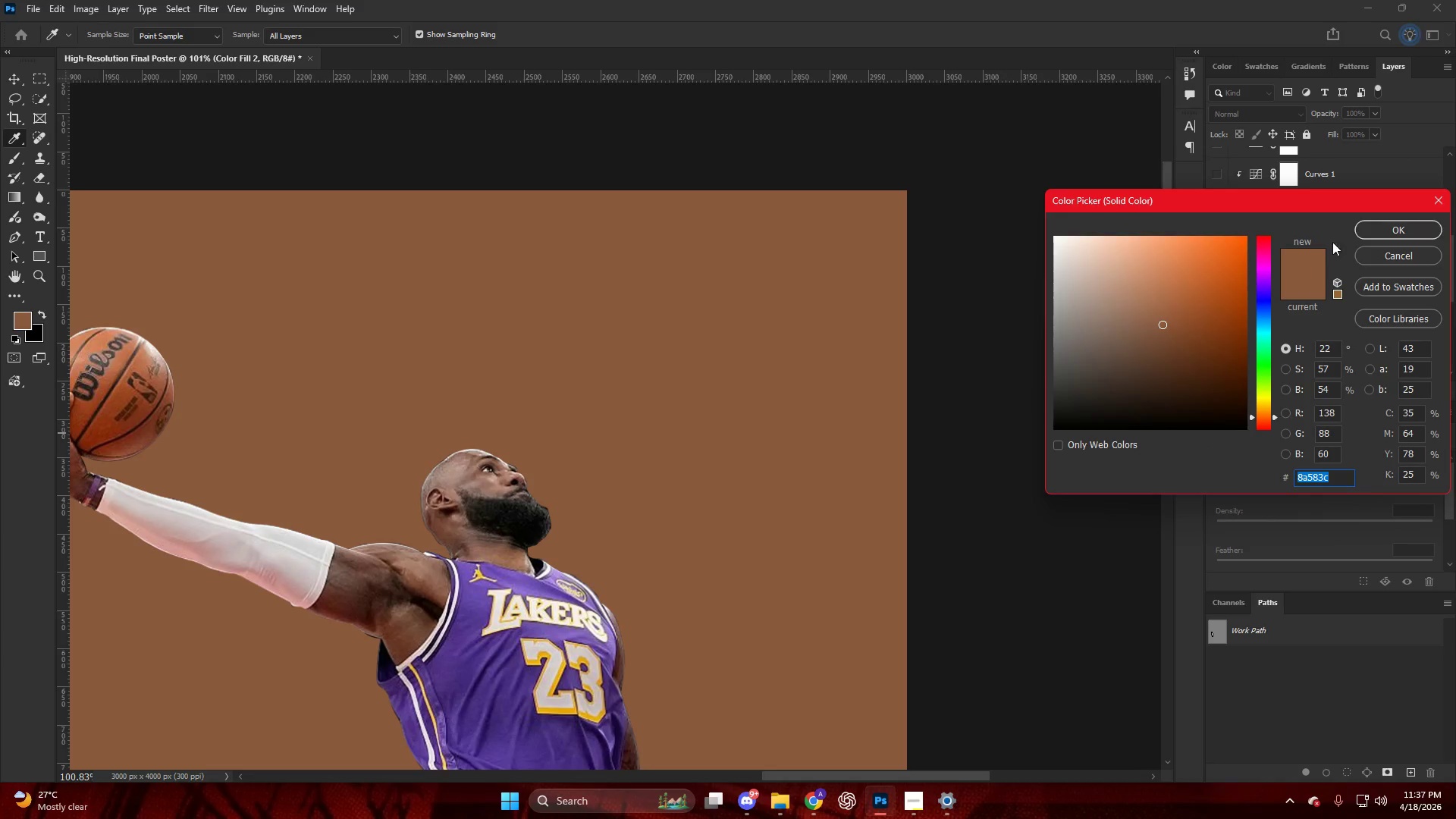 
left_click([1385, 232])
 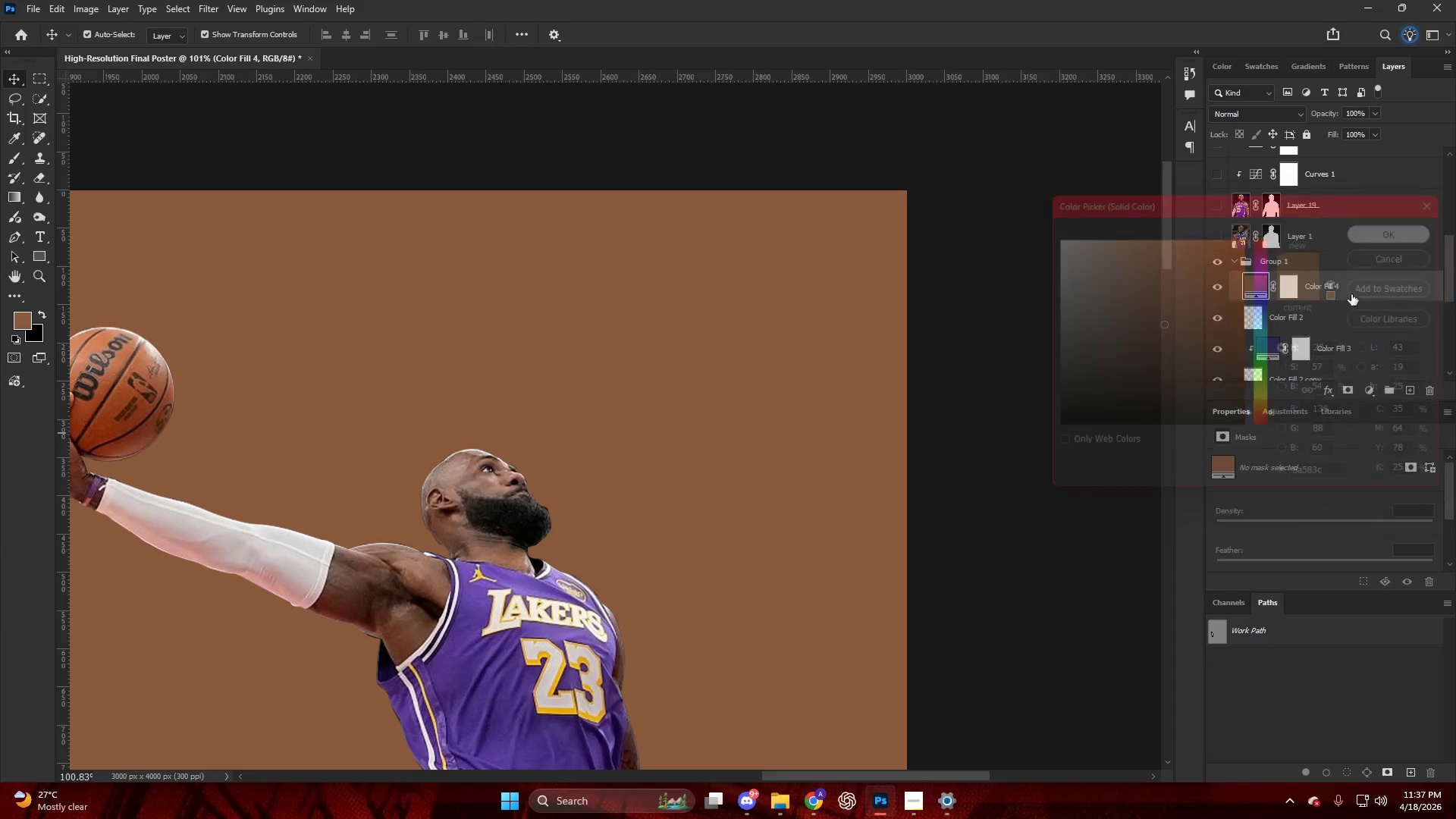 
hold_key(key=AltLeft, duration=0.7)
left_click([1335, 301])
 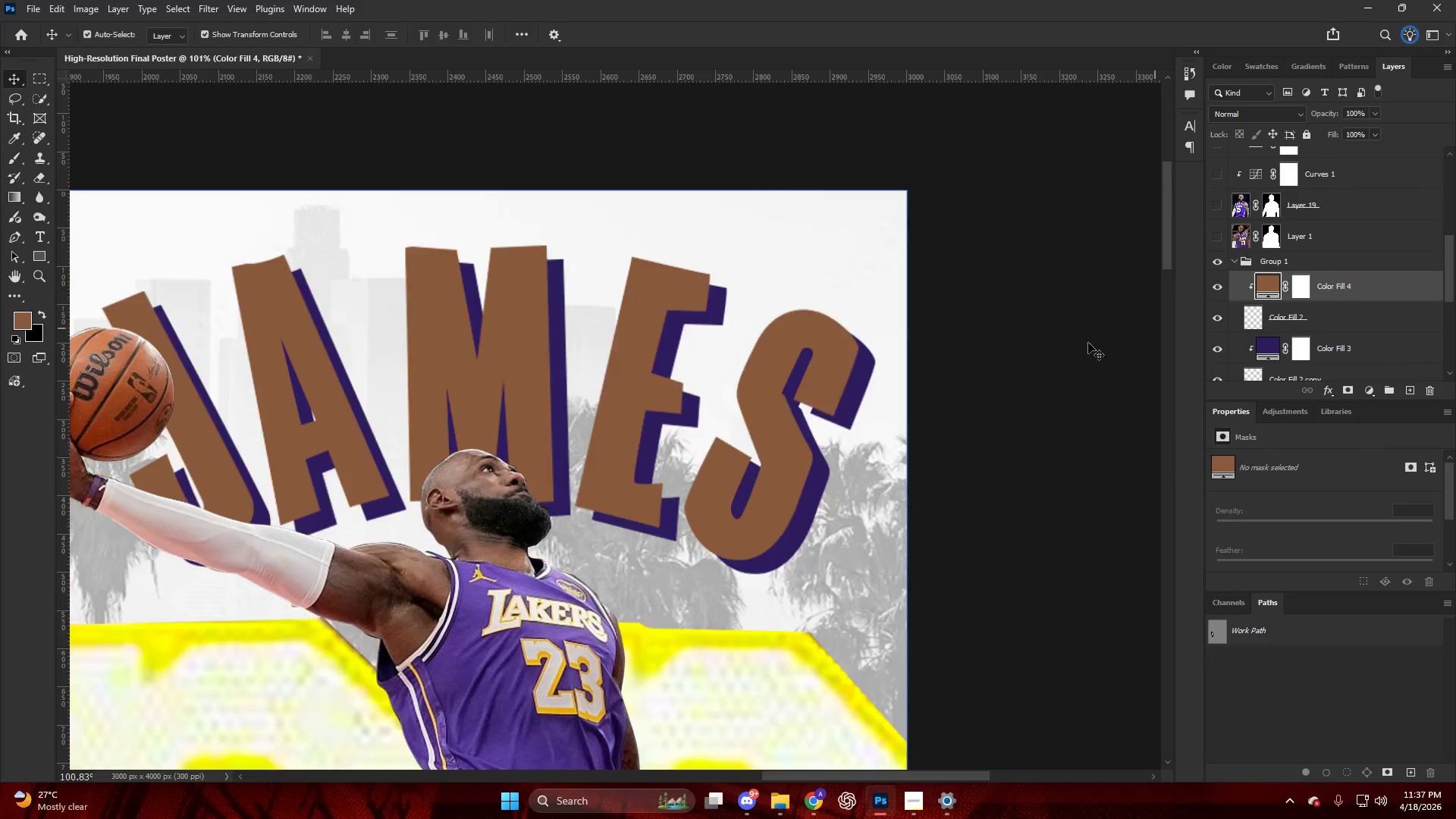 
key(Alt+AltLeft)
 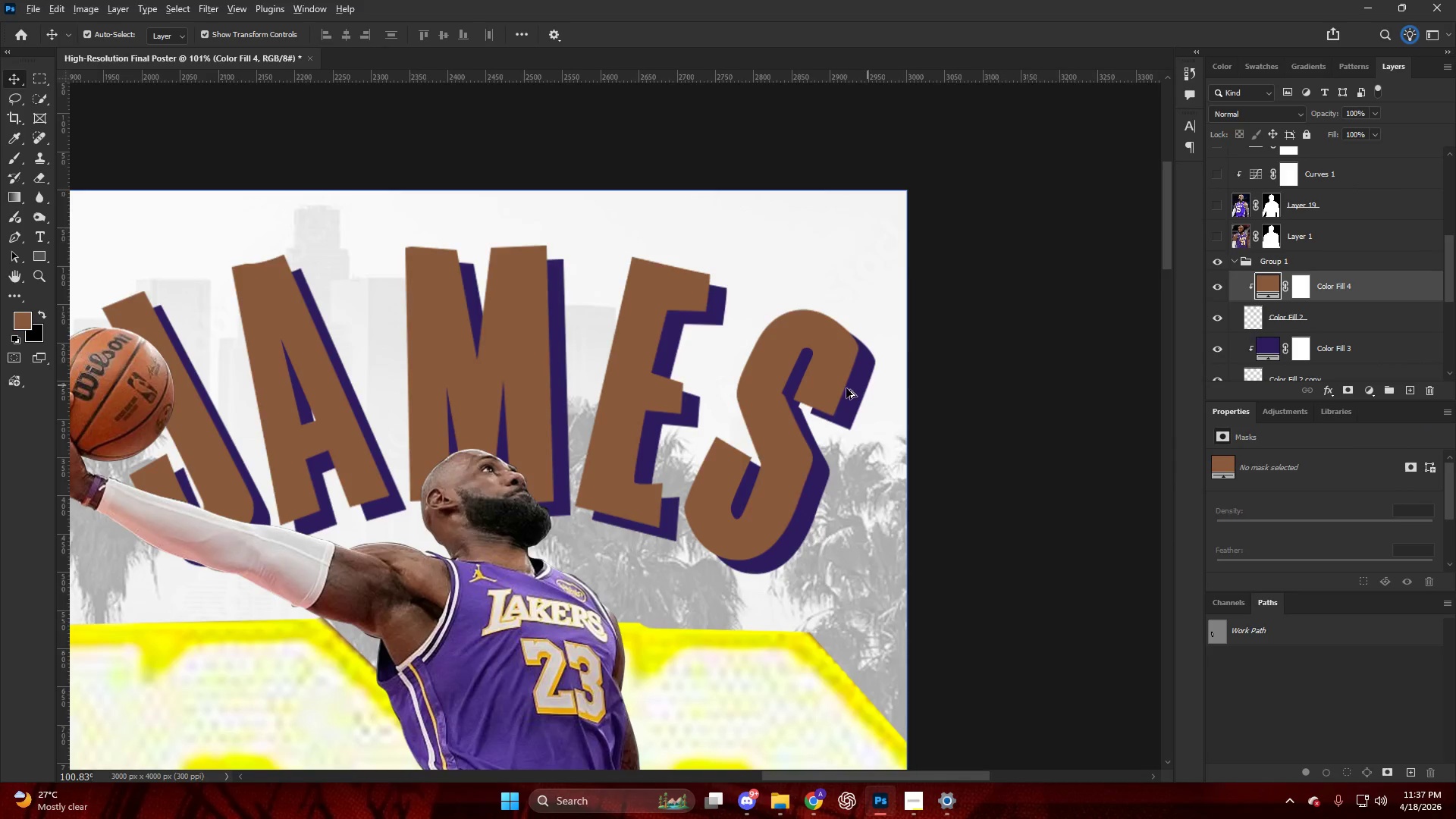 
hold_key(key=AltLeft, duration=0.31)
scroll: coordinate [843, 388], scroll_direction: down, amount: 12.0
 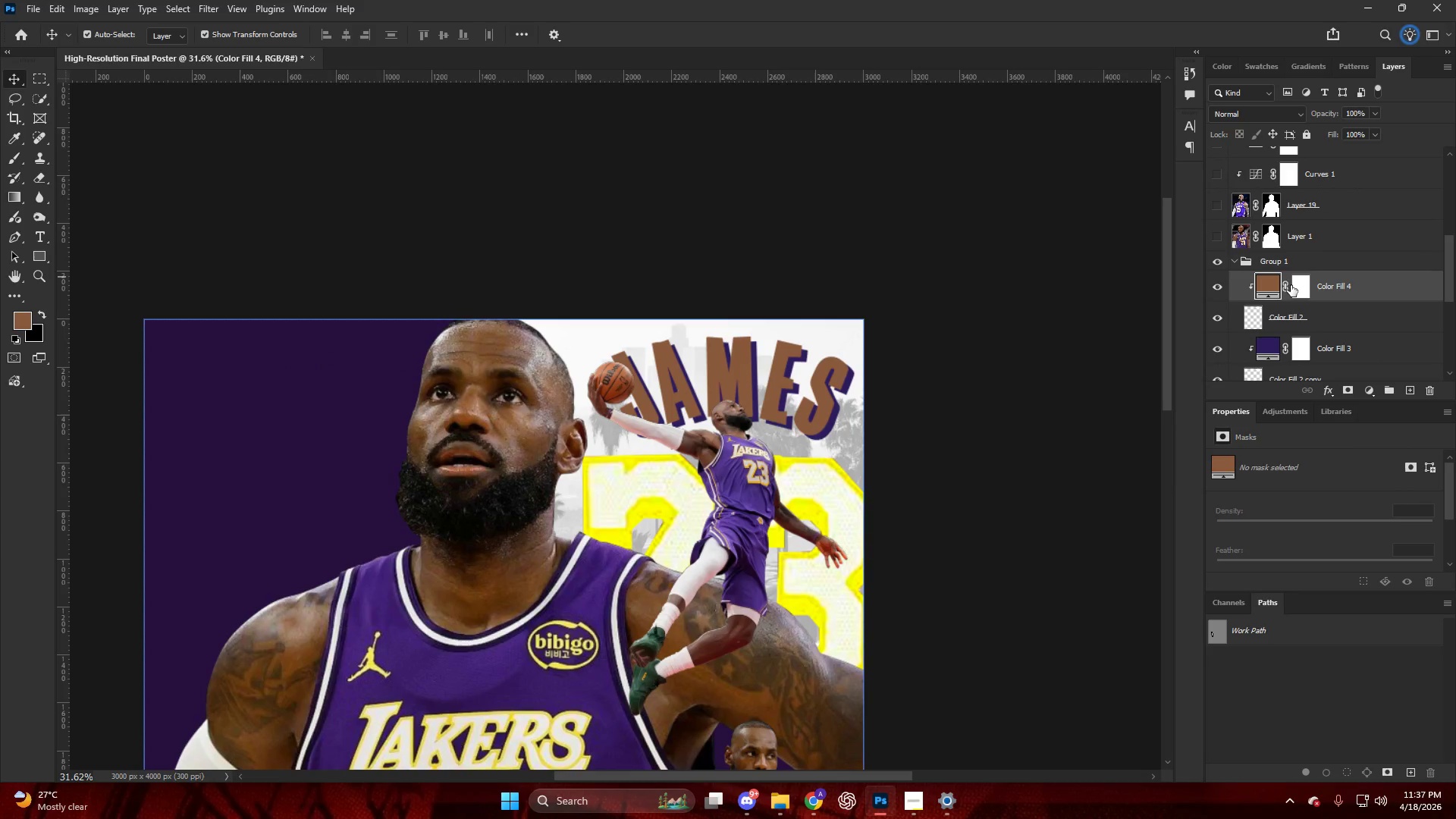 
double_click([1264, 294])
 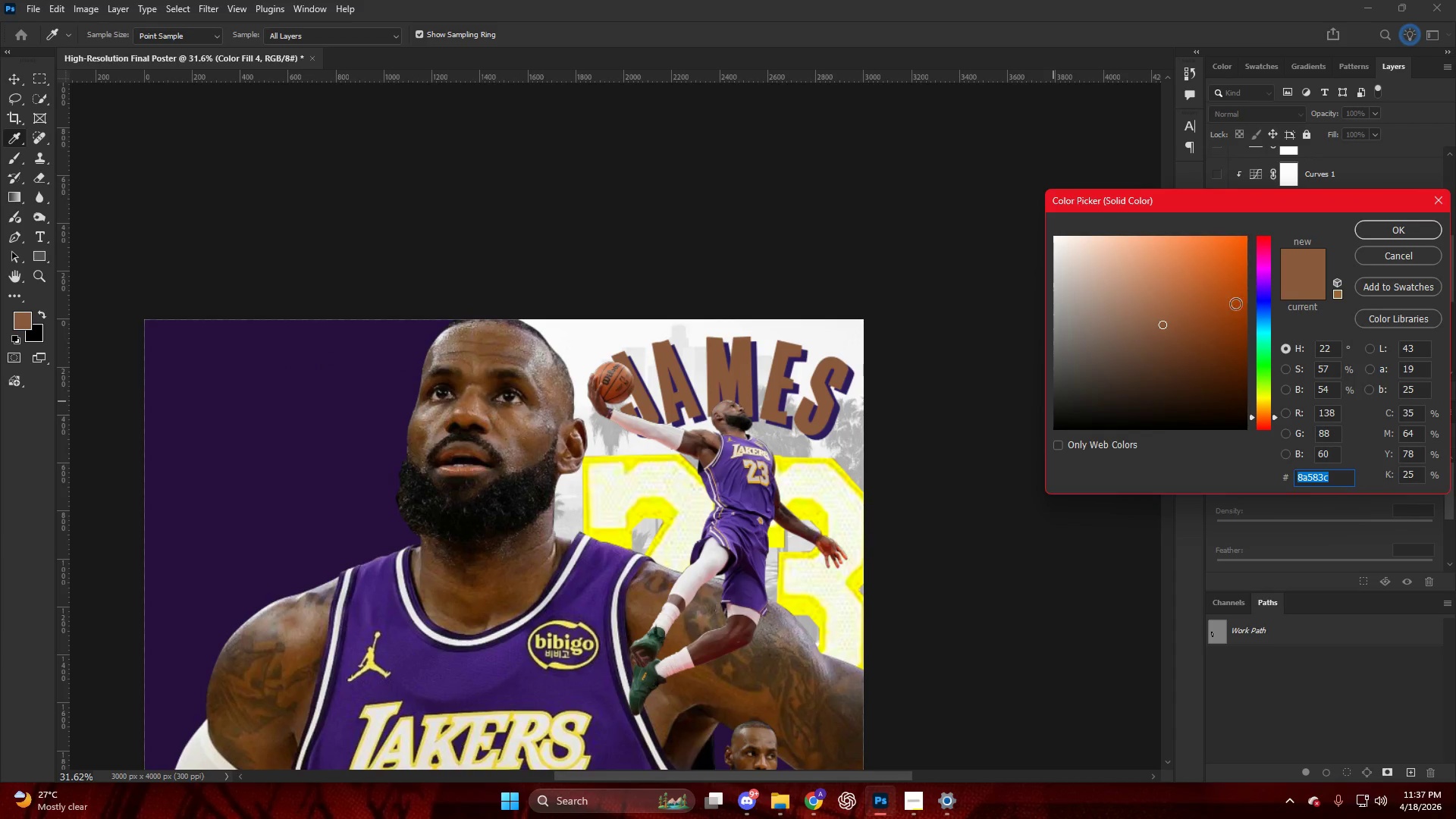 
left_click_drag(start_coordinate=[1264, 290], to_coordinate=[1258, 224])
 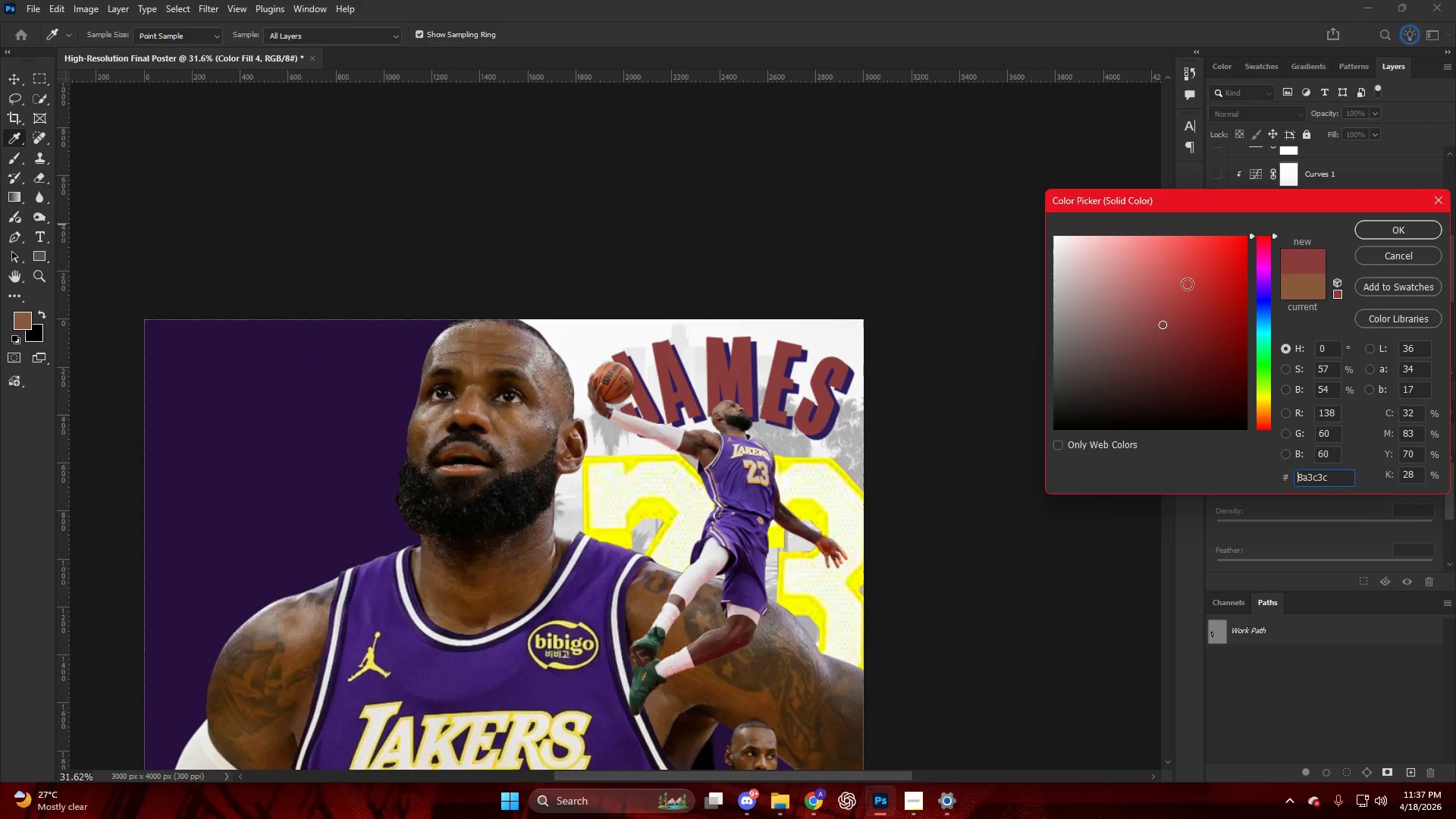 
left_click_drag(start_coordinate=[1176, 303], to_coordinate=[1268, 237])
 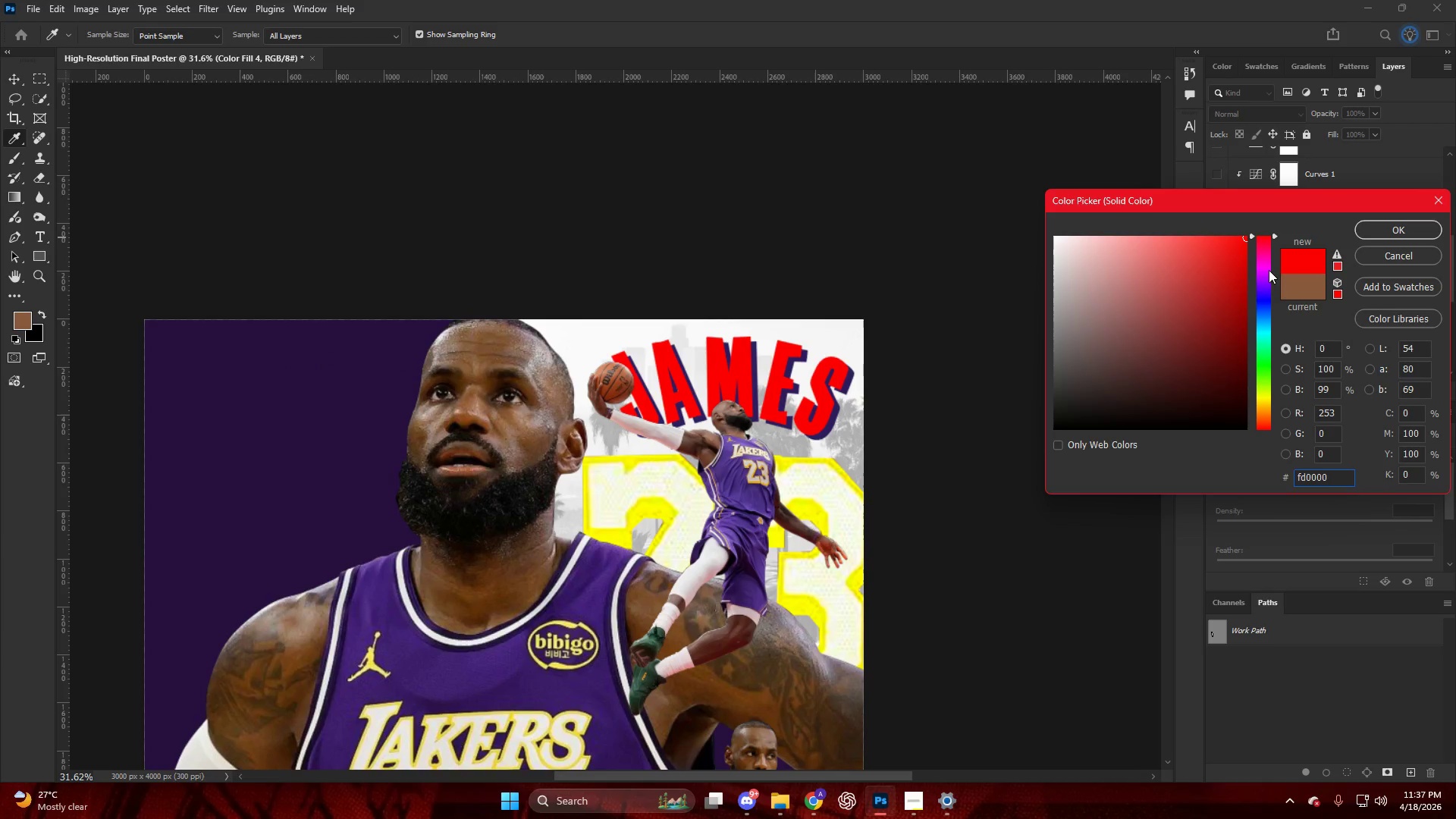 
left_click_drag(start_coordinate=[1269, 271], to_coordinate=[1267, 410])
 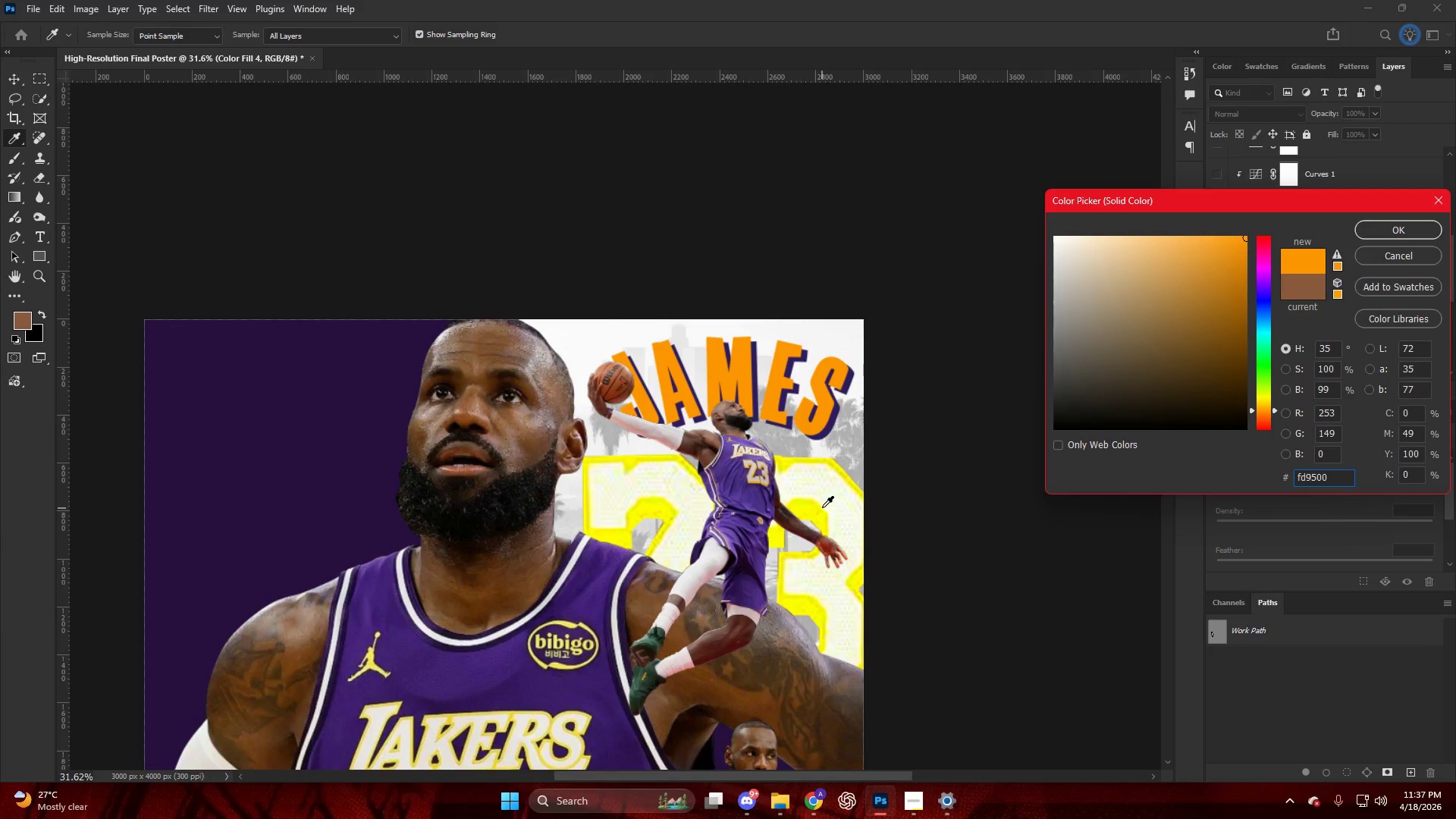 
left_click([819, 508])
 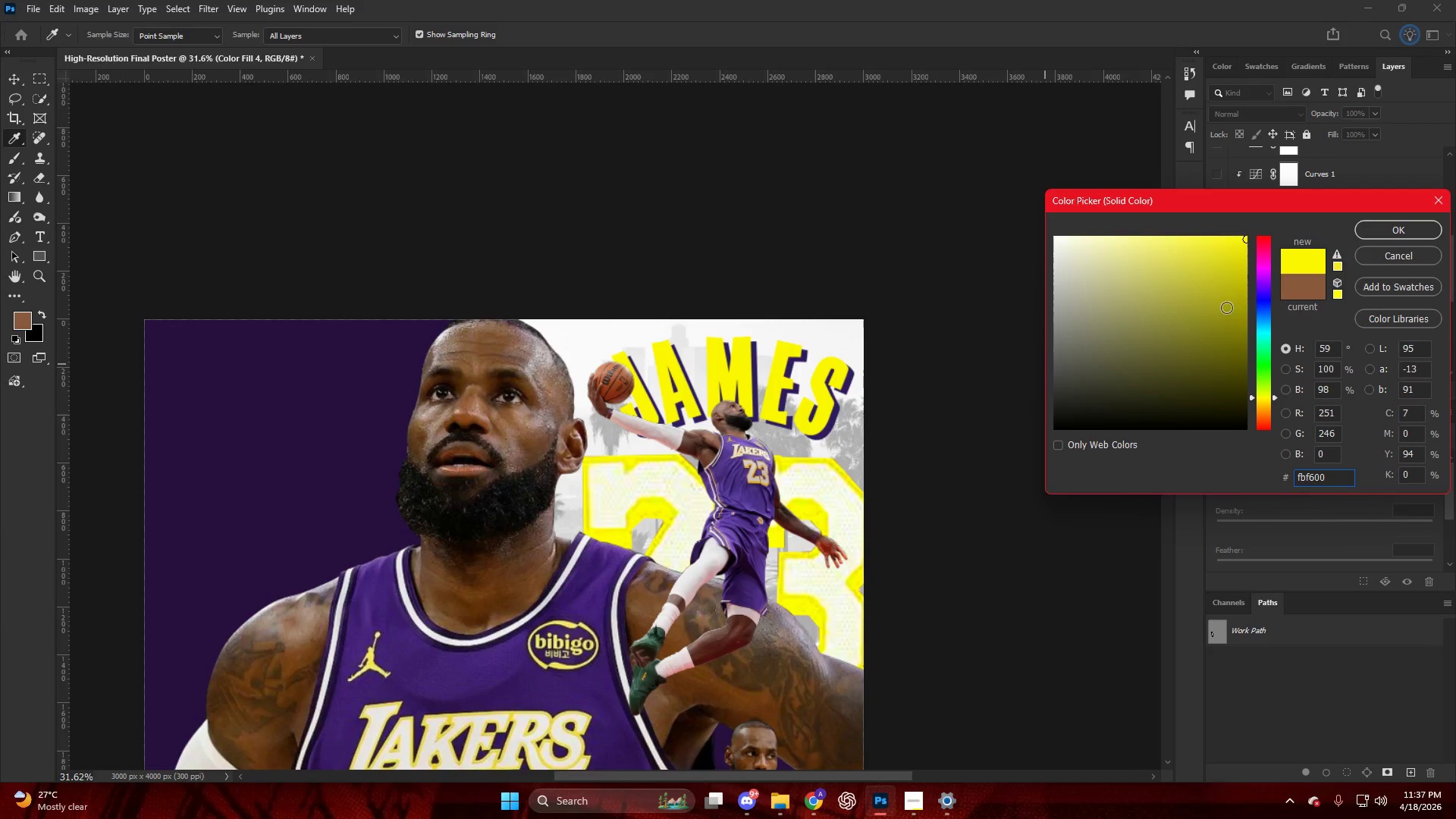 
left_click_drag(start_coordinate=[1253, 403], to_coordinate=[1261, 405])
 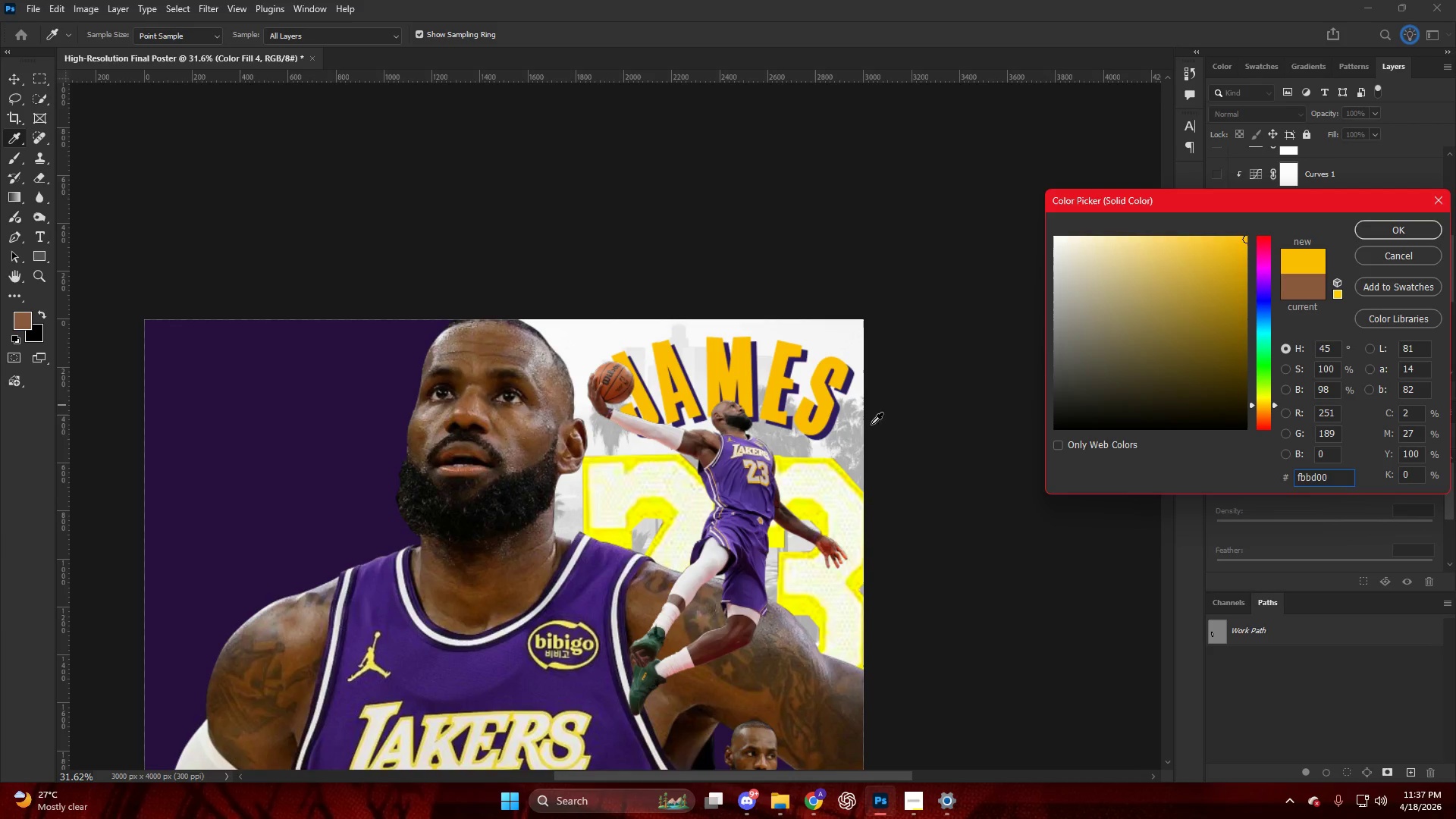 
scroll: coordinate [603, 461], scroll_direction: down, amount: 6.0
 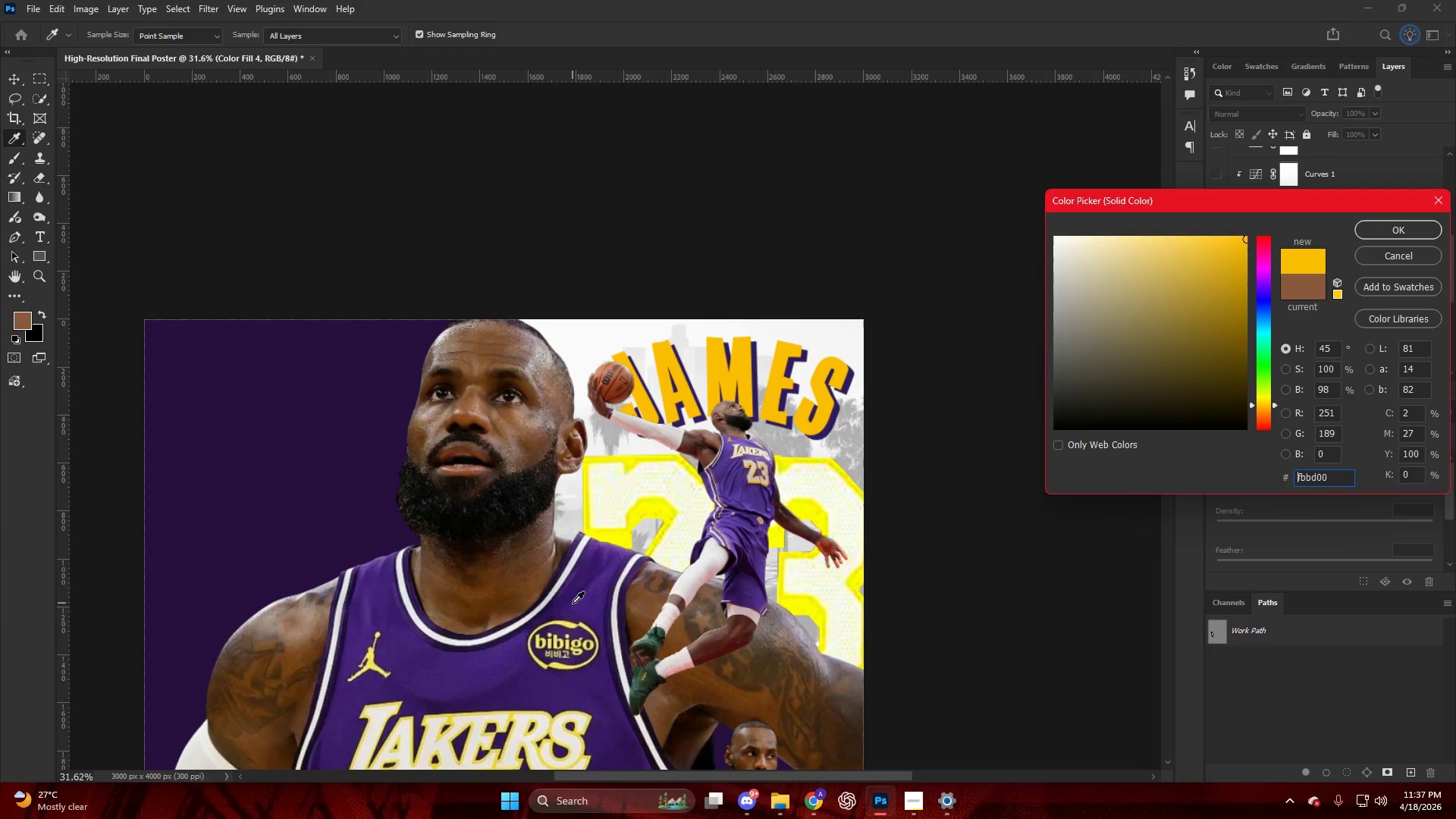 
key(NumpadEnter)
 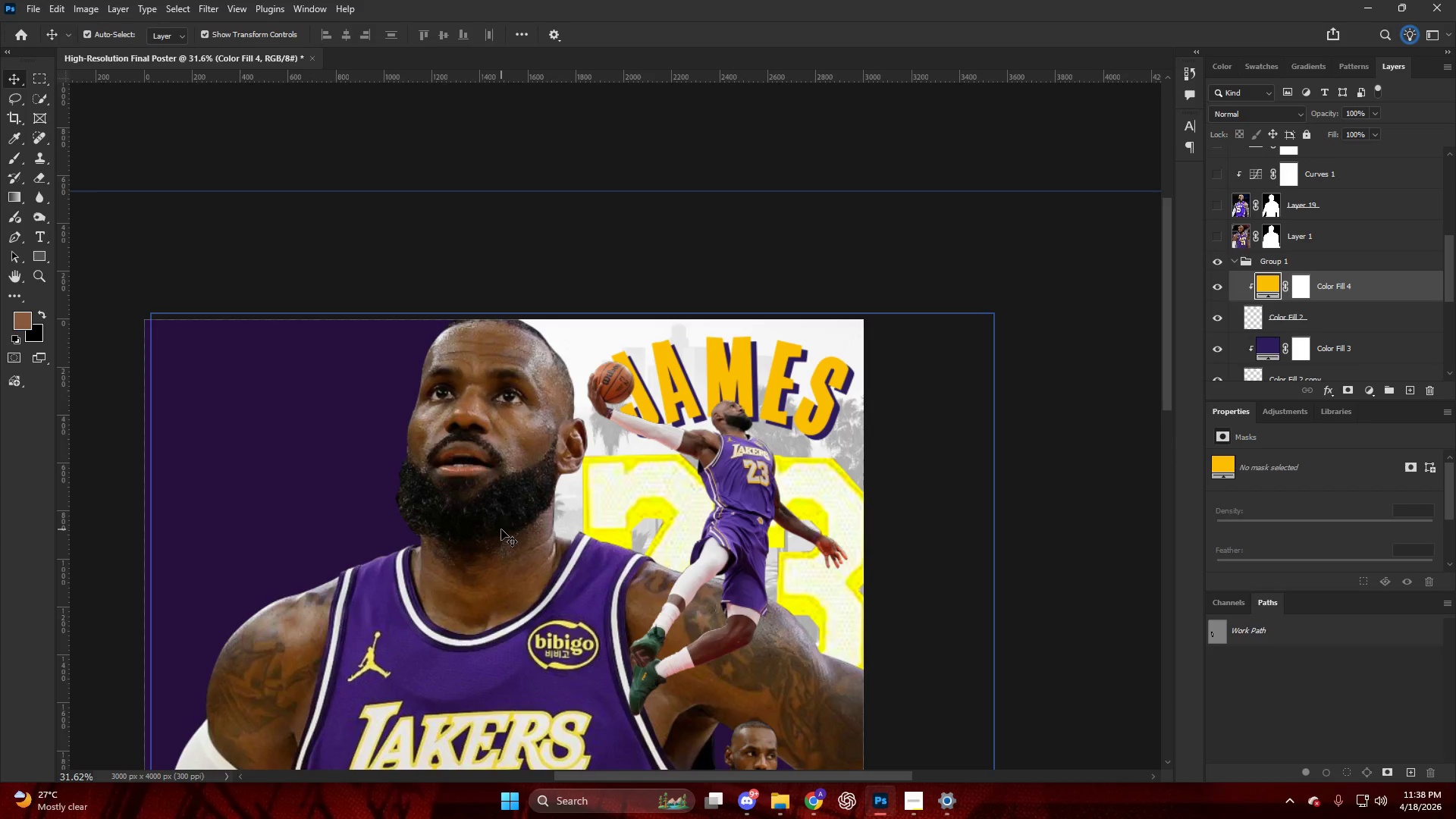 
wait(80.58)
 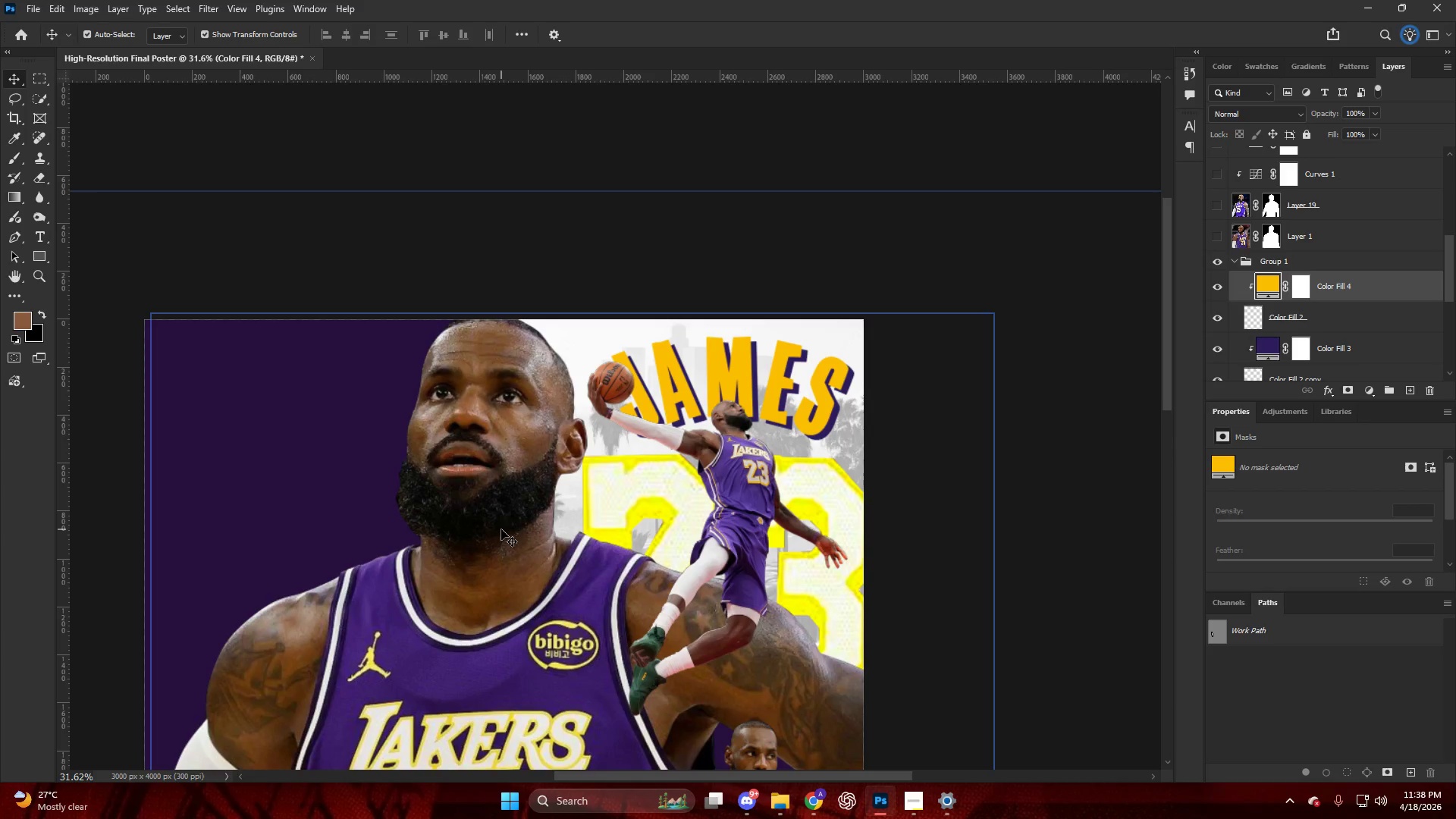 
hold_key(key=AltLeft, duration=0.41)
hold_key(key=AltLeft, duration=0.84)
hold_key(key=AltLeft, duration=0.55)
scroll: coordinate [617, 397], scroll_direction: down, amount: 14.0
 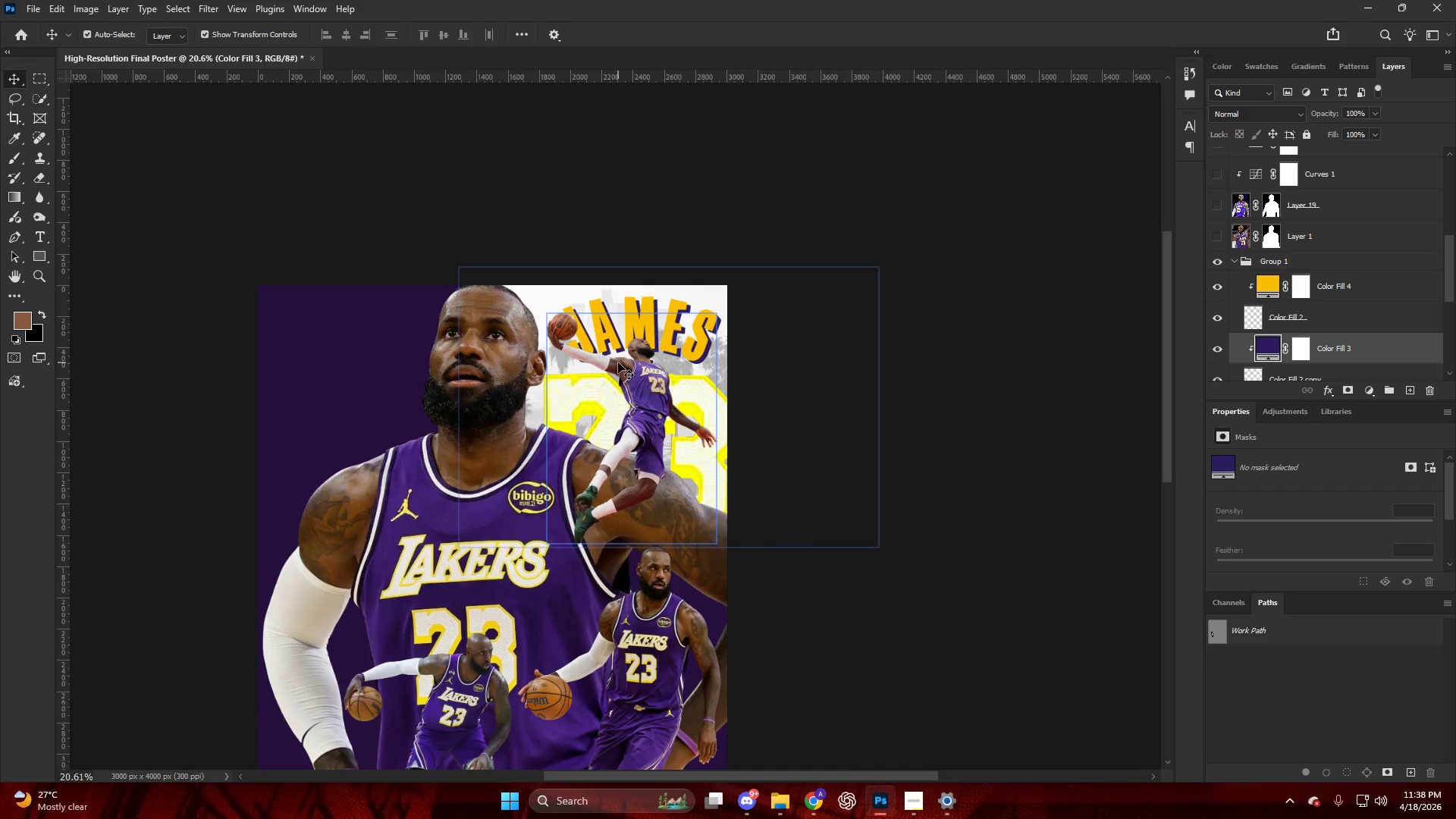 
key(Alt+AltLeft)
 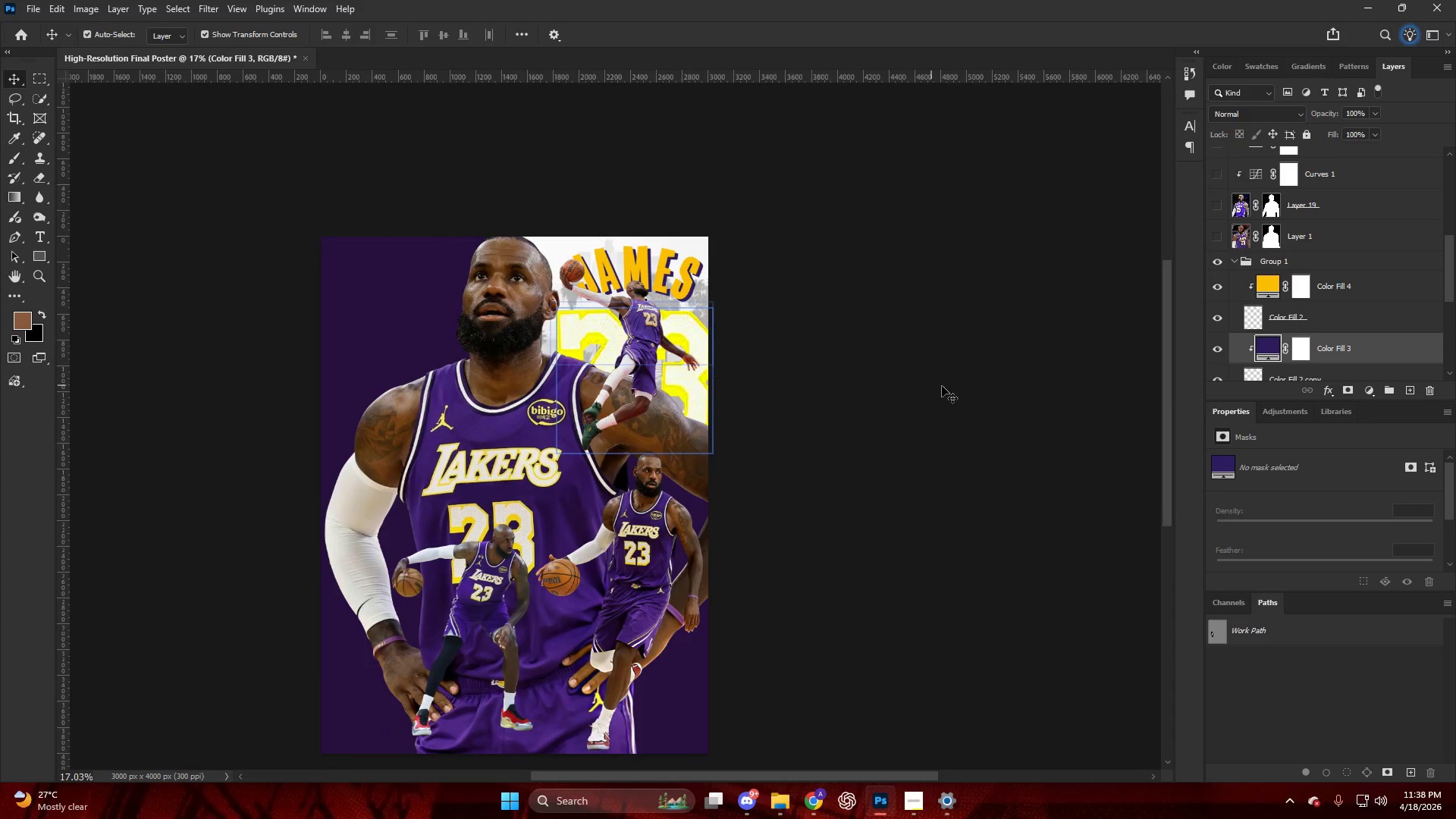 
left_click([942, 385])
 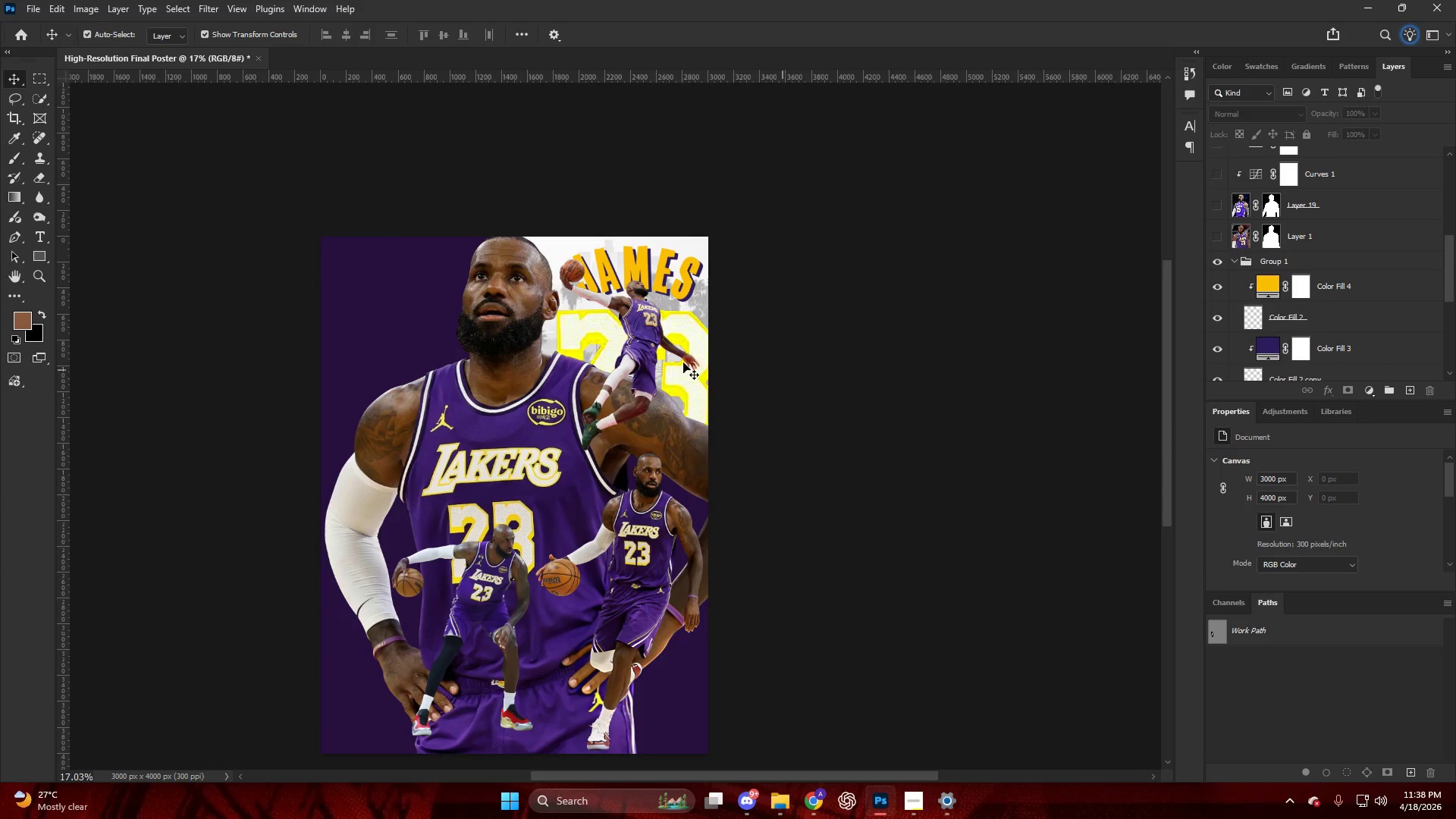 
scroll: coordinate [617, 362], scroll_direction: down, amount: 8.0
 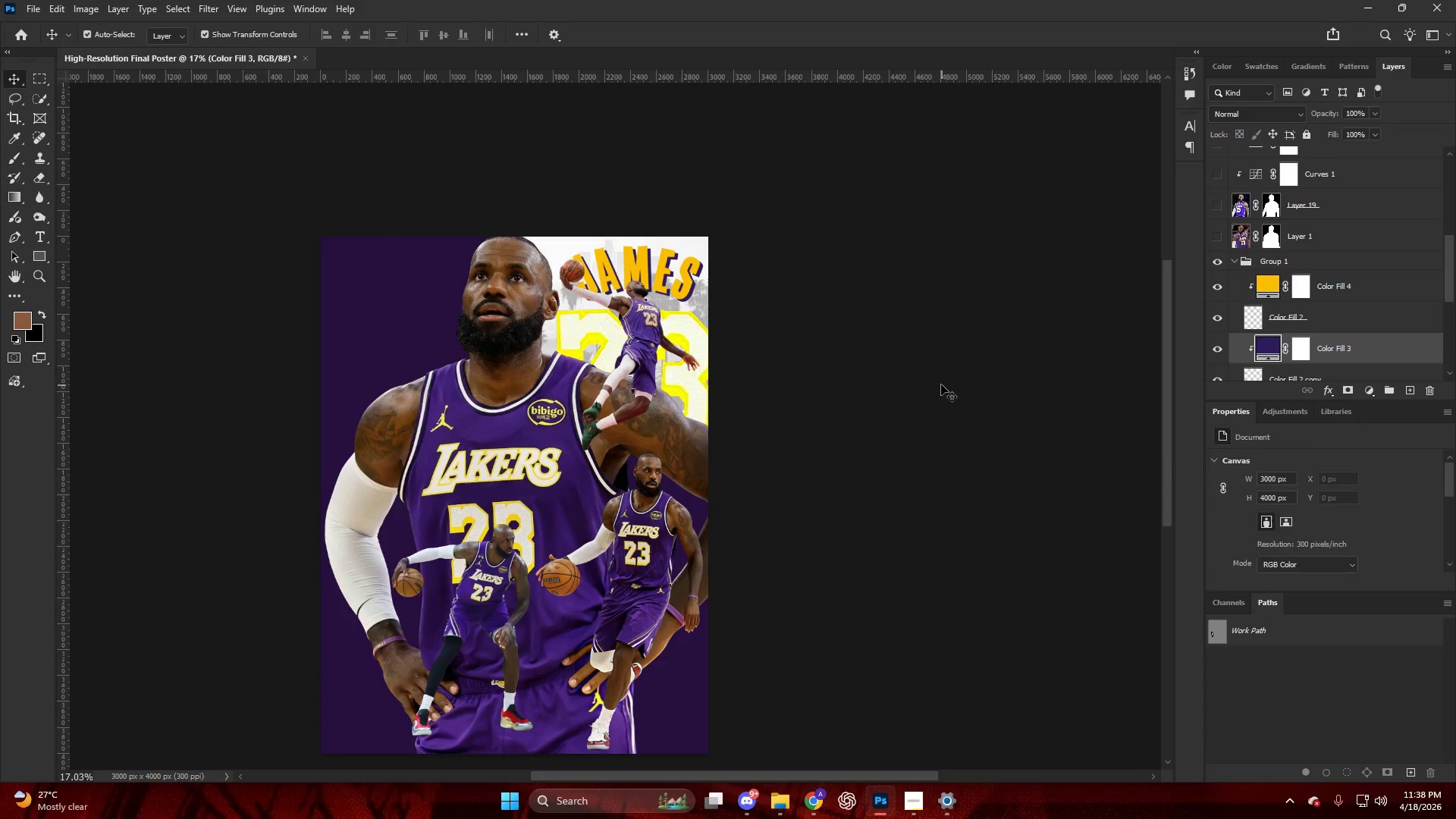 
hold_key(key=AltLeft, duration=0.48)
 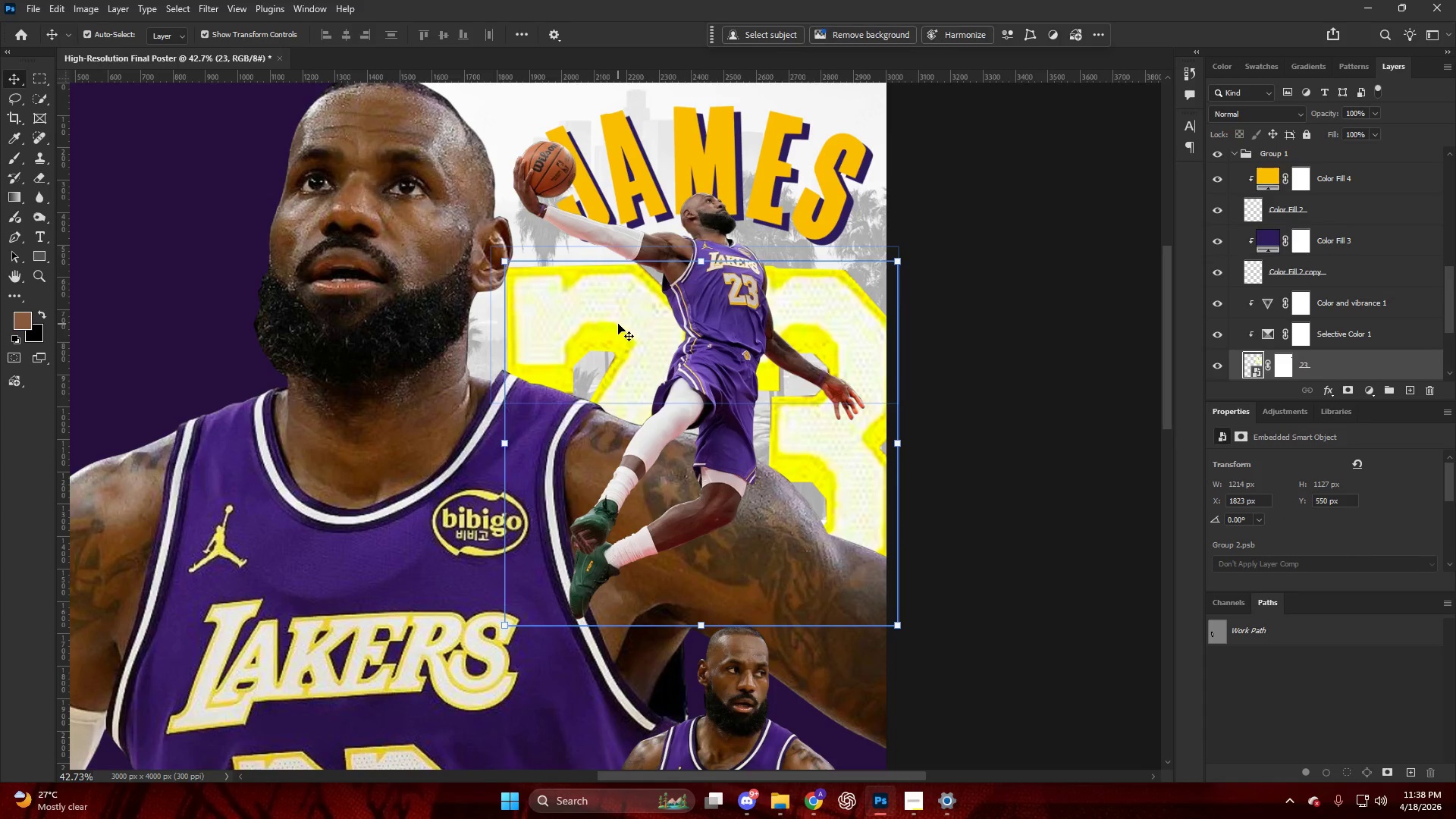 
key(V)
 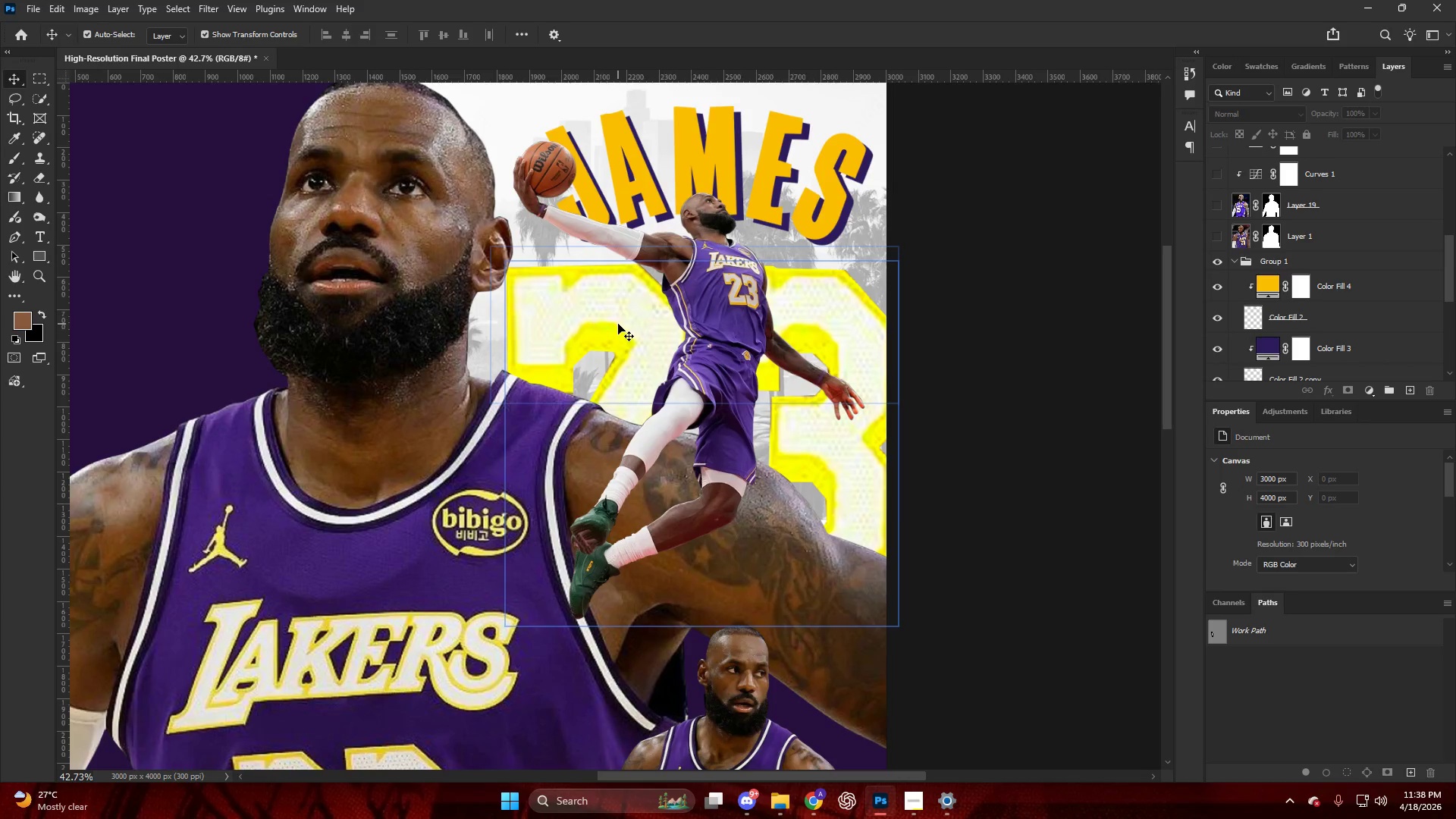 
left_click([618, 324])
 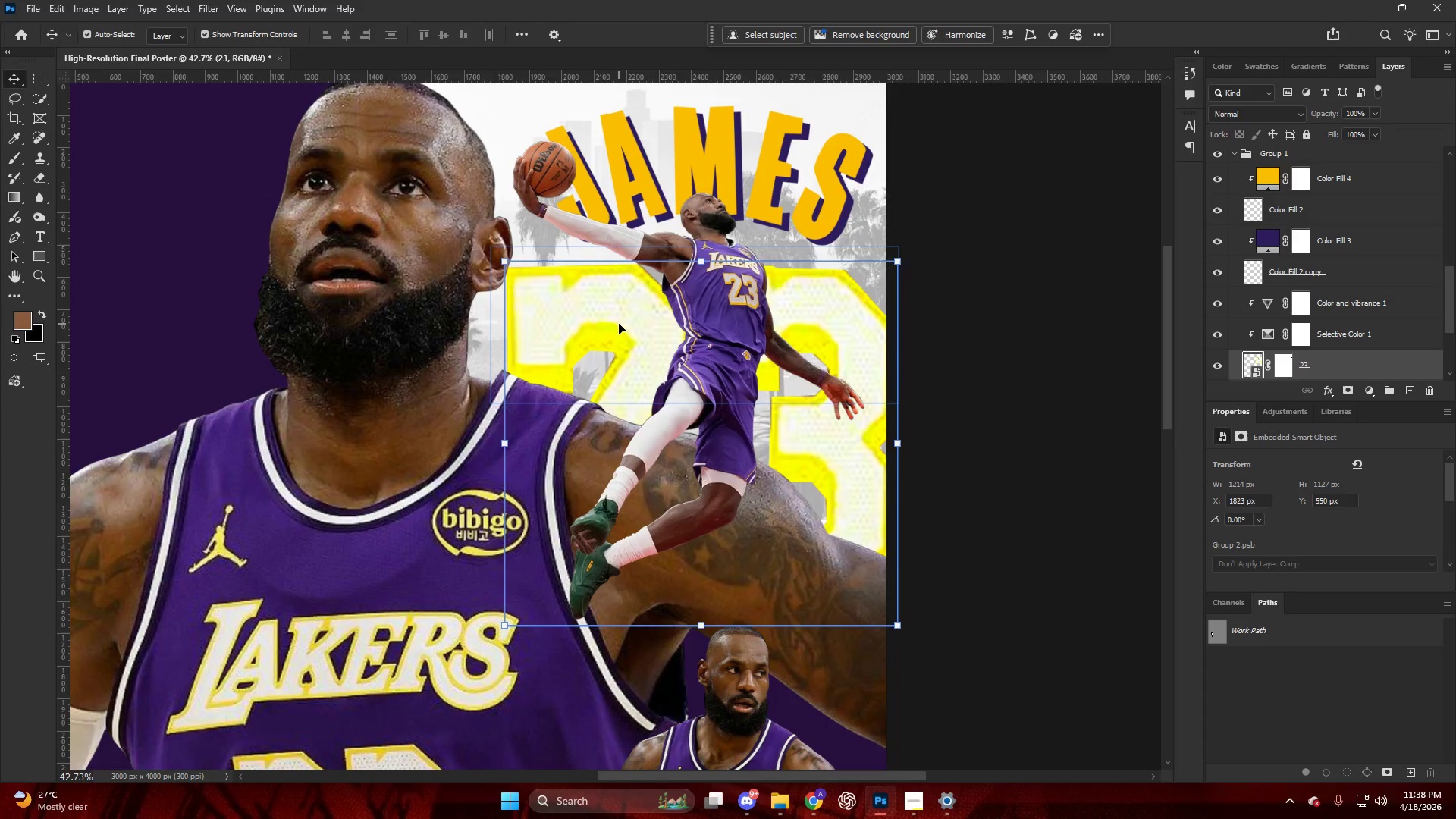 
scroll: coordinate [617, 328], scroll_direction: up, amount: 10.0
 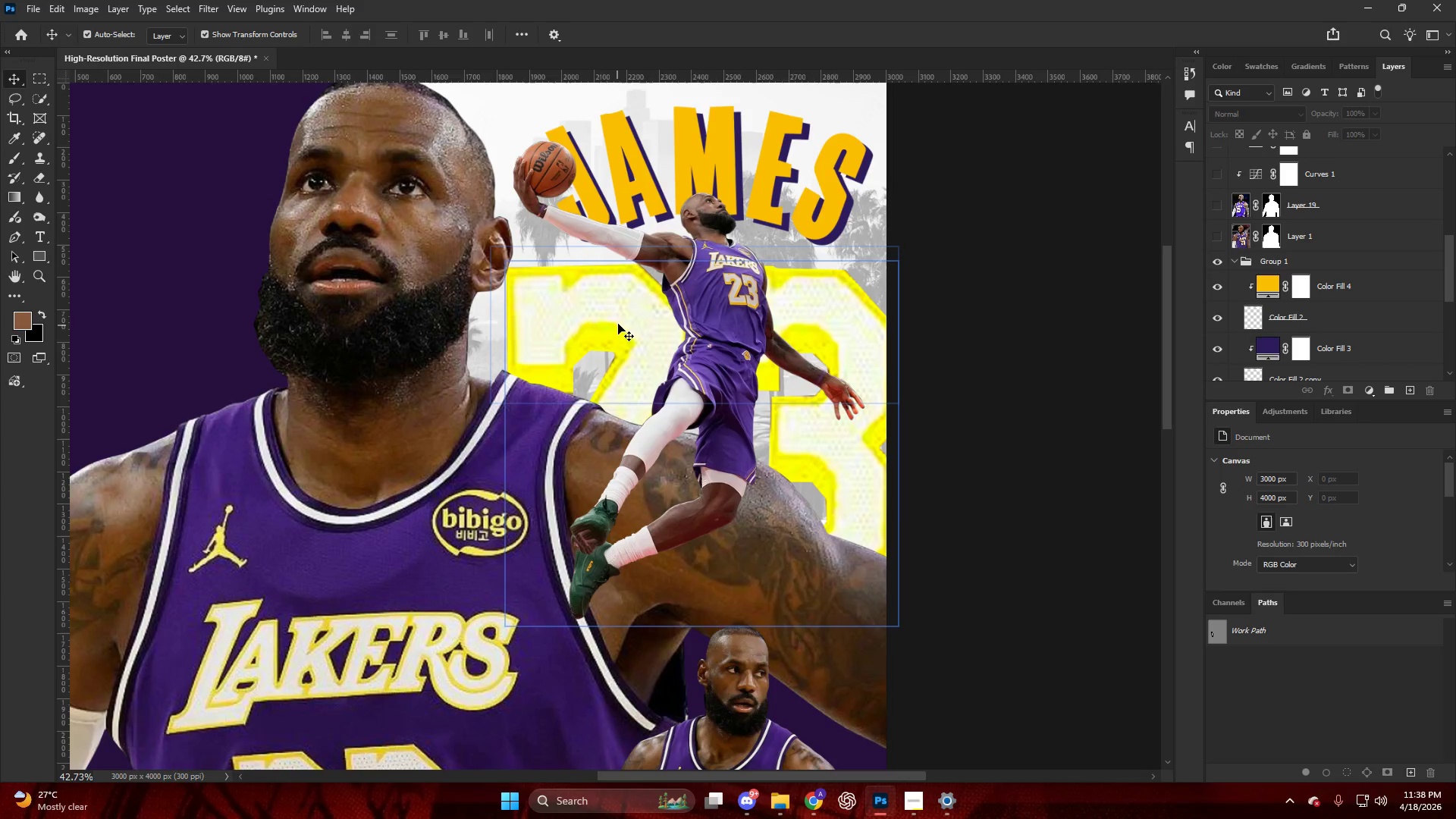 
key(Control+U)
 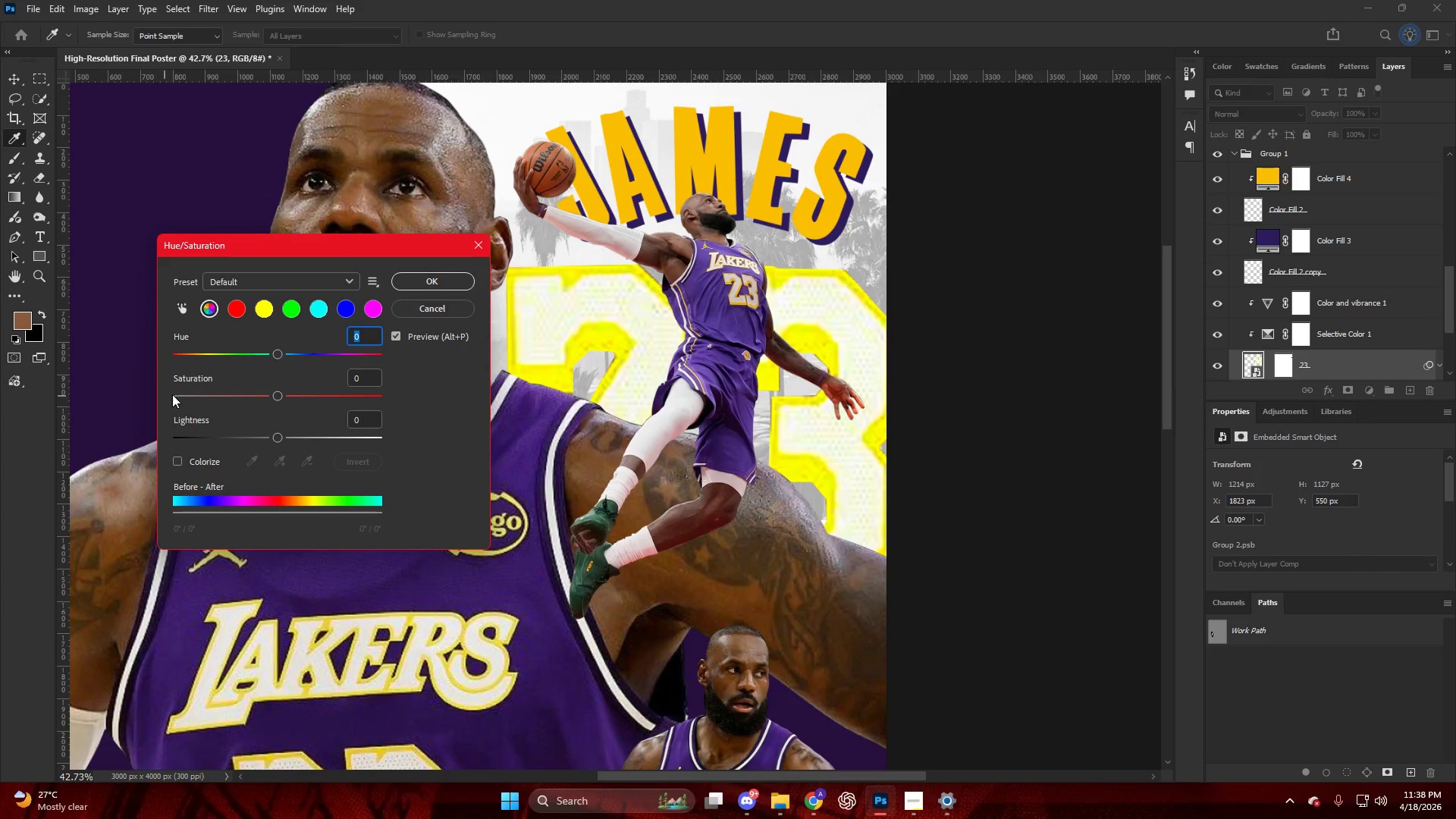 
left_click_drag(start_coordinate=[201, 399], to_coordinate=[111, 400])
 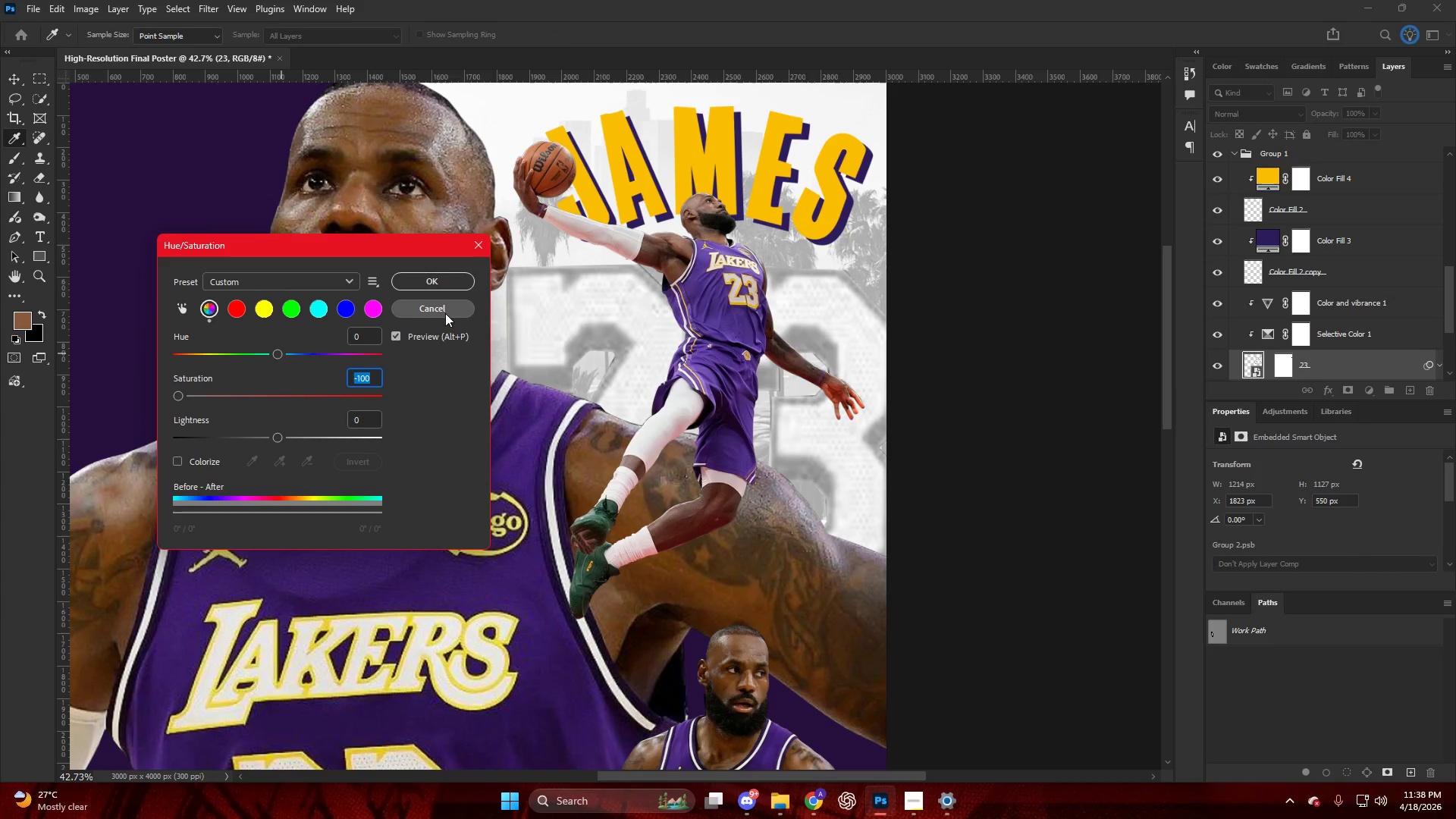 
left_click([443, 310])
 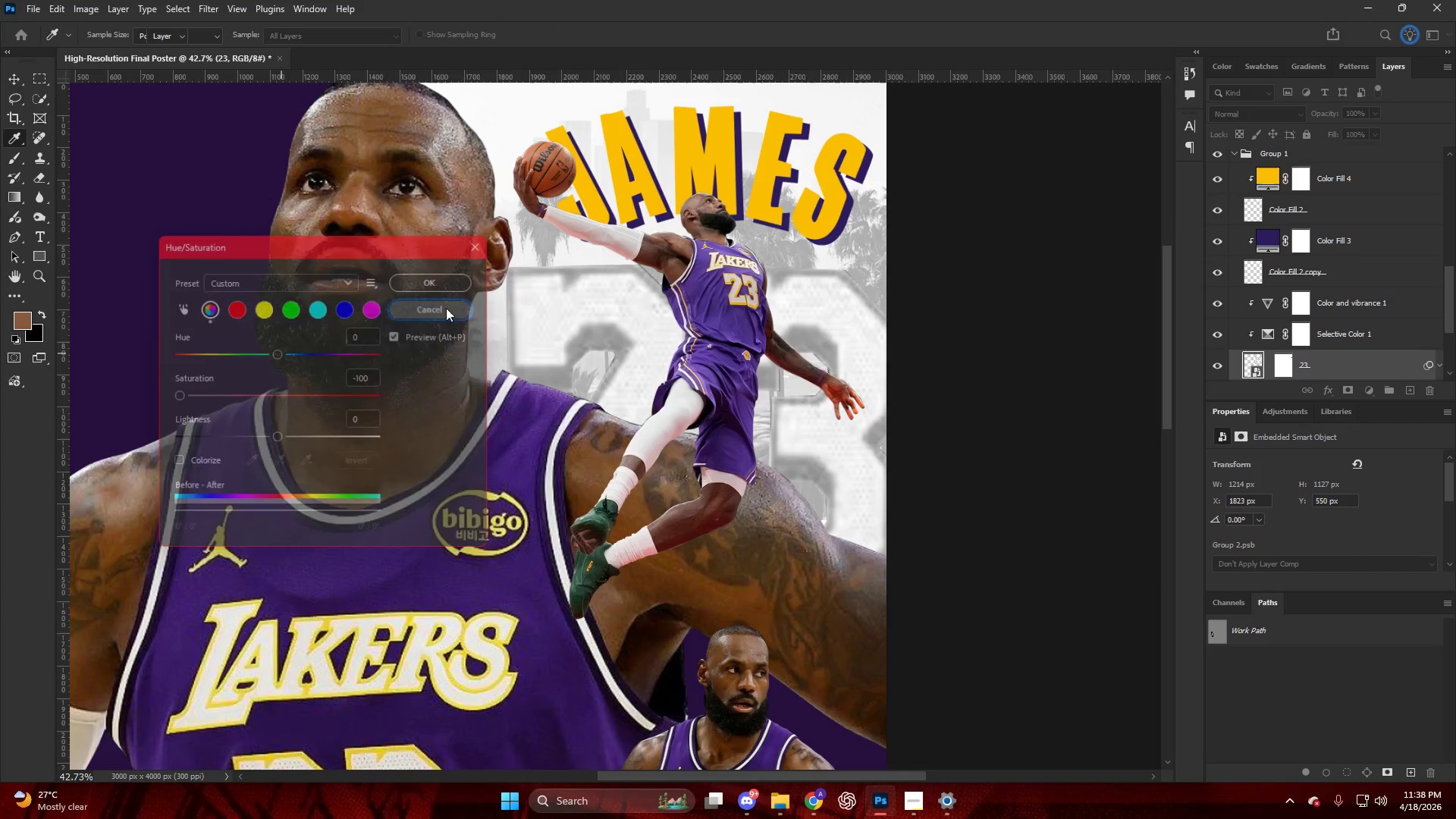 
hold_key(key=AltLeft, duration=0.61)
 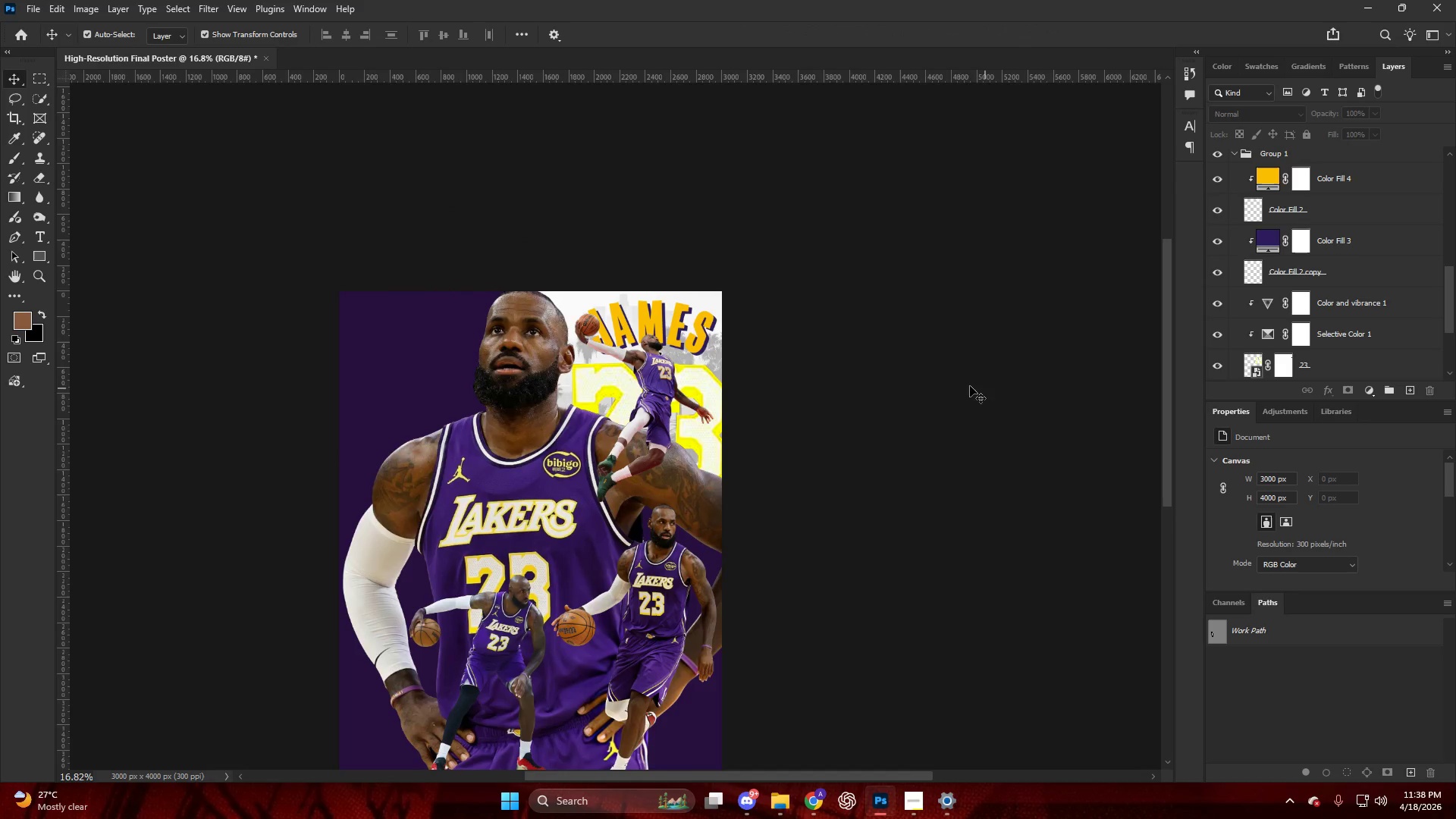 
left_click([990, 390])
 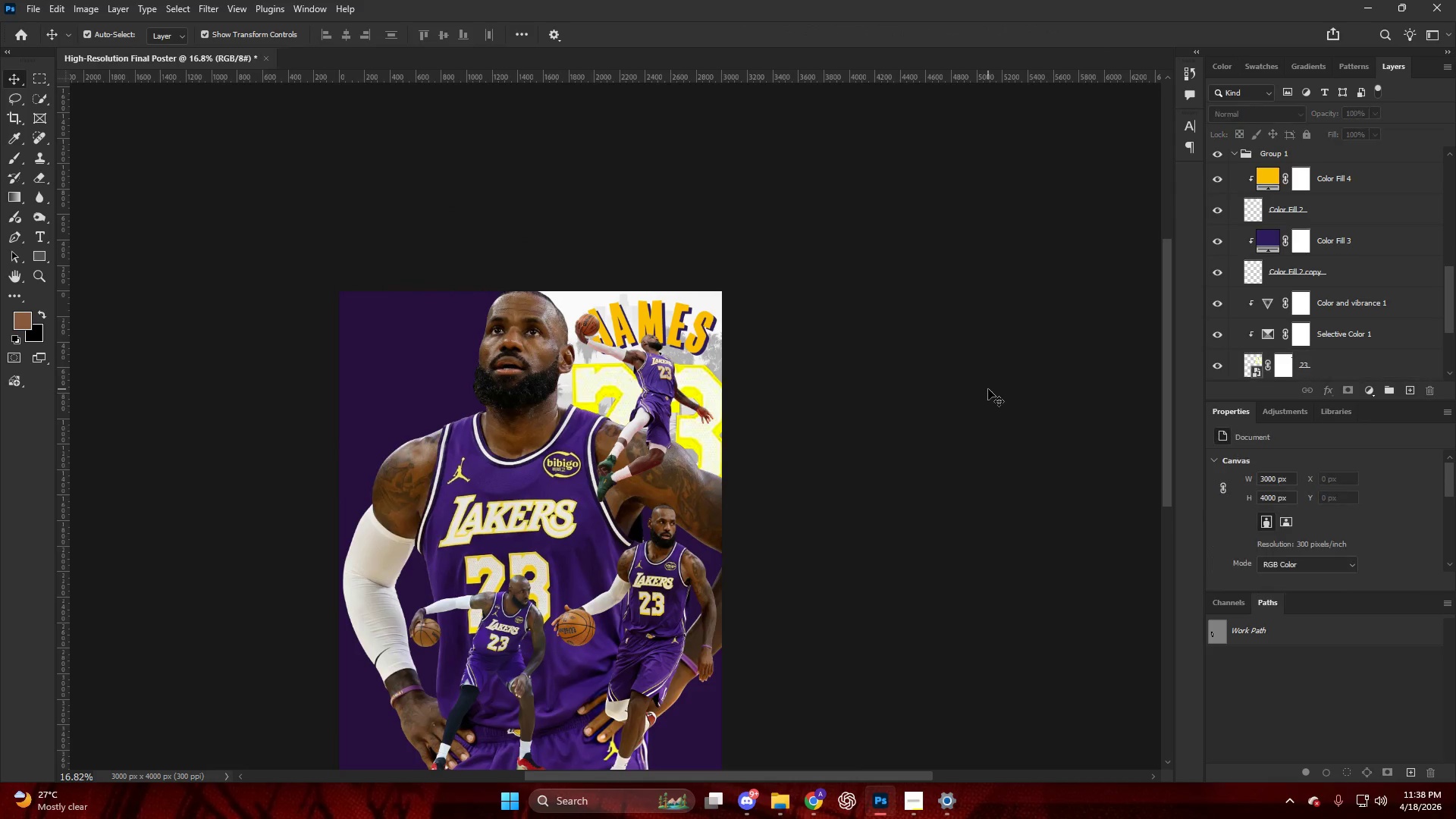 
scroll: coordinate [1037, 397], scroll_direction: down, amount: 11.0
 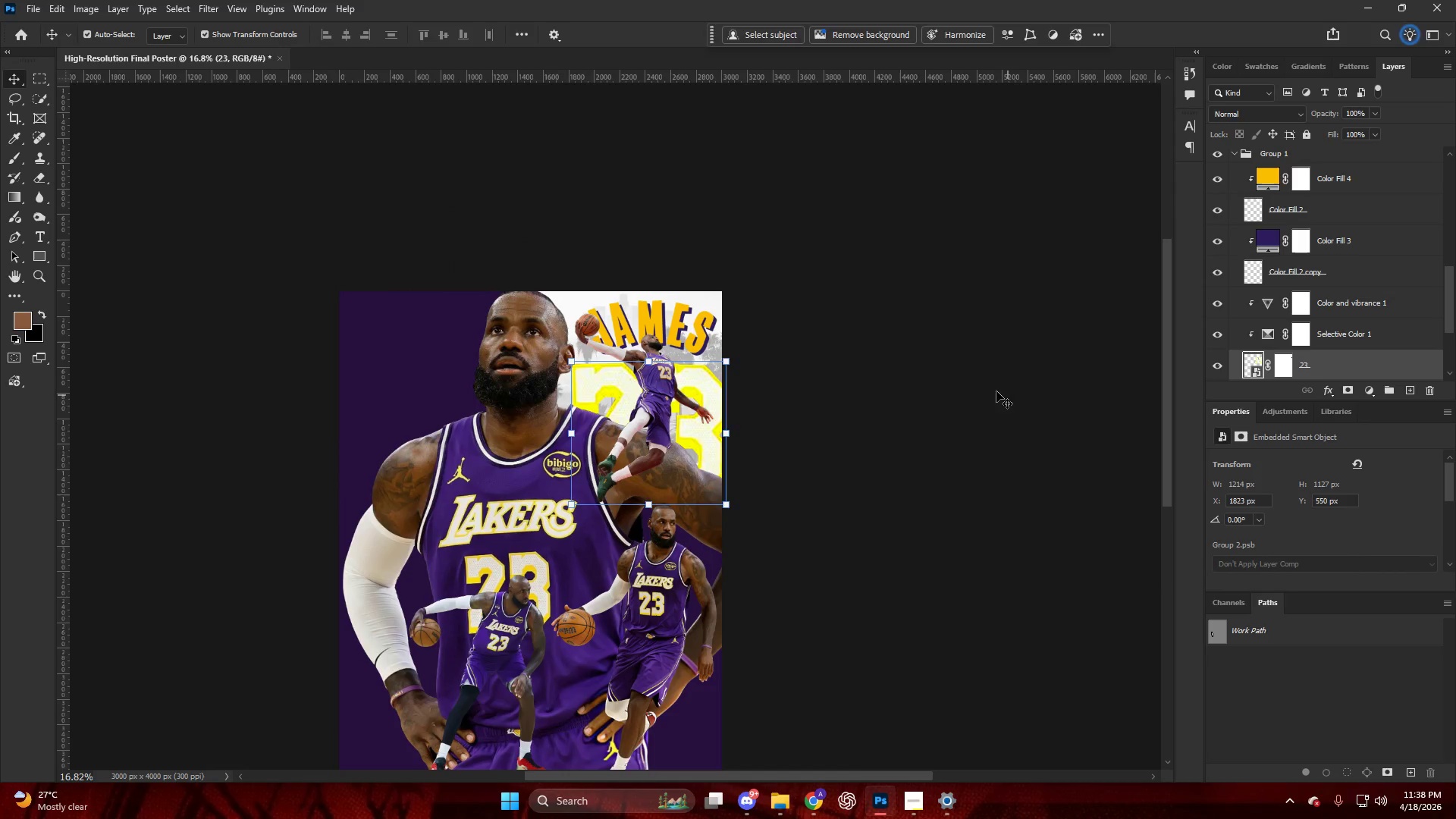 
key(Alt+AltLeft)
 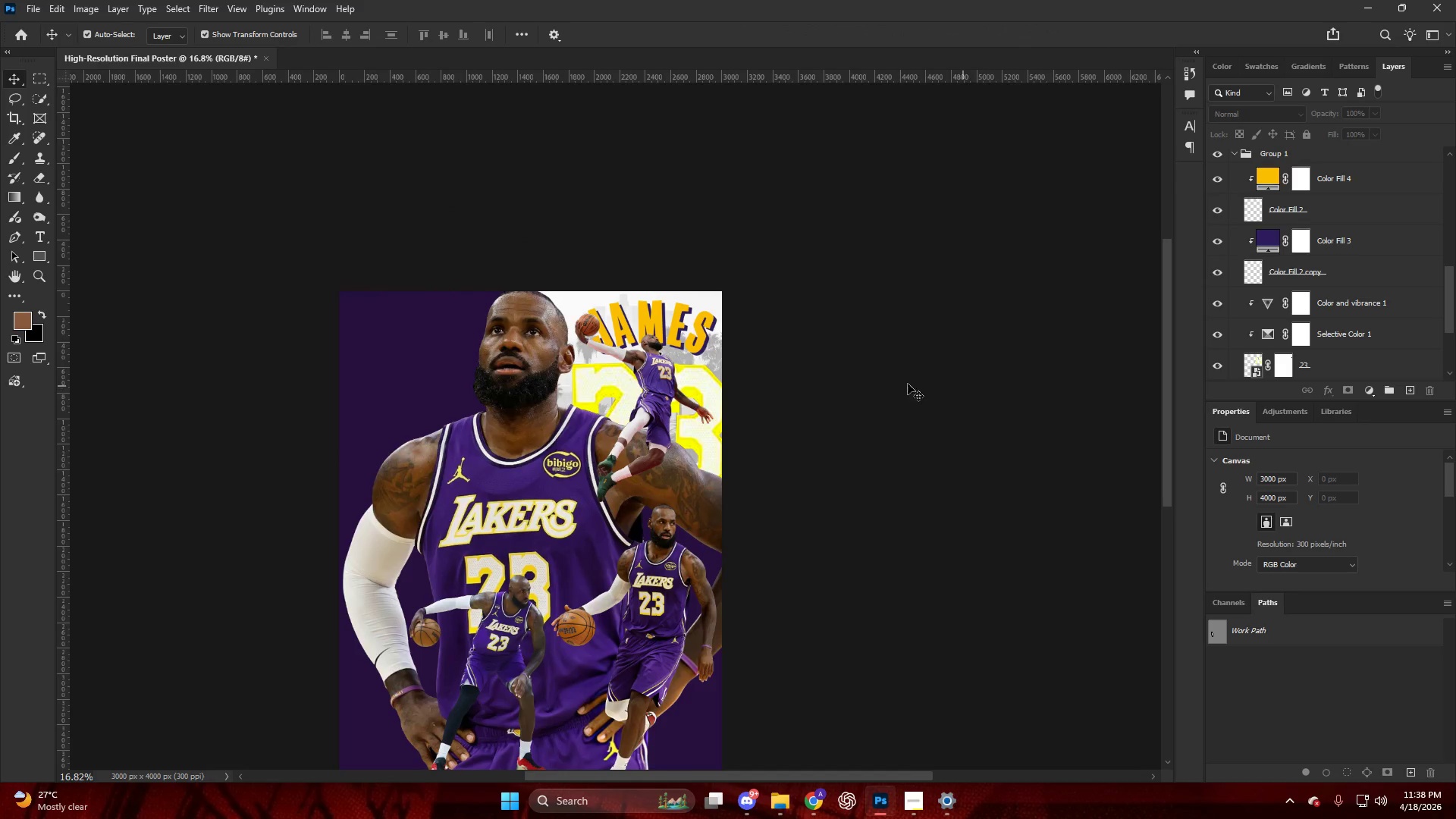 
hold_key(key=ControlLeft, duration=0.52)
hold_key(key=AltLeft, duration=0.75)
scroll: coordinate [872, 361], scroll_direction: up, amount: 21.0
 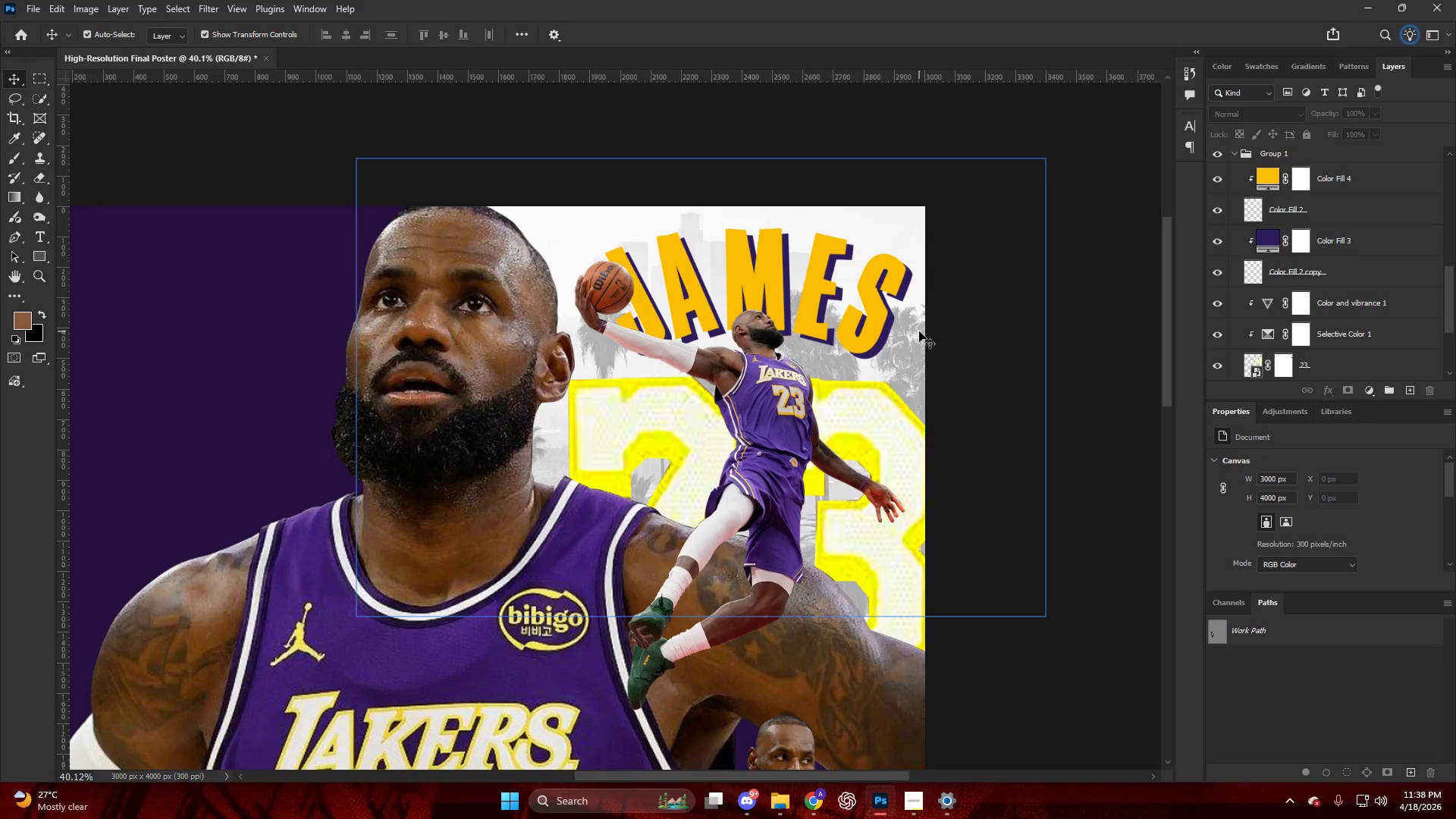 
hold_key(key=AltLeft, duration=0.44)
scroll: coordinate [914, 339], scroll_direction: down, amount: 8.0
 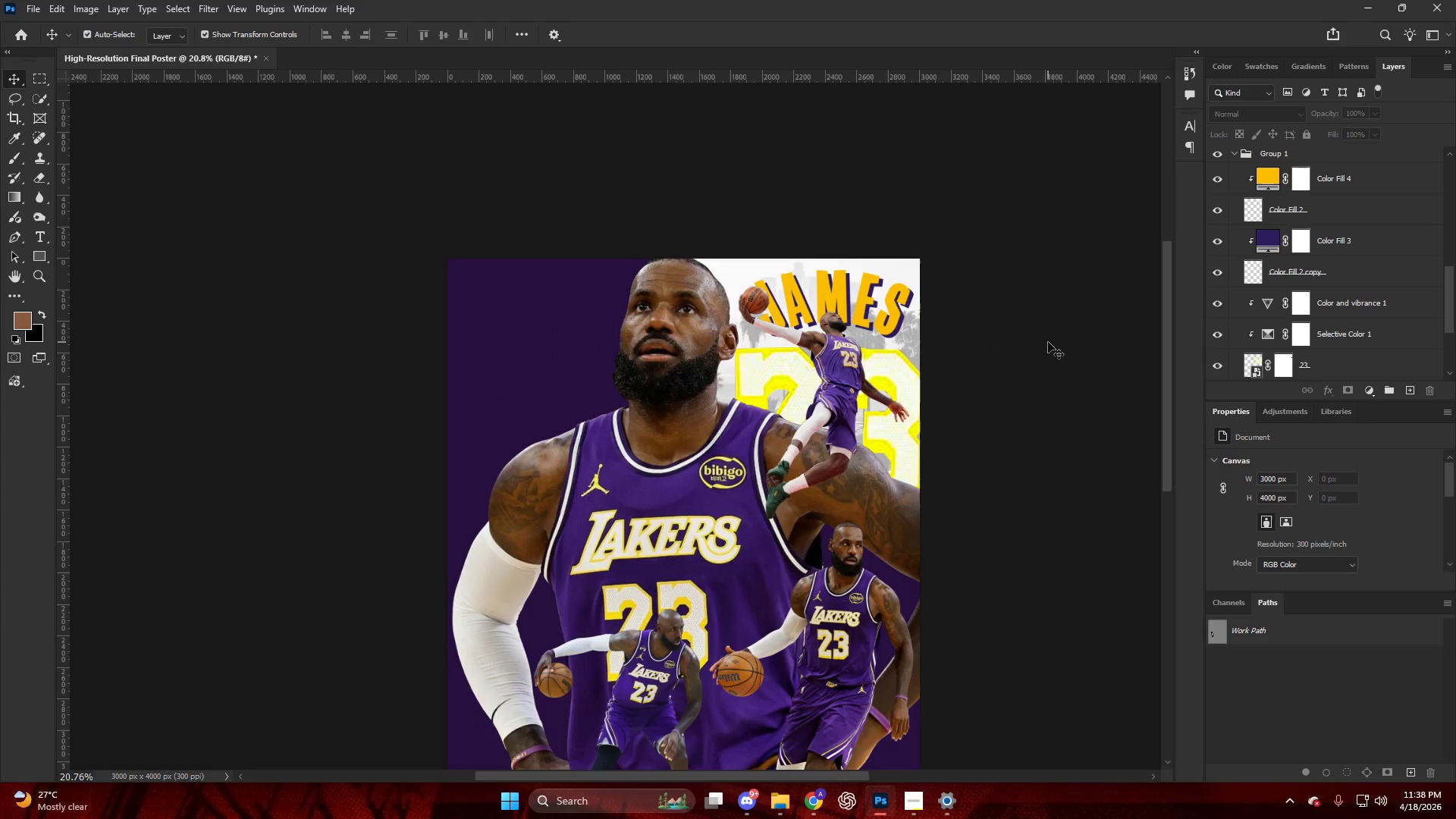 
left_click([1049, 342])
 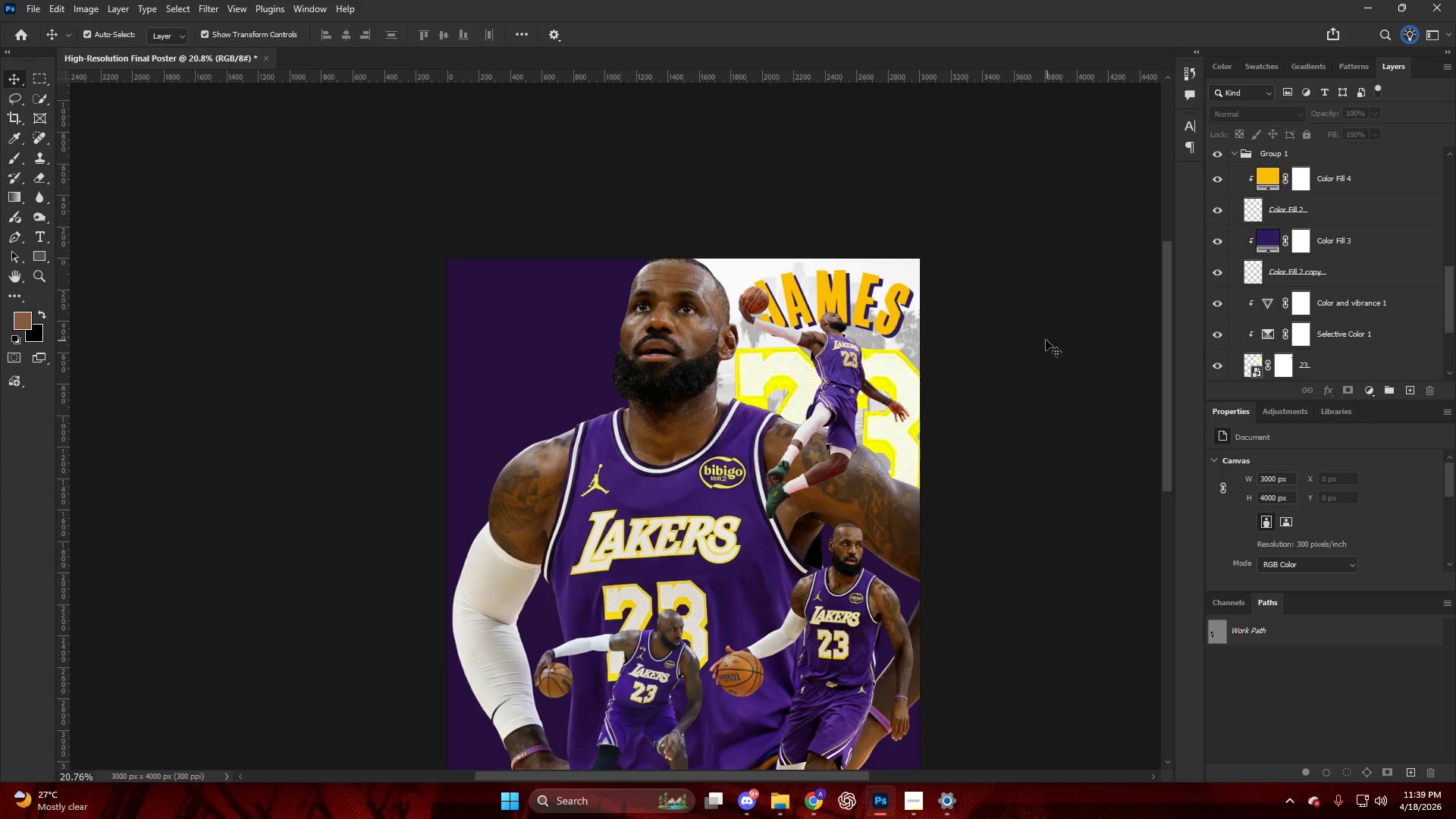 
hold_key(key=AltLeft, duration=0.84)
scroll: coordinate [943, 324], scroll_direction: up, amount: 11.0
 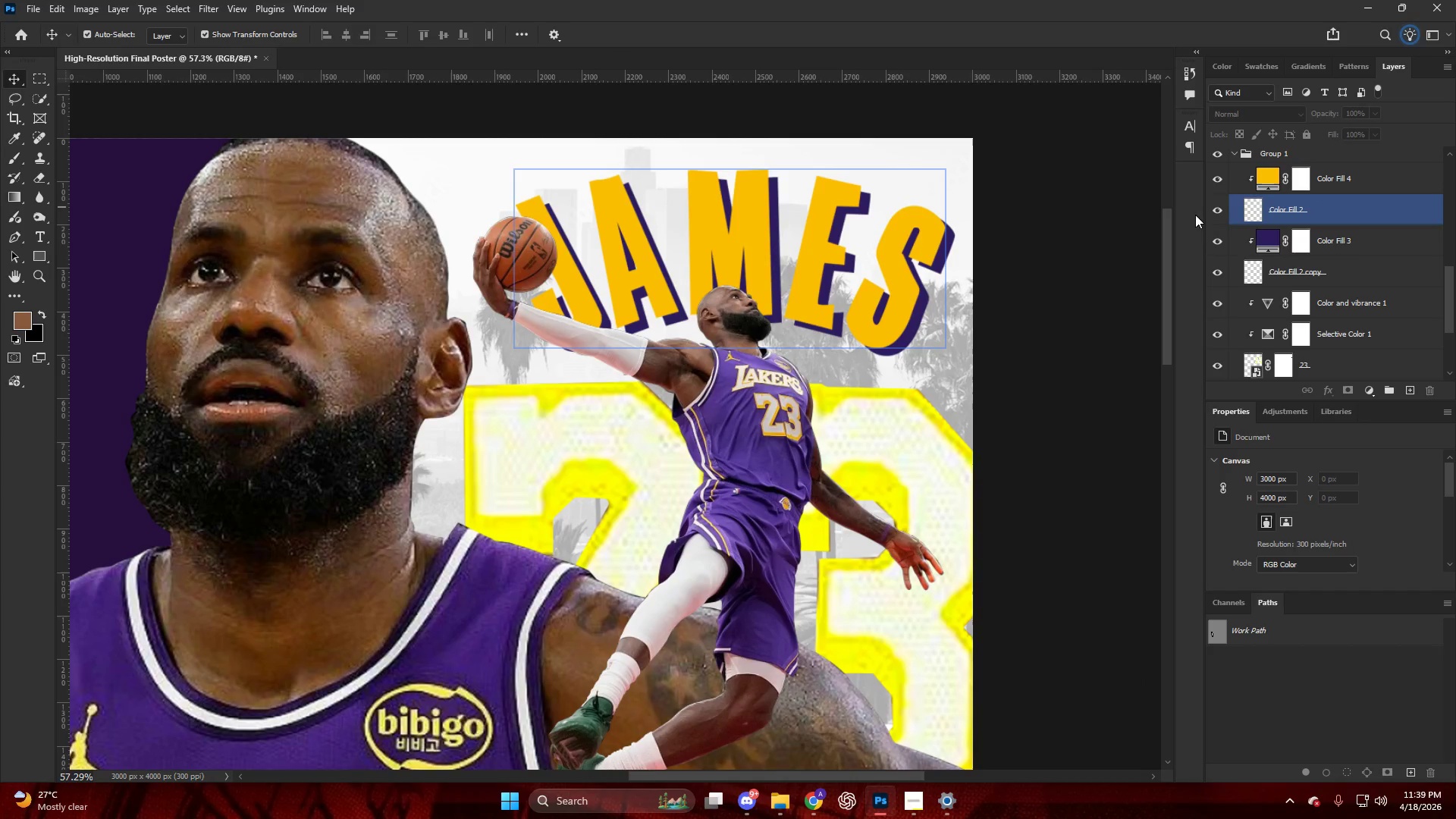 
left_click([896, 312])
 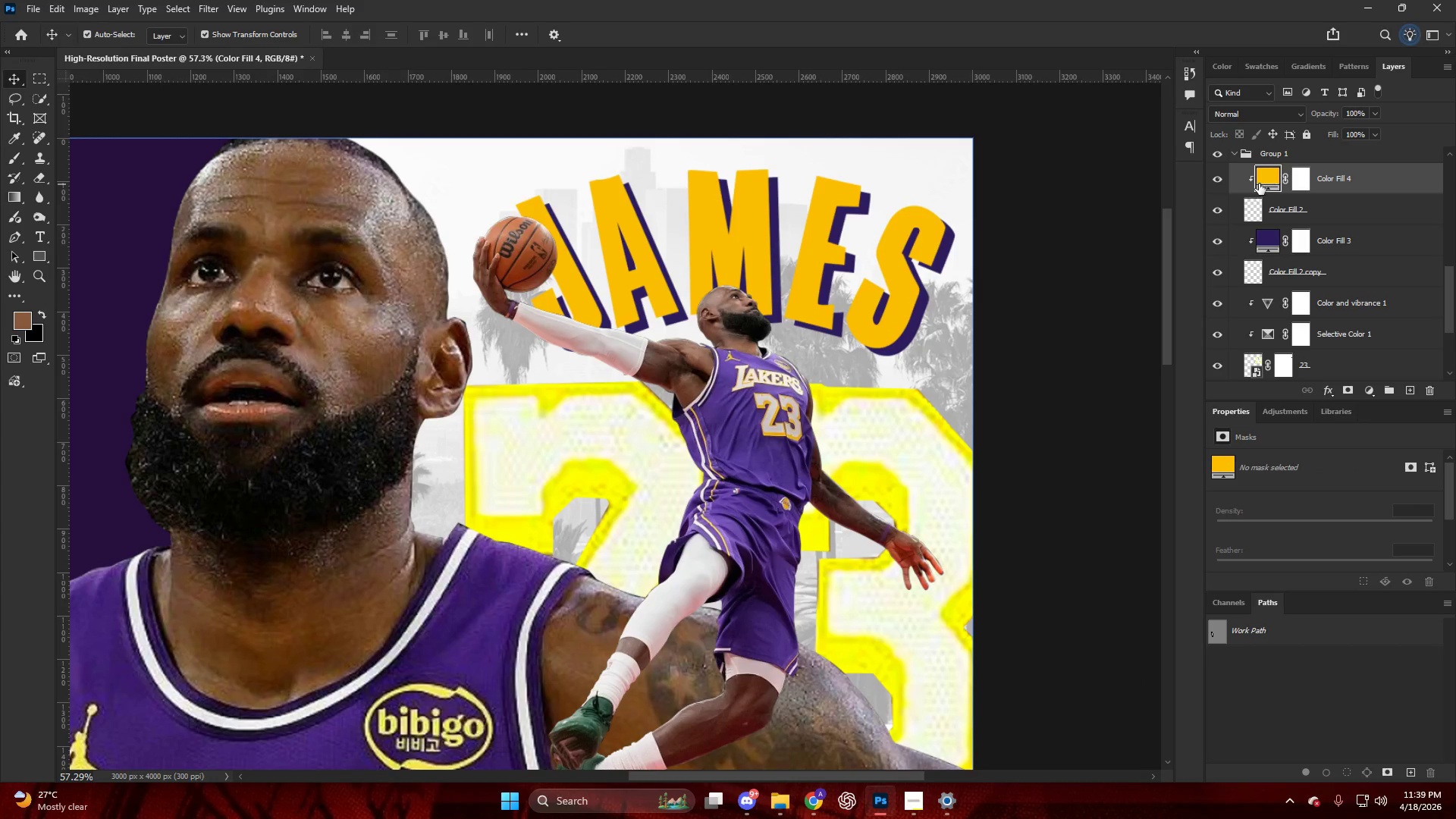 
double_click([1259, 184])
 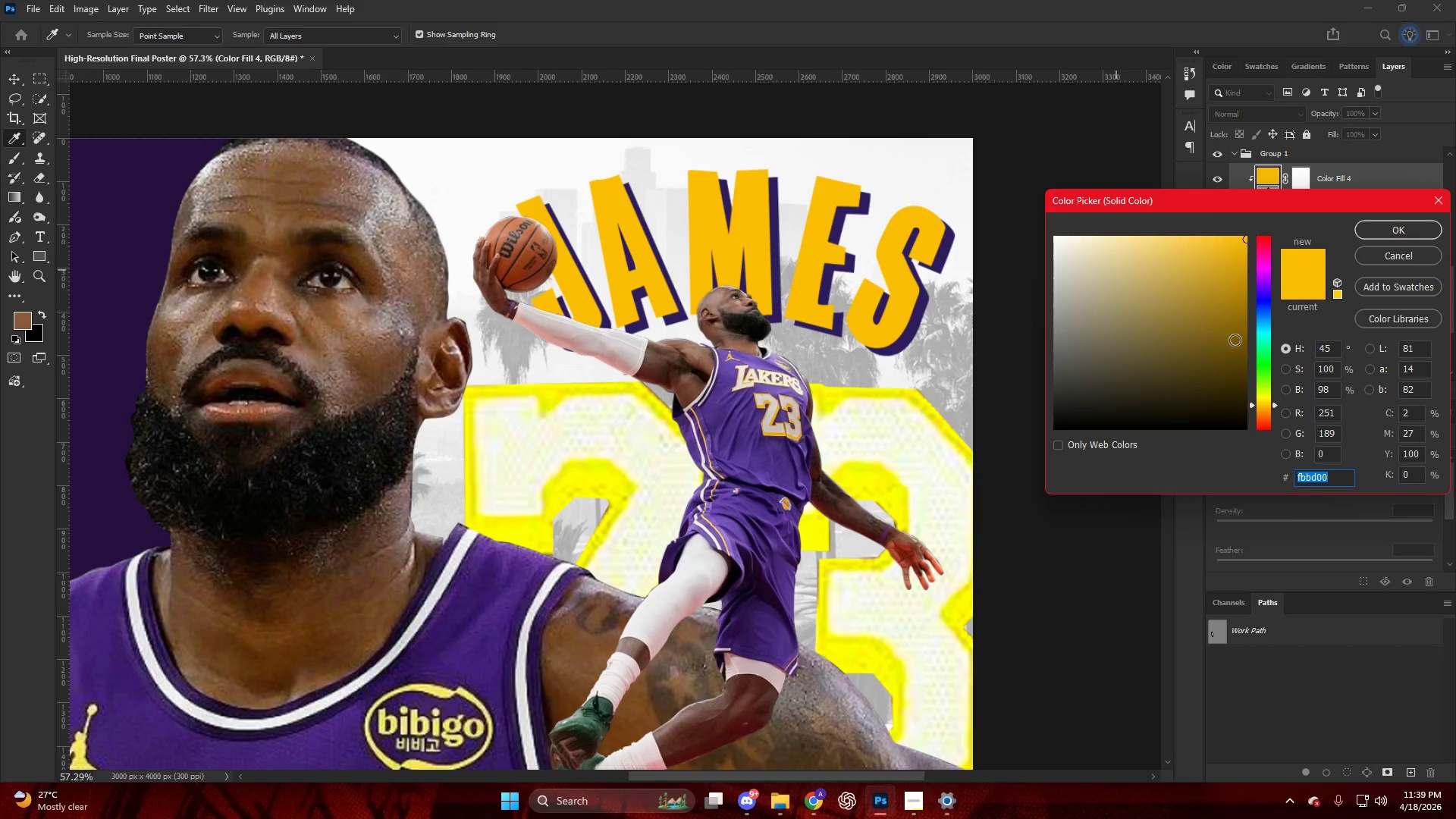 
left_click_drag(start_coordinate=[1225, 290], to_coordinate=[1269, 224])
 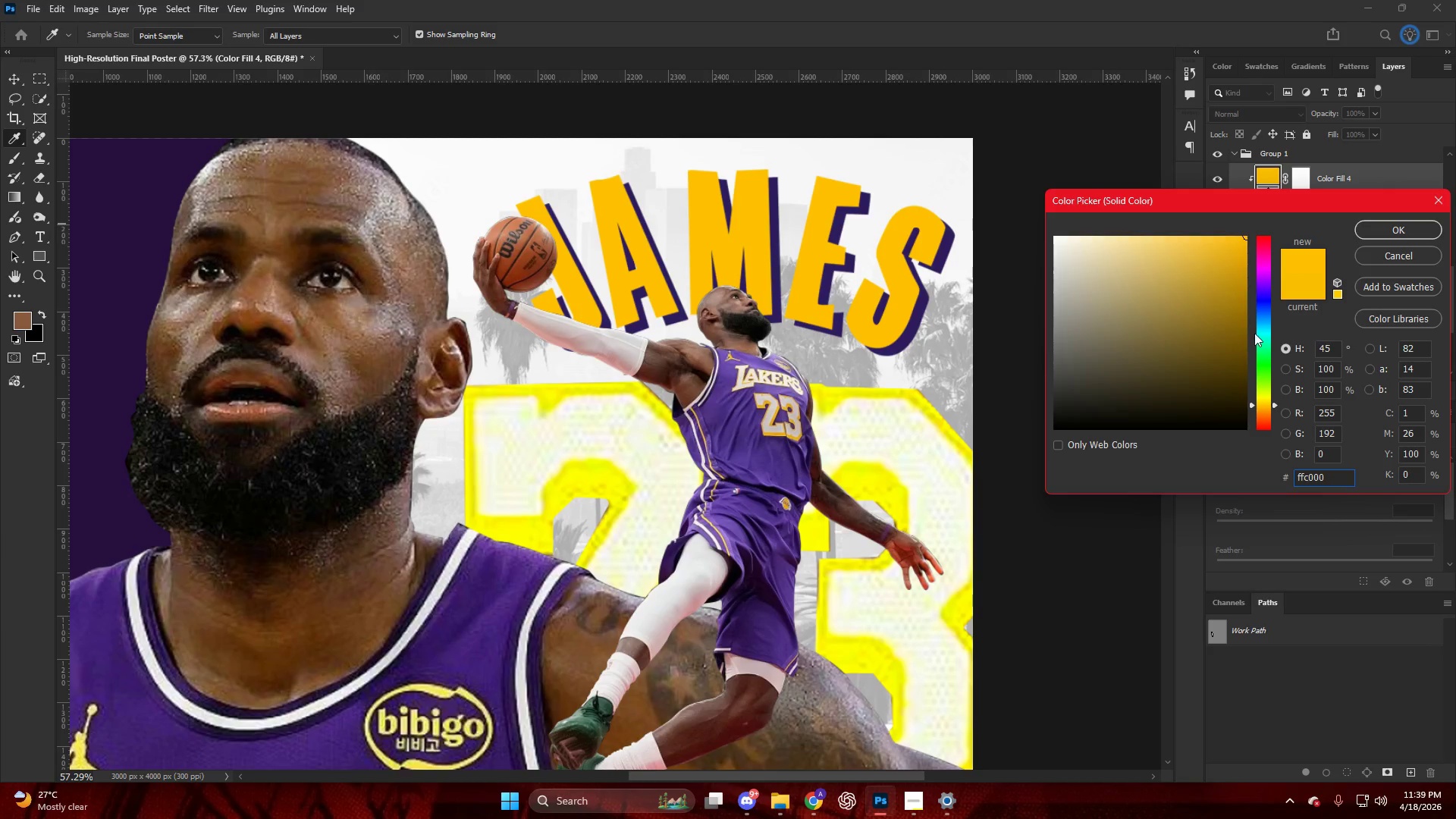 
left_click_drag(start_coordinate=[1257, 331], to_coordinate=[1260, 325])
 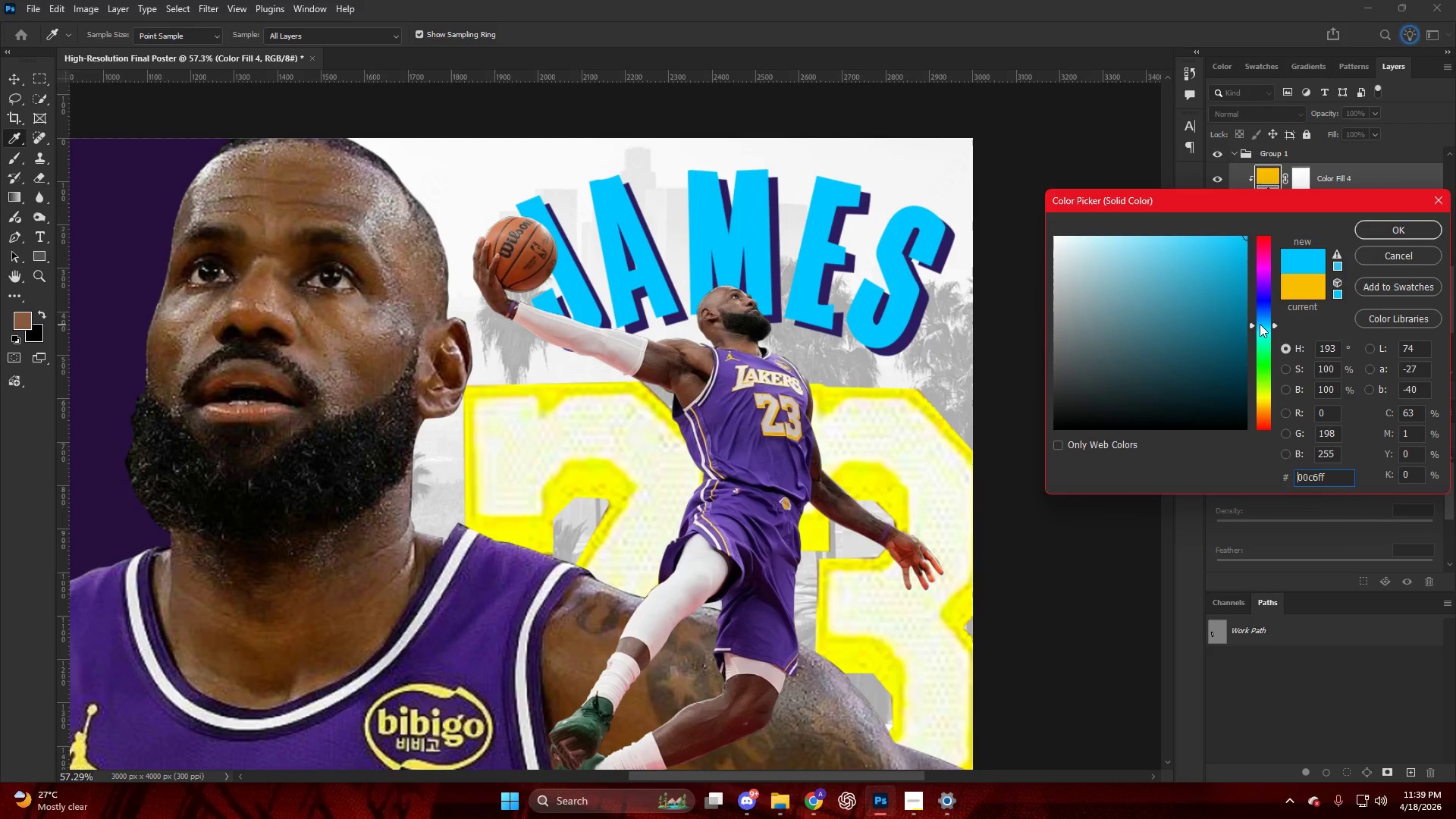 
key(NumpadEnter)
 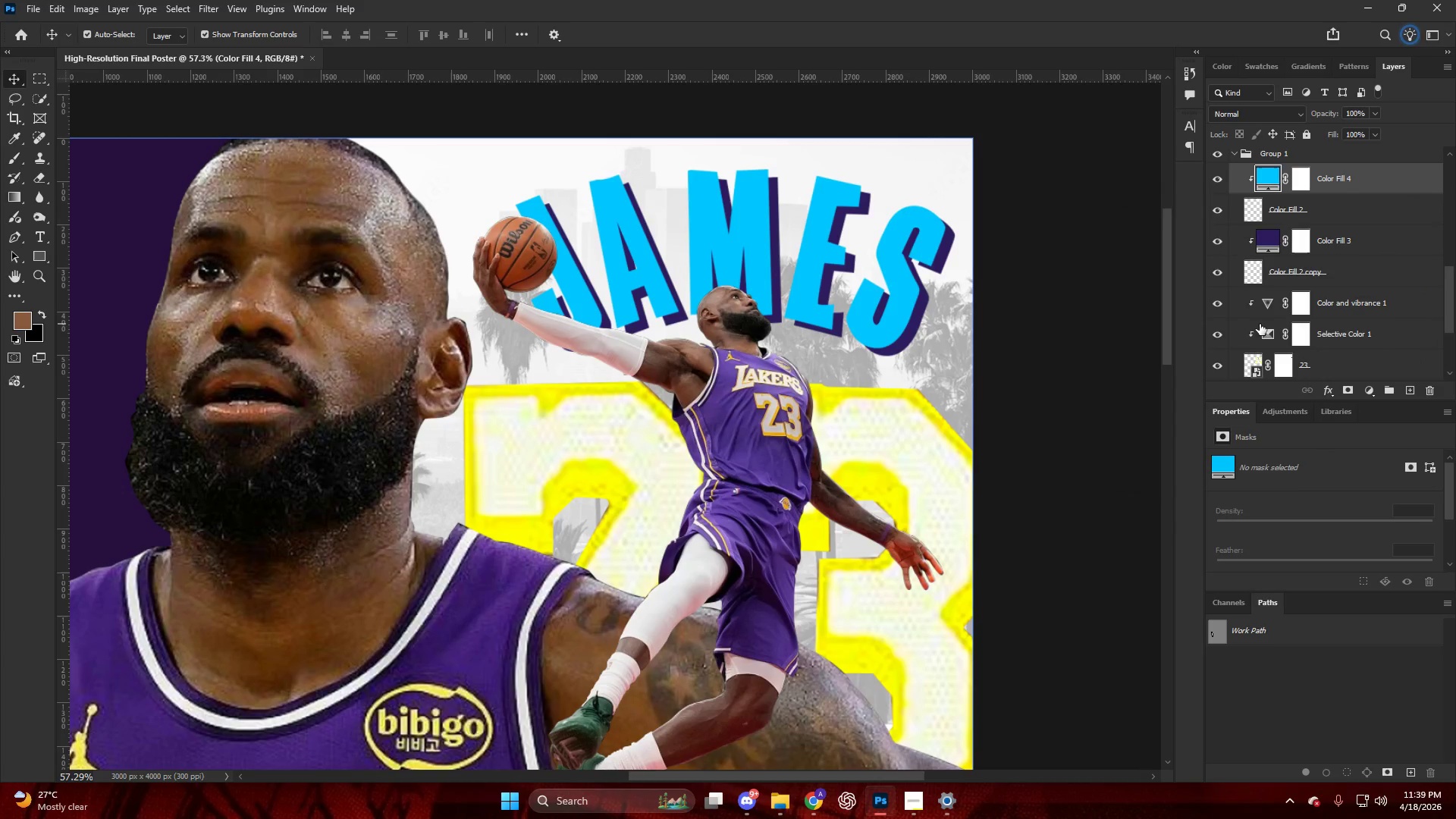 
hold_key(key=AltLeft, duration=0.55)
 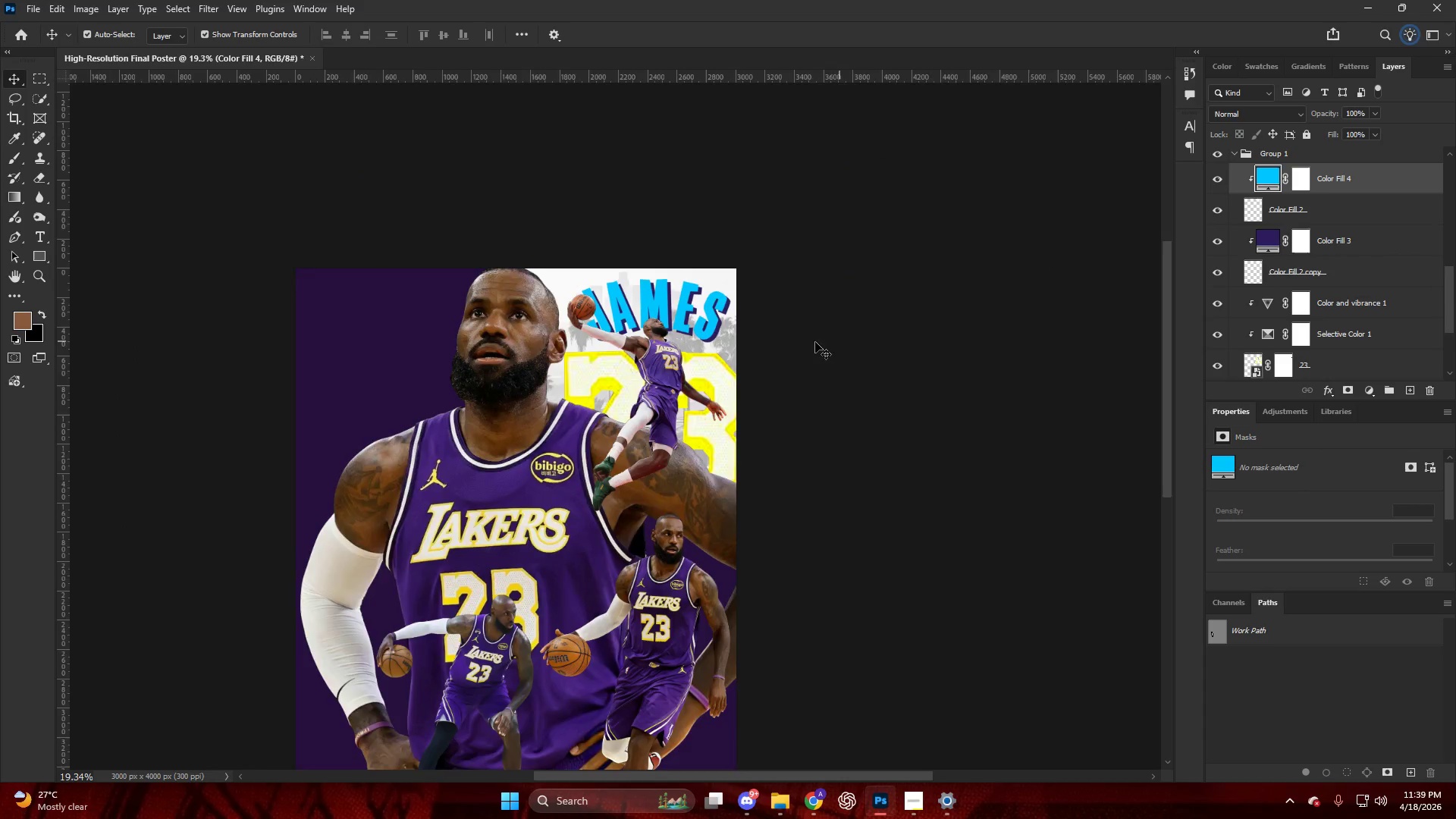 
hold_key(key=AltLeft, duration=0.36)
 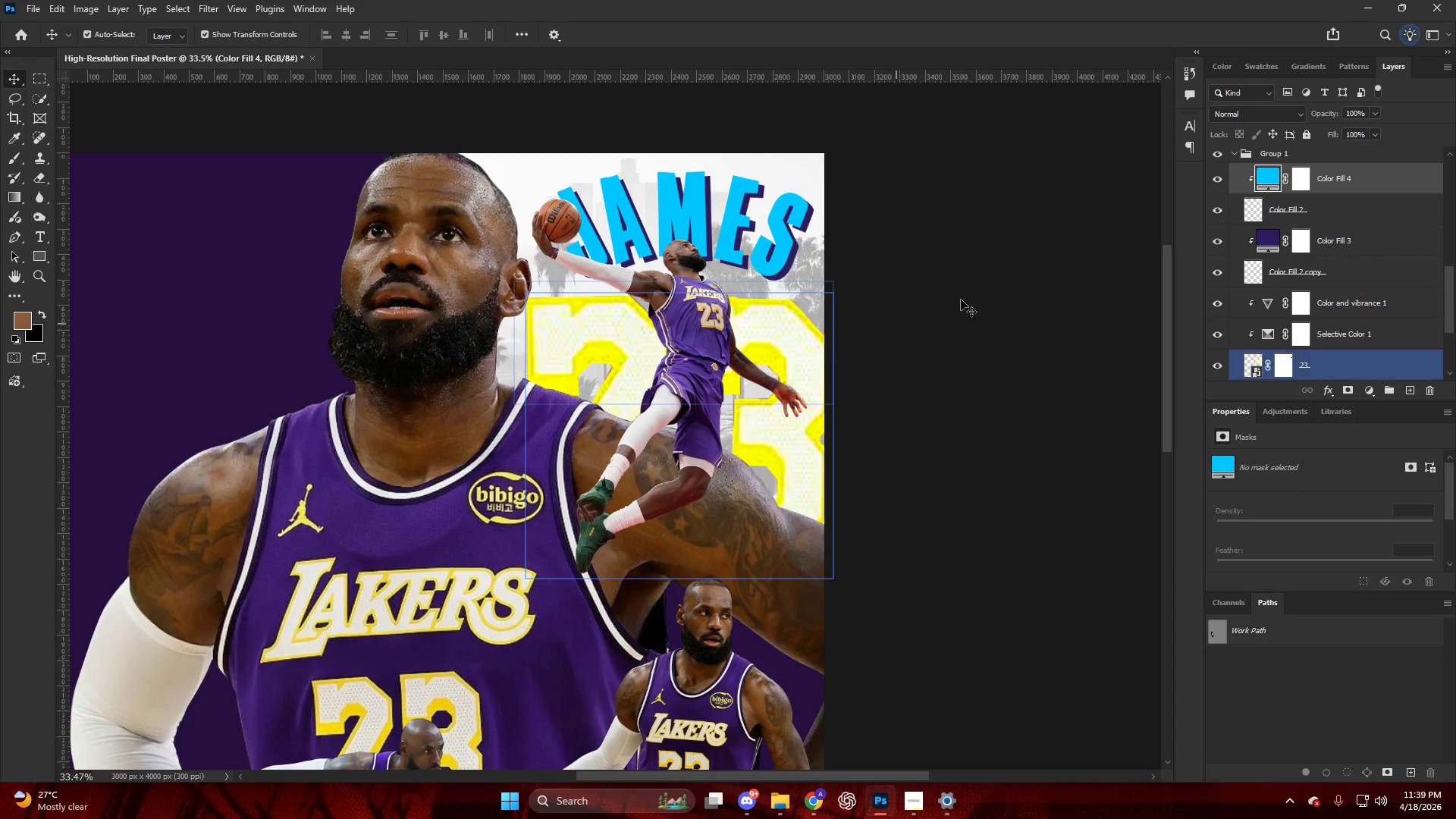 
key(V)
 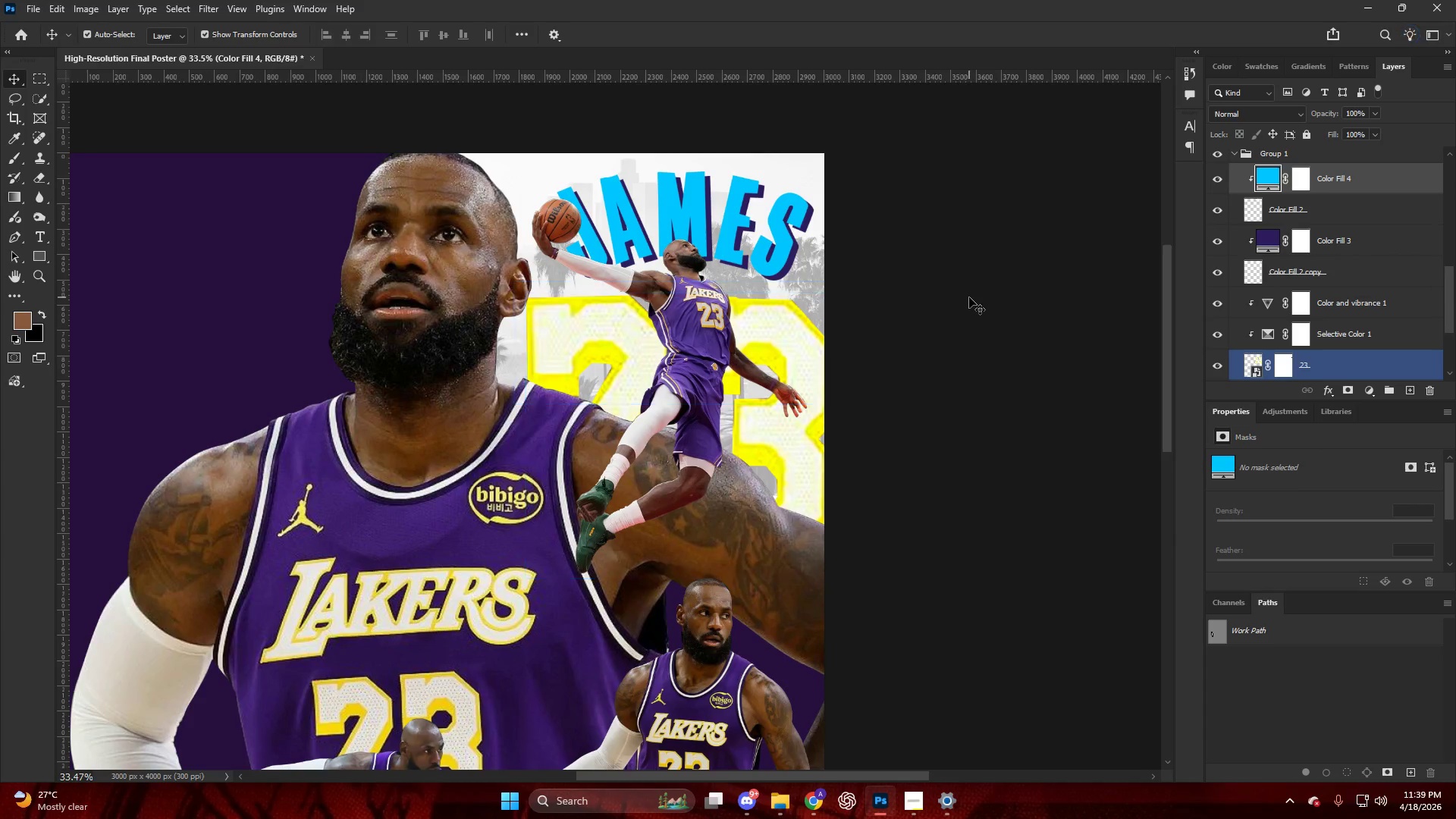 
left_click([969, 297])
 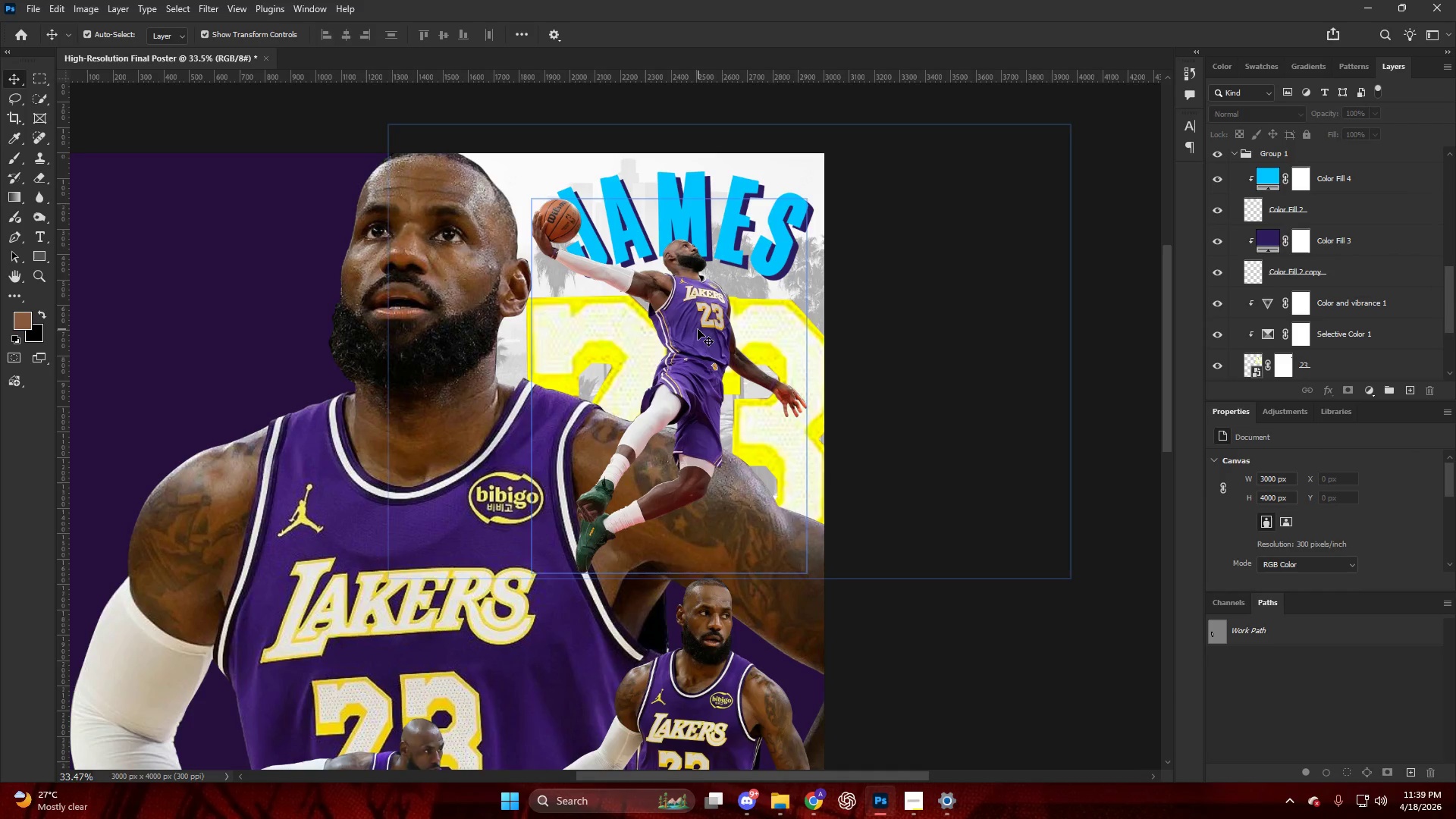 
scroll: coordinate [812, 342], scroll_direction: down, amount: 12.0
 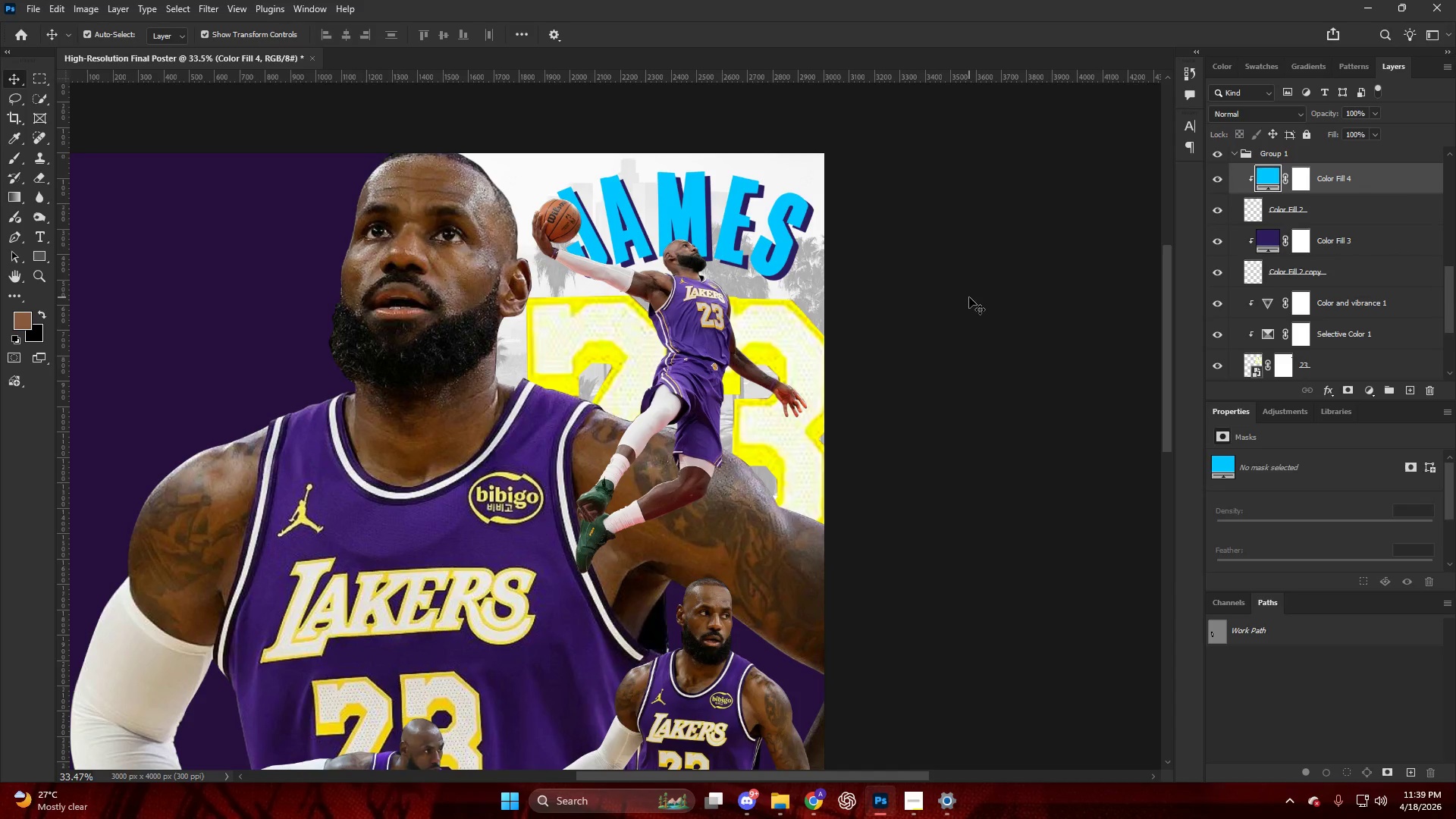 
left_click_drag(start_coordinate=[698, 329], to_coordinate=[689, 340])
 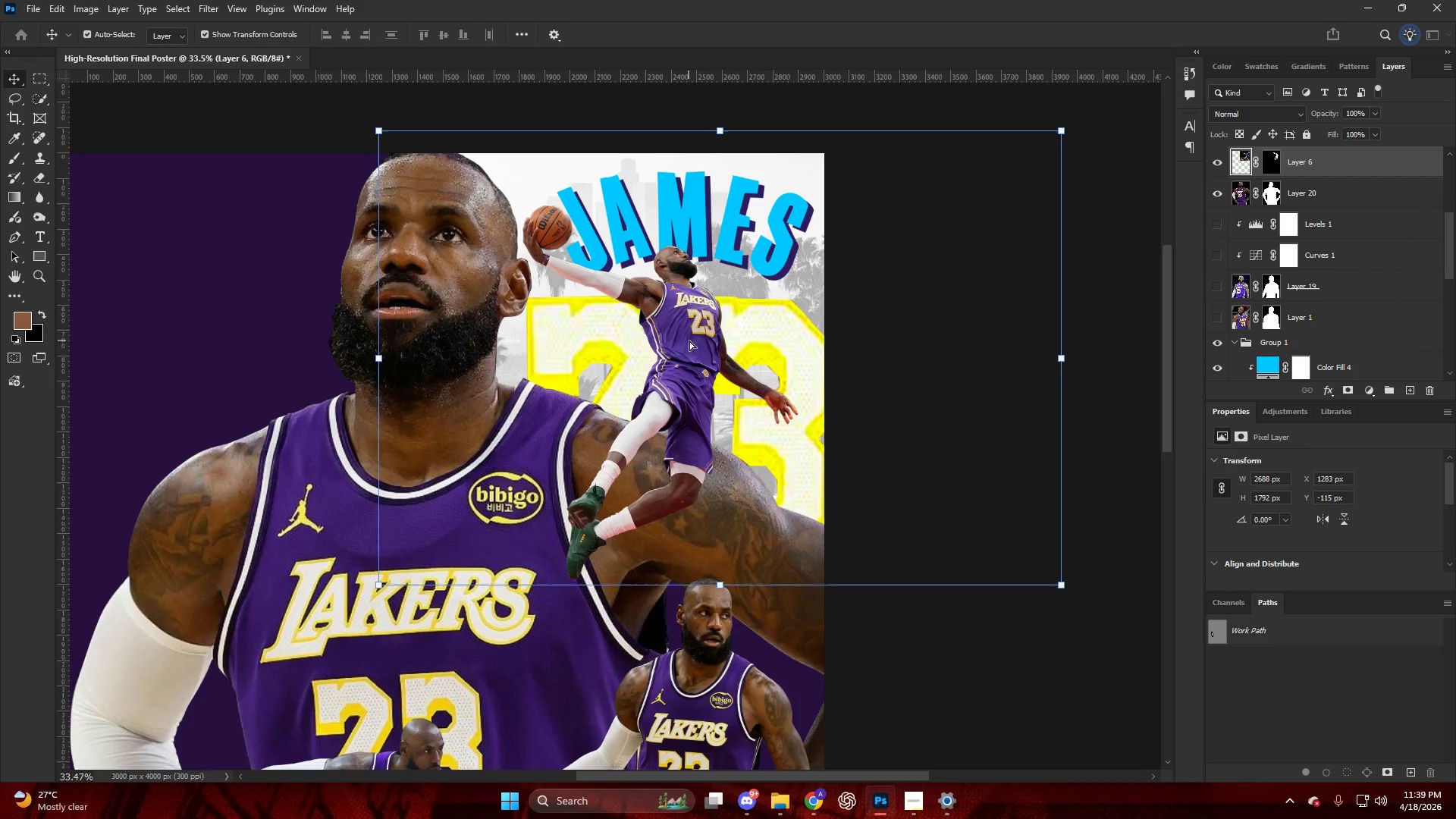 
hold_key(key=AltLeft, duration=0.45)
scroll: coordinate [695, 343], scroll_direction: down, amount: 9.0
 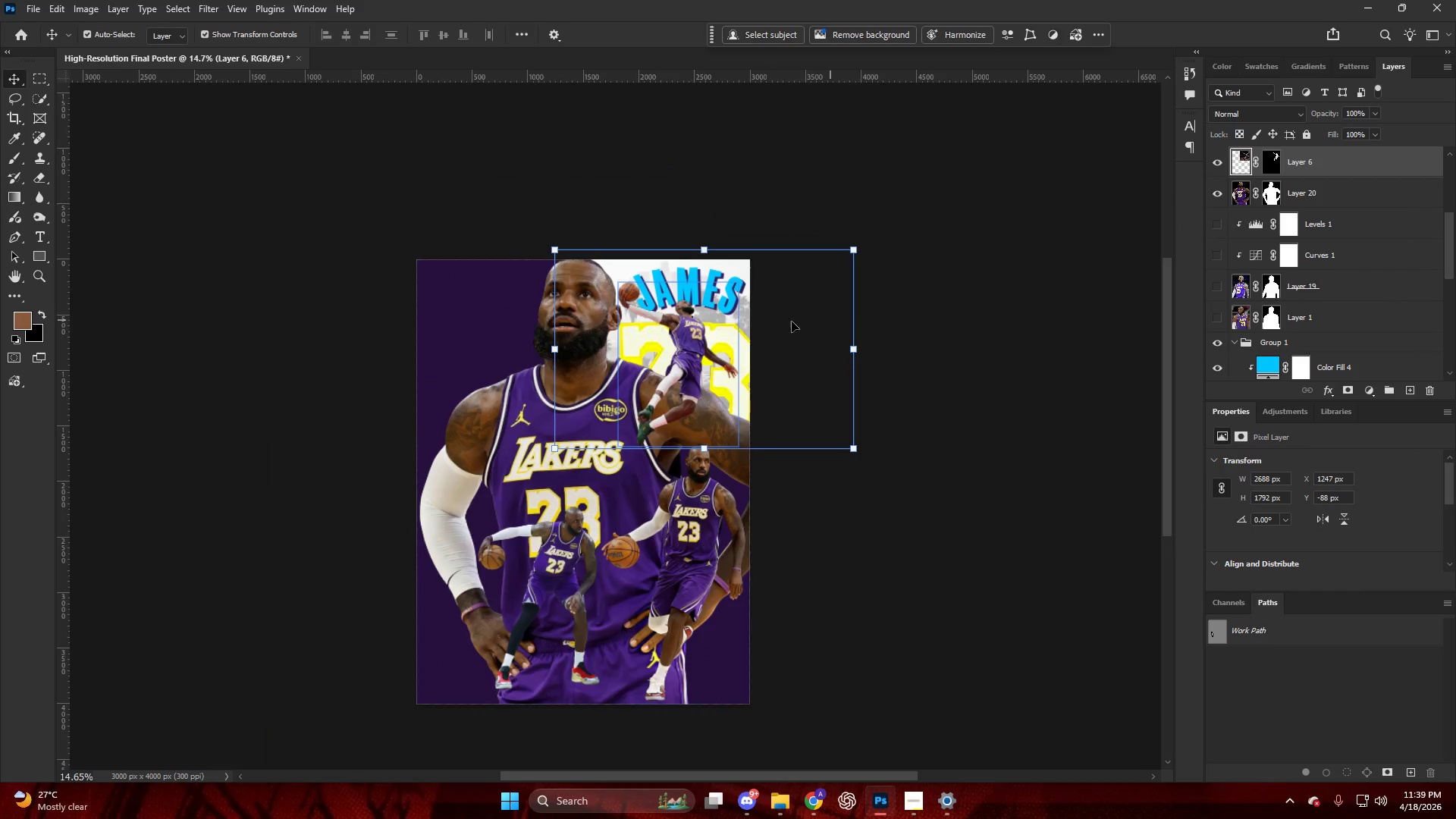 
key(Control+ControlLeft)
 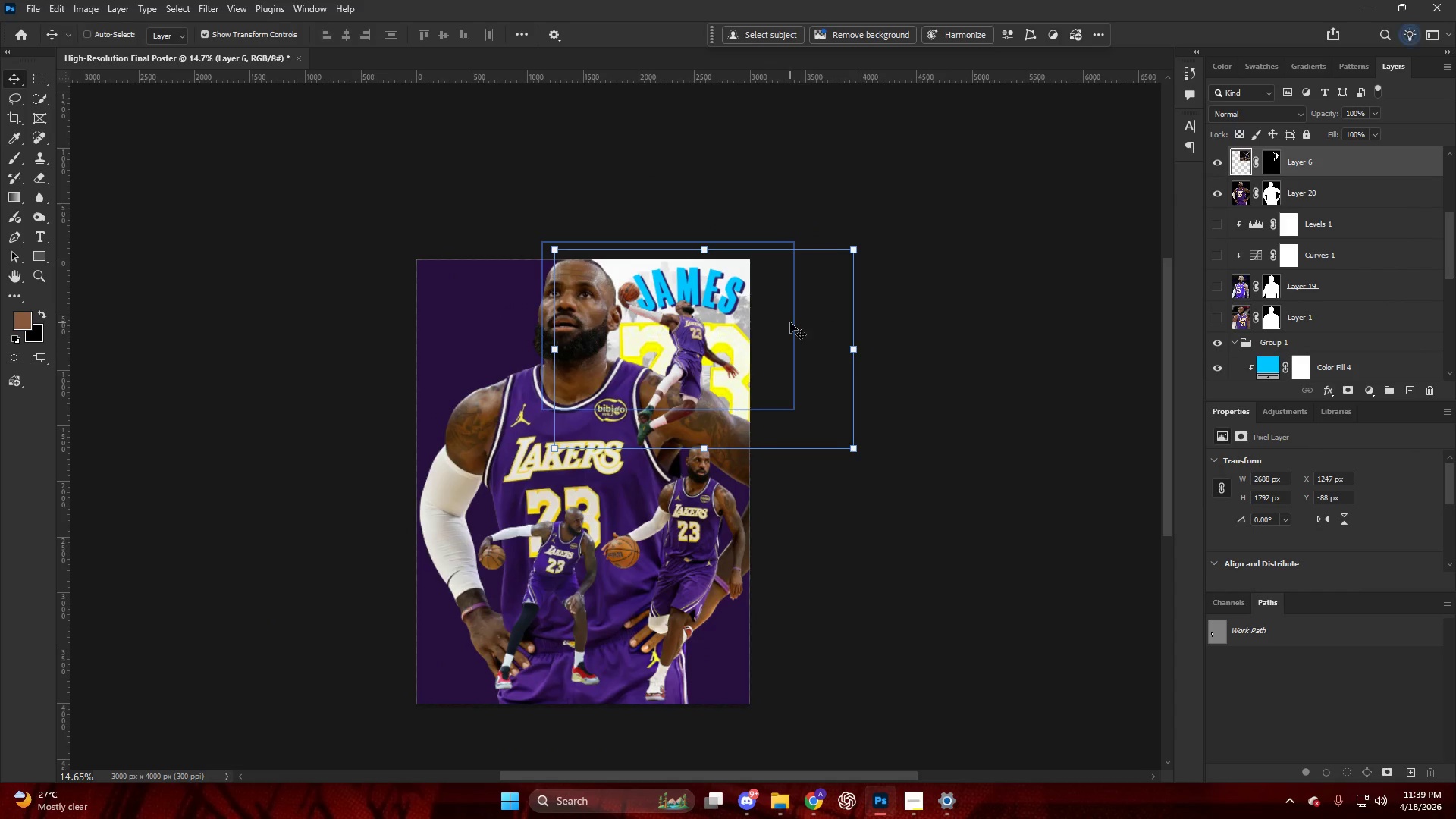 
key(Control+Z)
 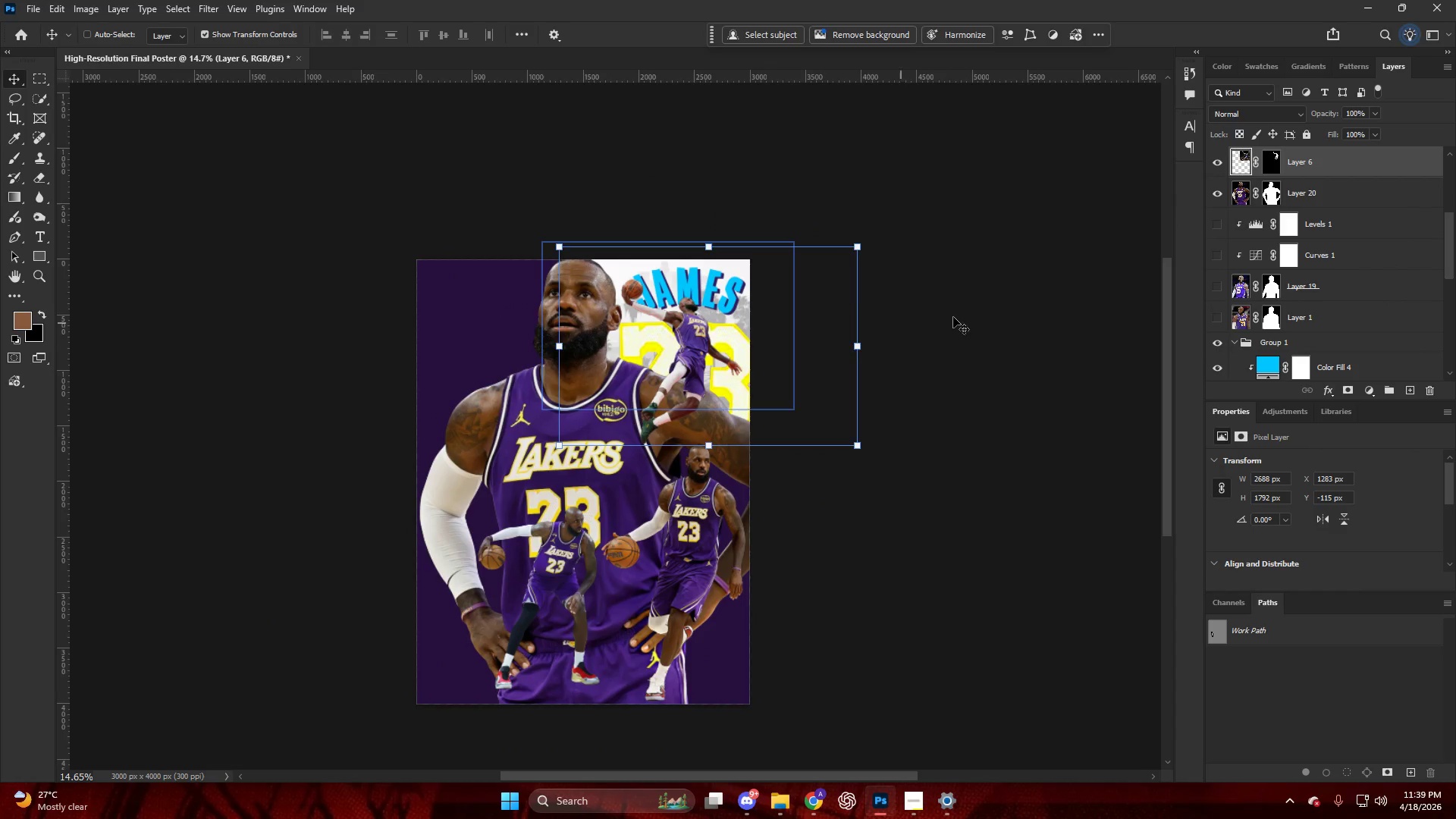 
left_click([972, 313])
 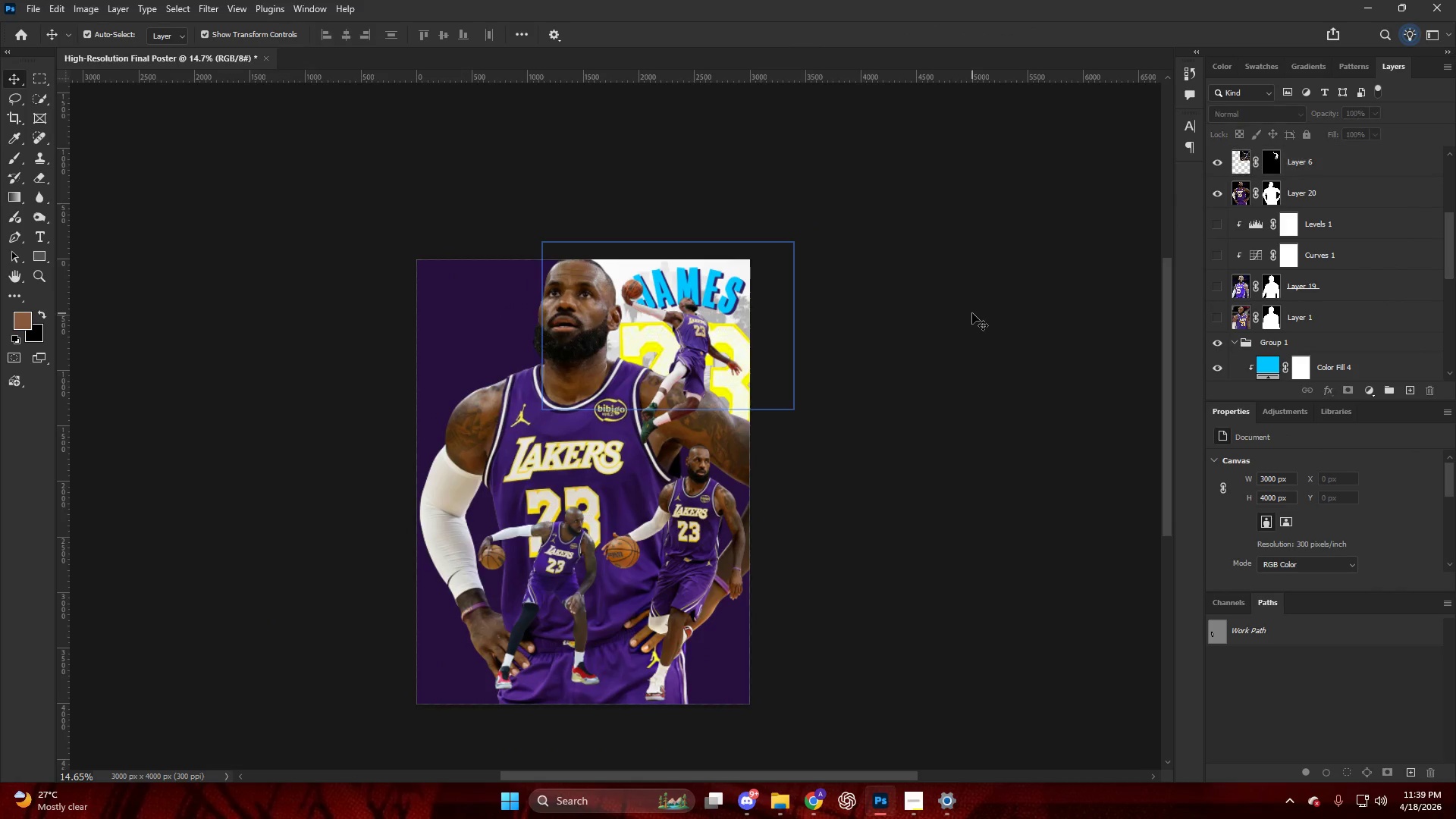 
hold_key(key=ControlLeft, duration=0.45)
scroll: coordinate [890, 325], scroll_direction: up, amount: 9.0
 